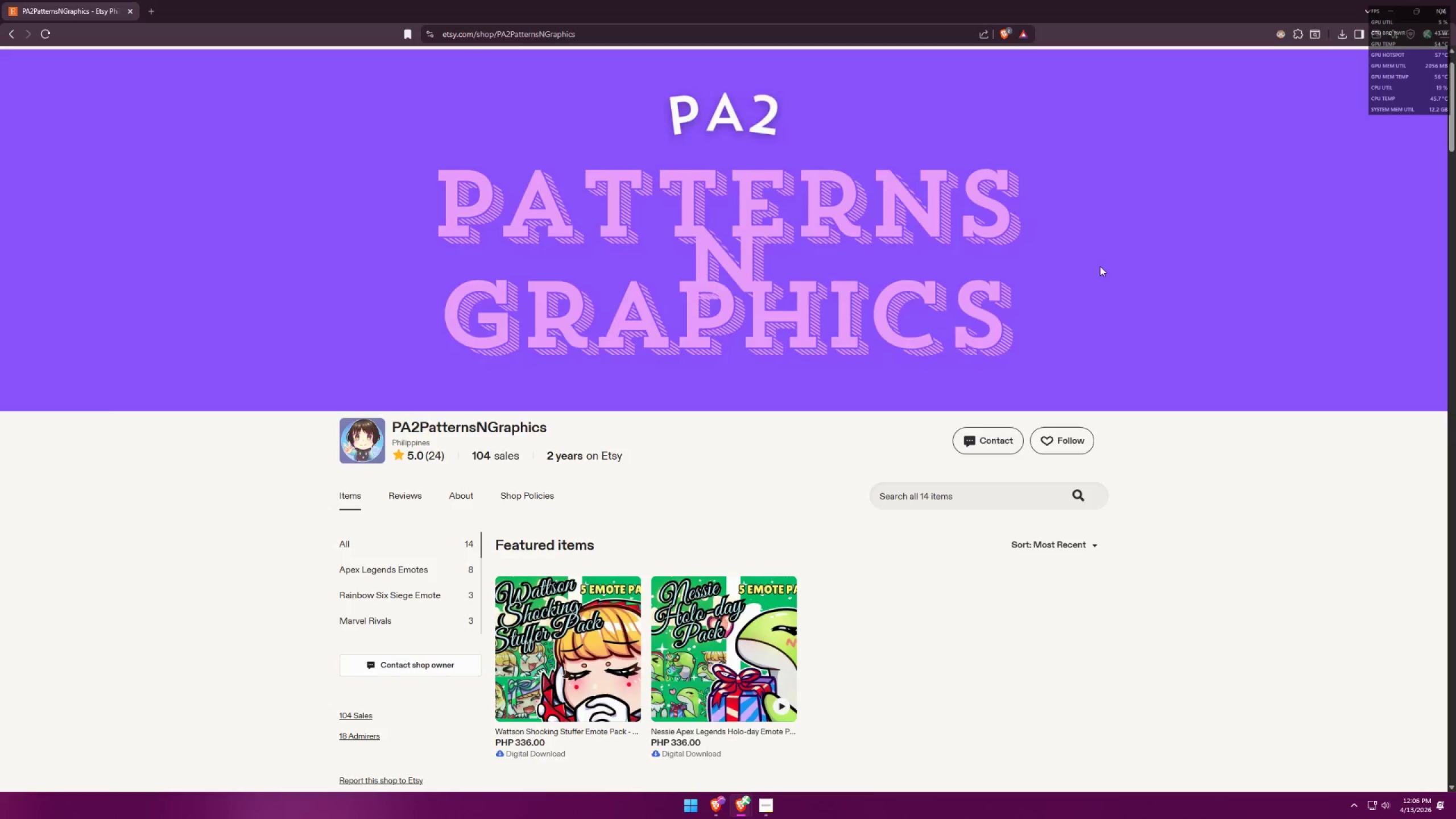 
key(Alt+Tab)
 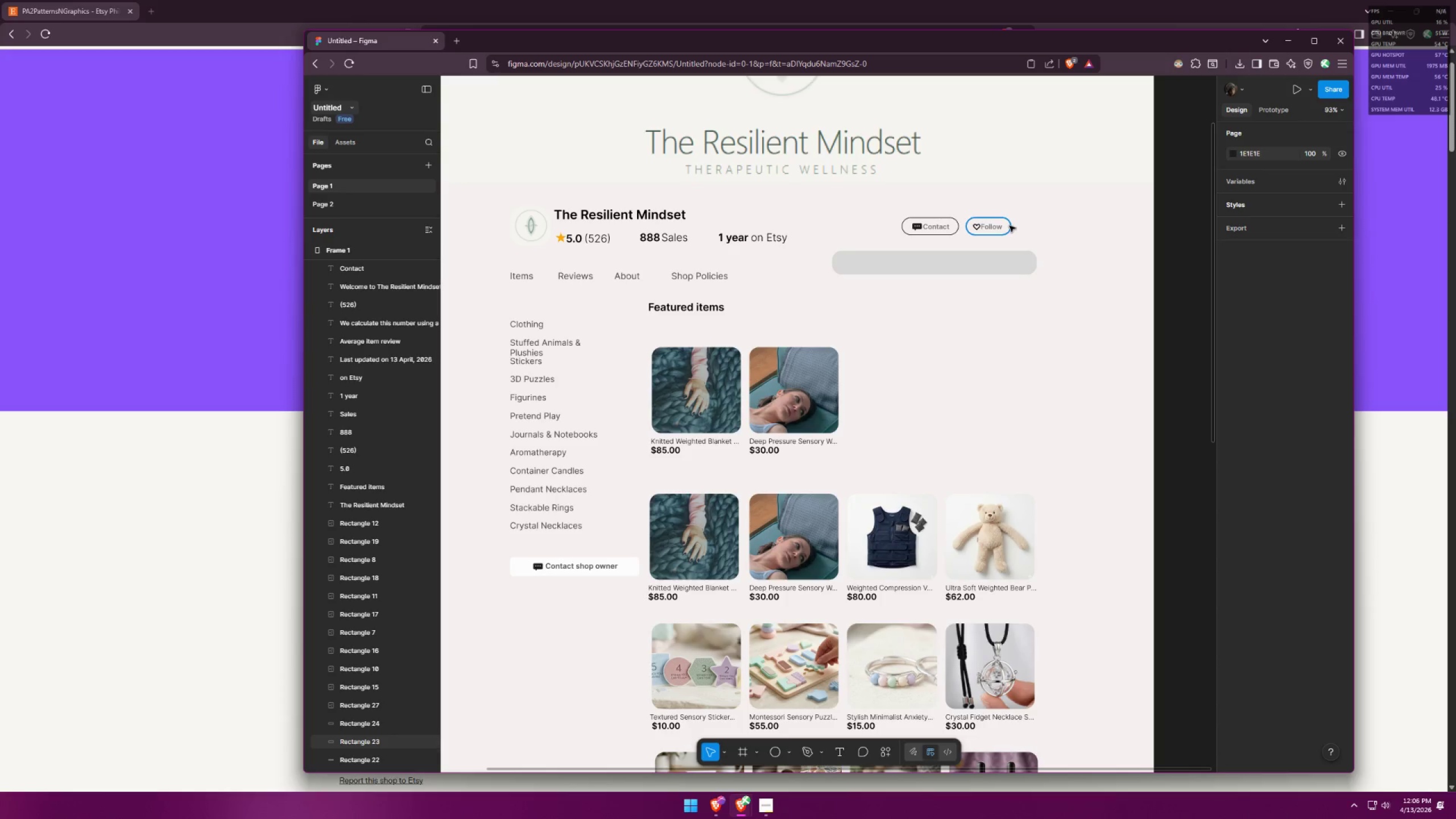 
hold_key(key=ControlLeft, duration=0.67)
scroll: coordinate [914, 240], scroll_direction: up, amount: 10.0
 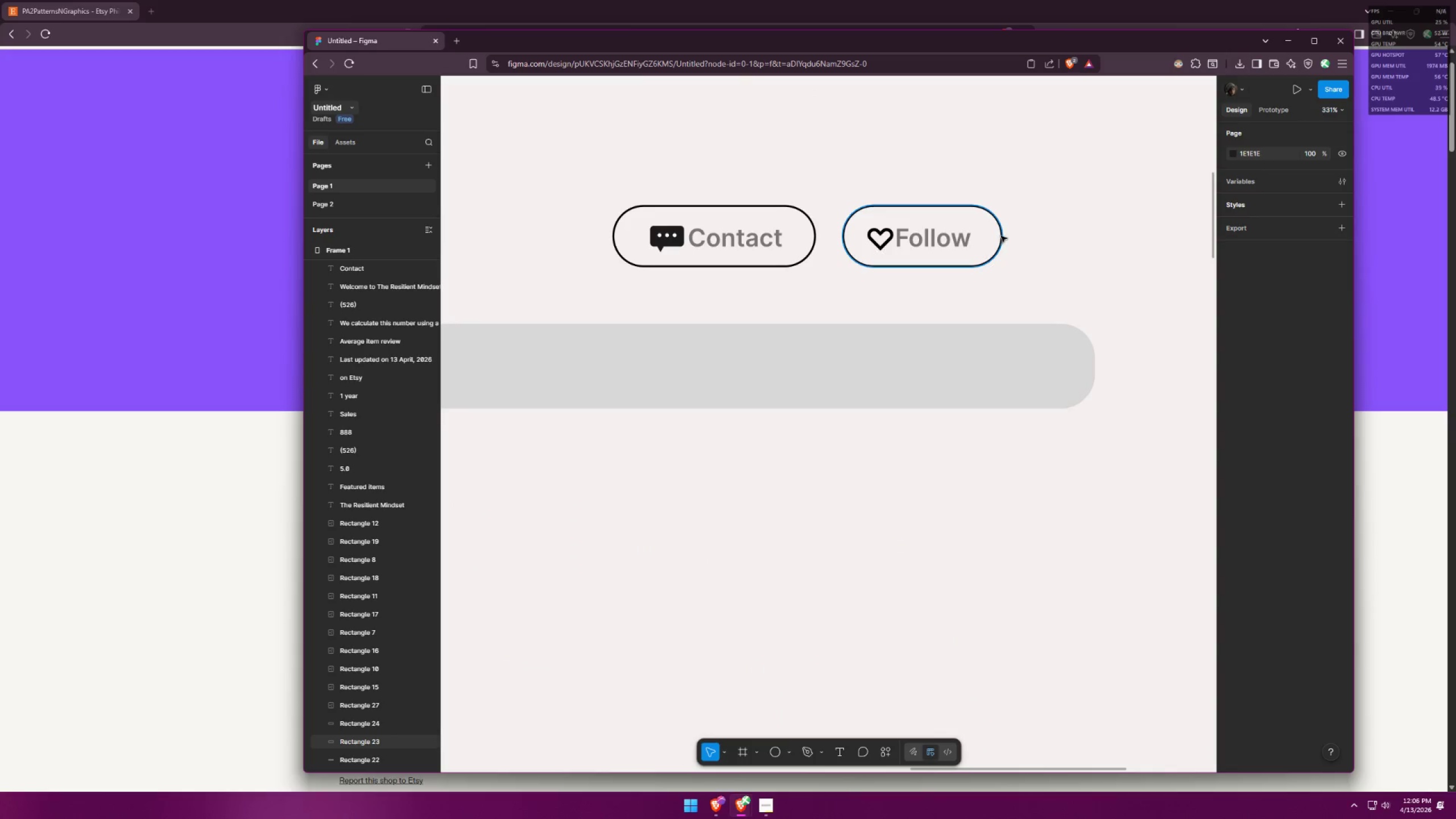 
left_click([1001, 235])
 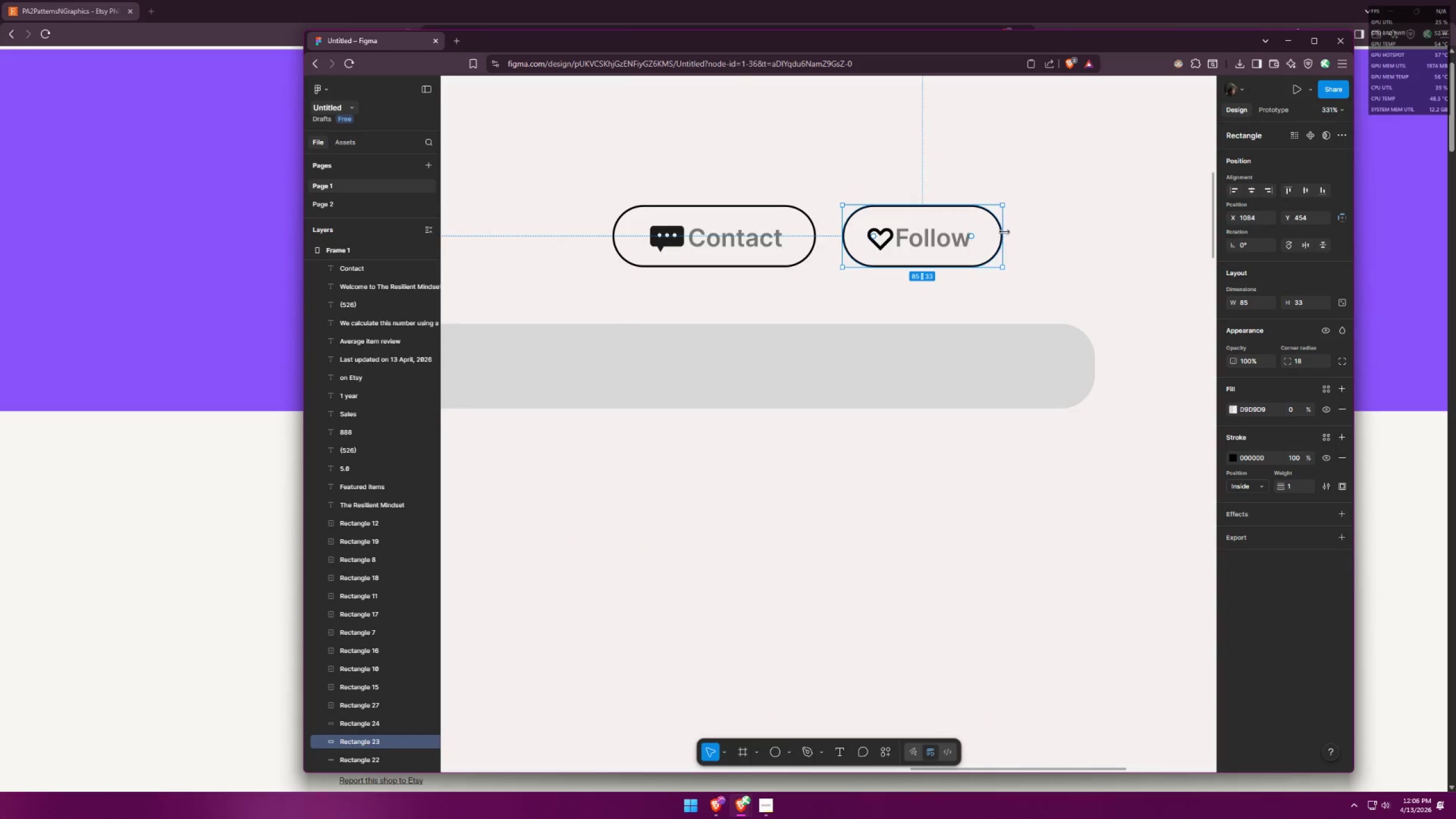 
left_click_drag(start_coordinate=[1004, 231], to_coordinate=[1017, 231])
 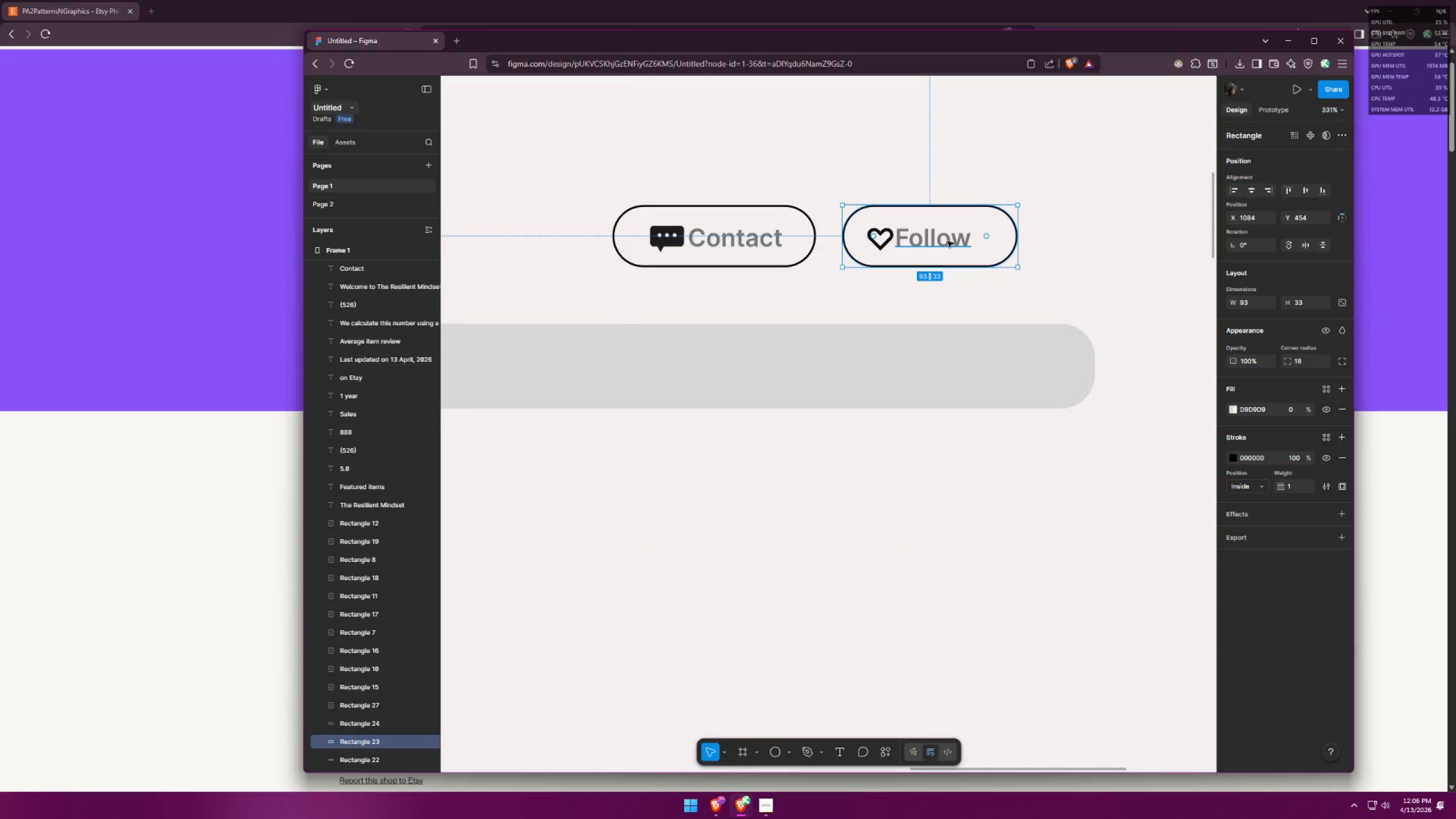 
hold_key(key=ShiftLeft, duration=1.09)
left_click([881, 244])
 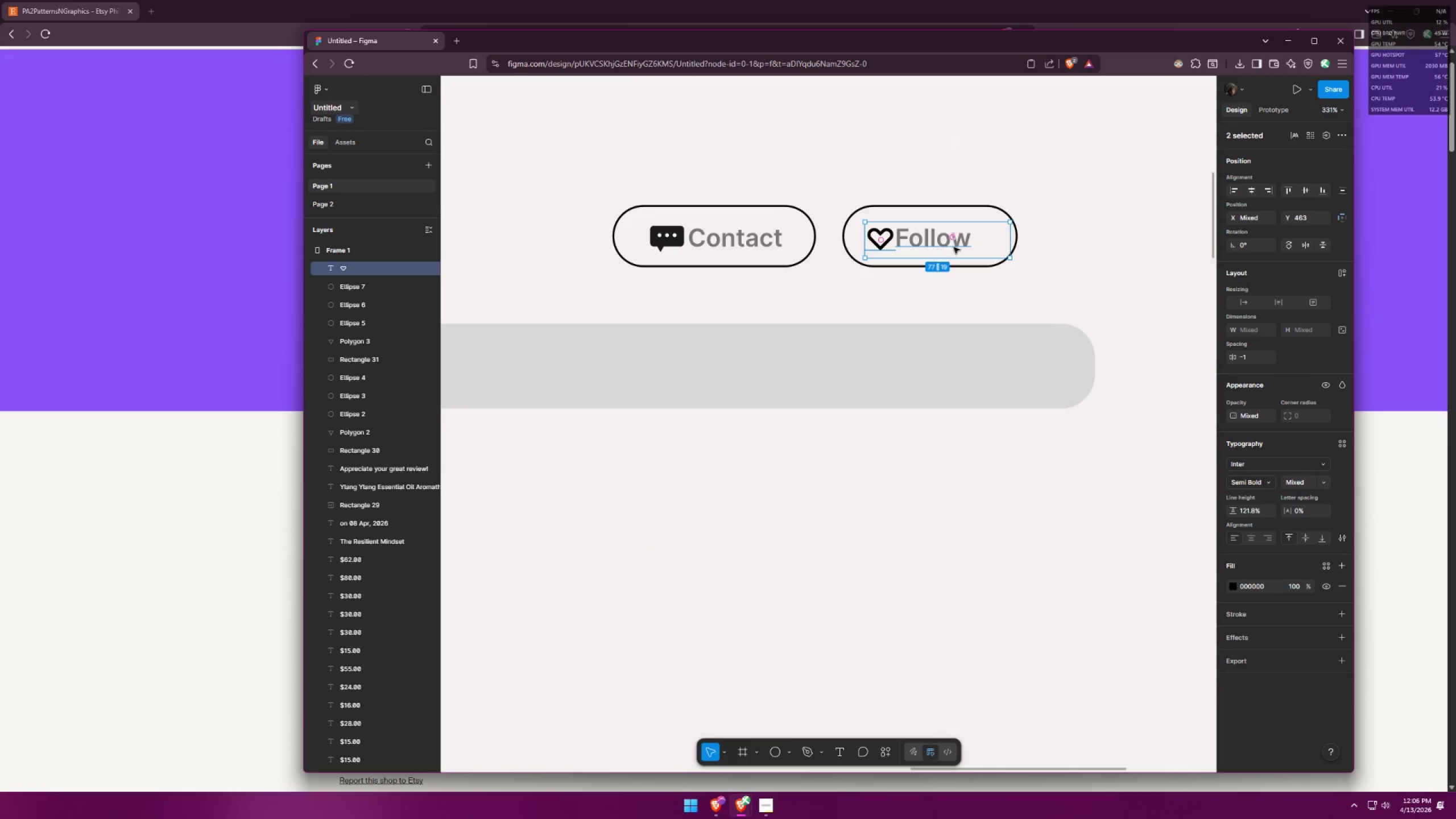 
left_click_drag(start_coordinate=[965, 245], to_coordinate=[978, 243])
 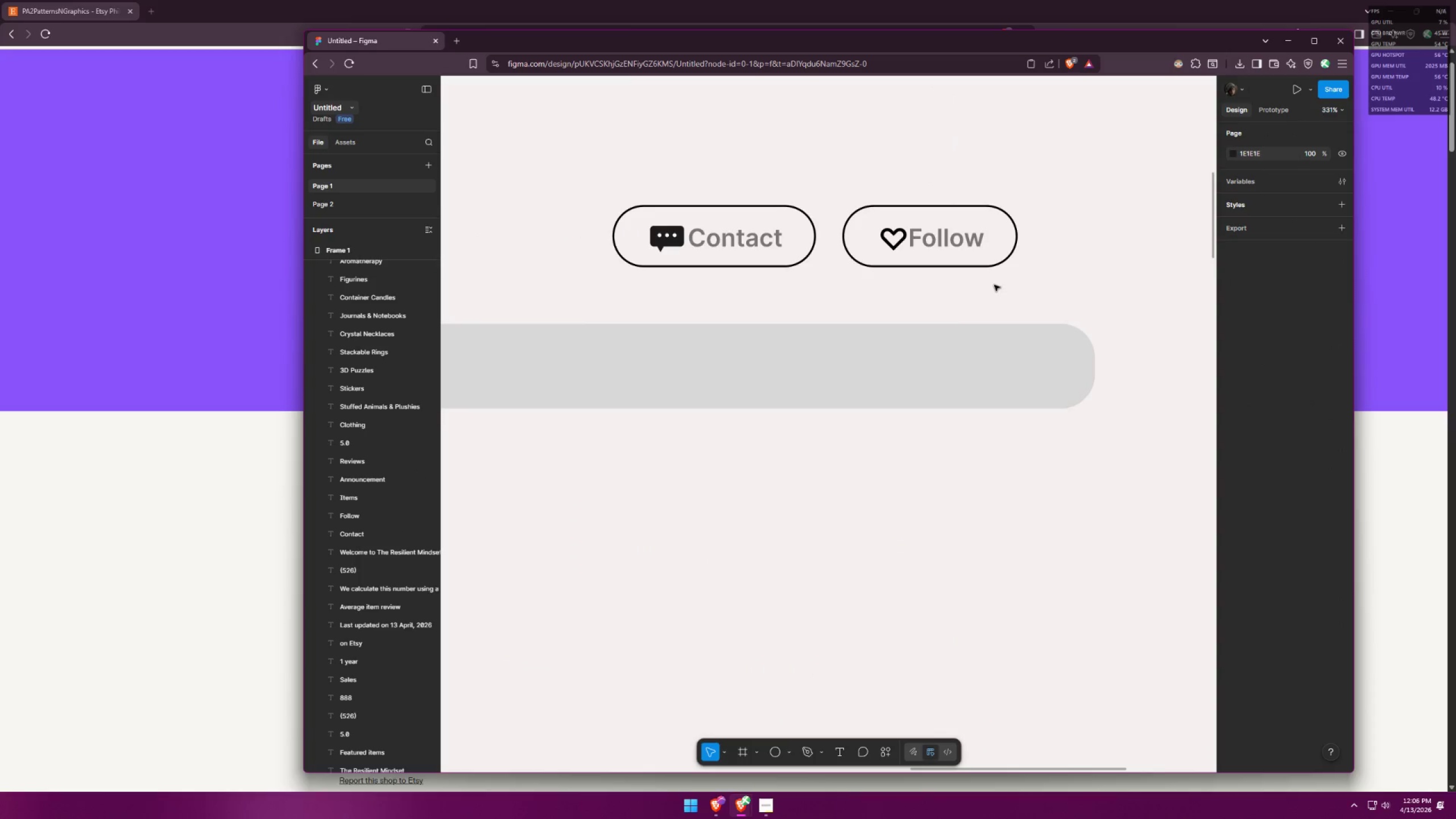 
hold_key(key=ShiftLeft, duration=1.52)
 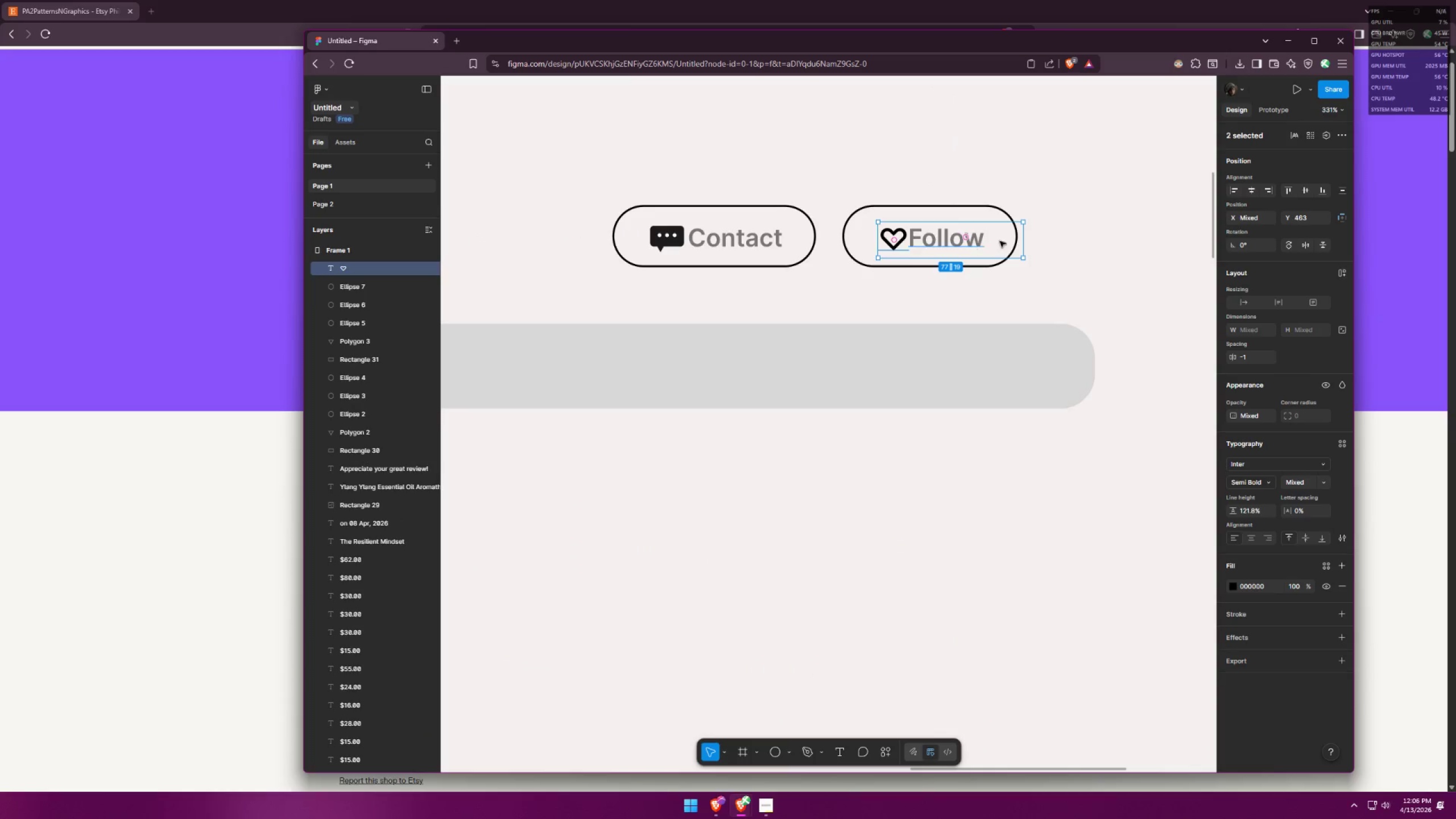 
hold_key(key=ShiftLeft, duration=0.41)
 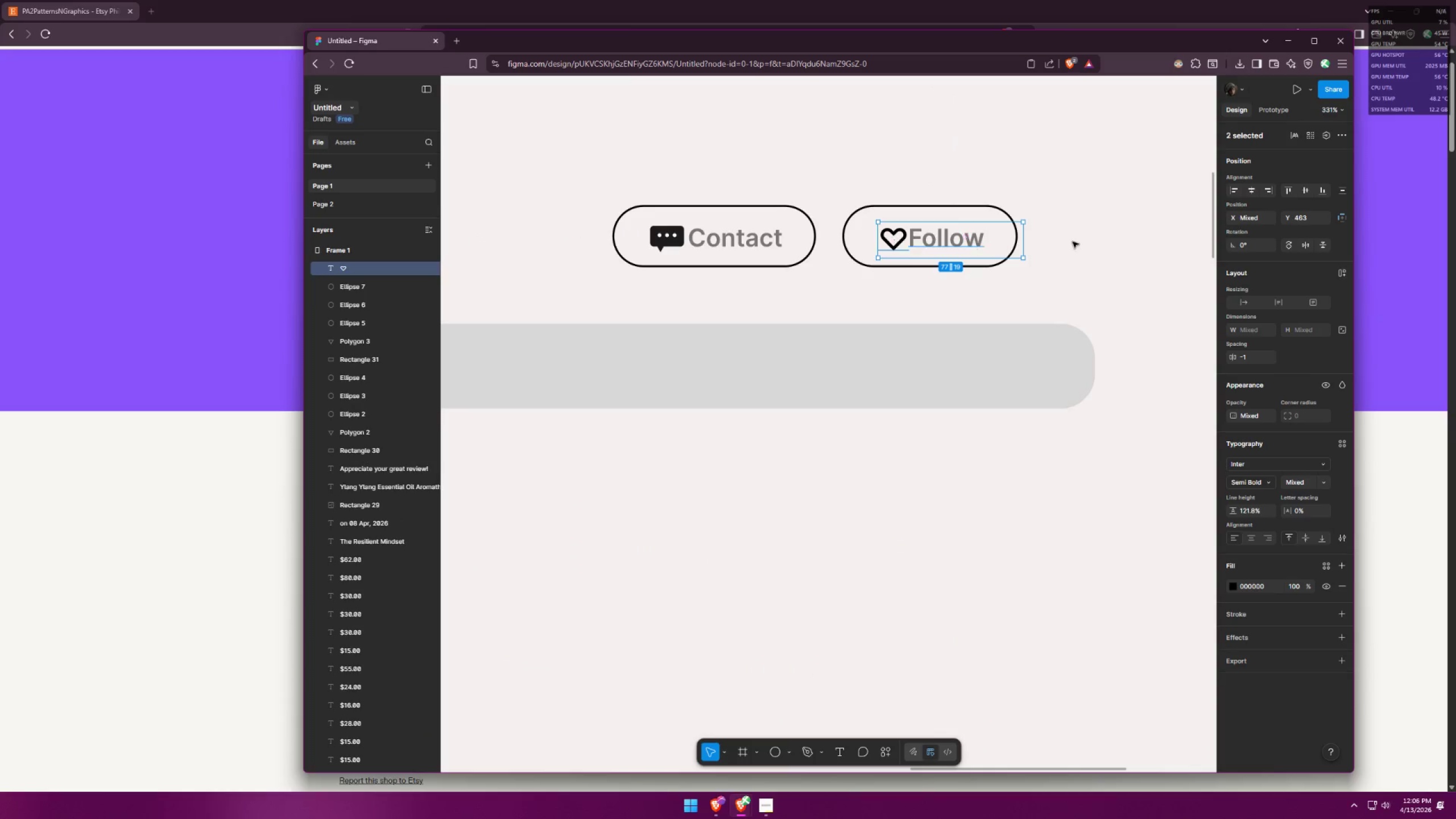 
left_click([1073, 242])
 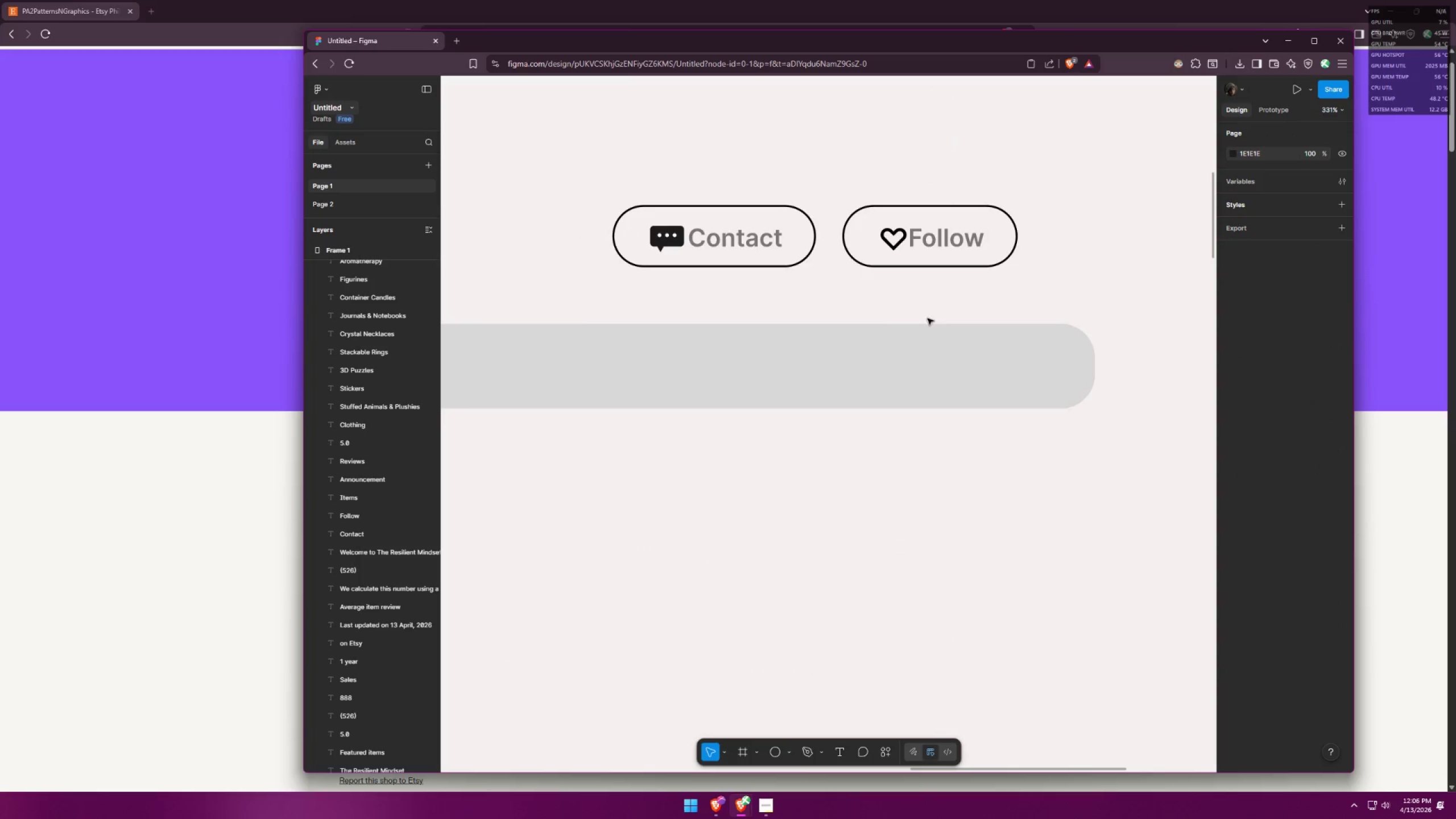 
hold_key(key=ControlLeft, duration=0.47)
scroll: coordinate [884, 292], scroll_direction: down, amount: 7.0
 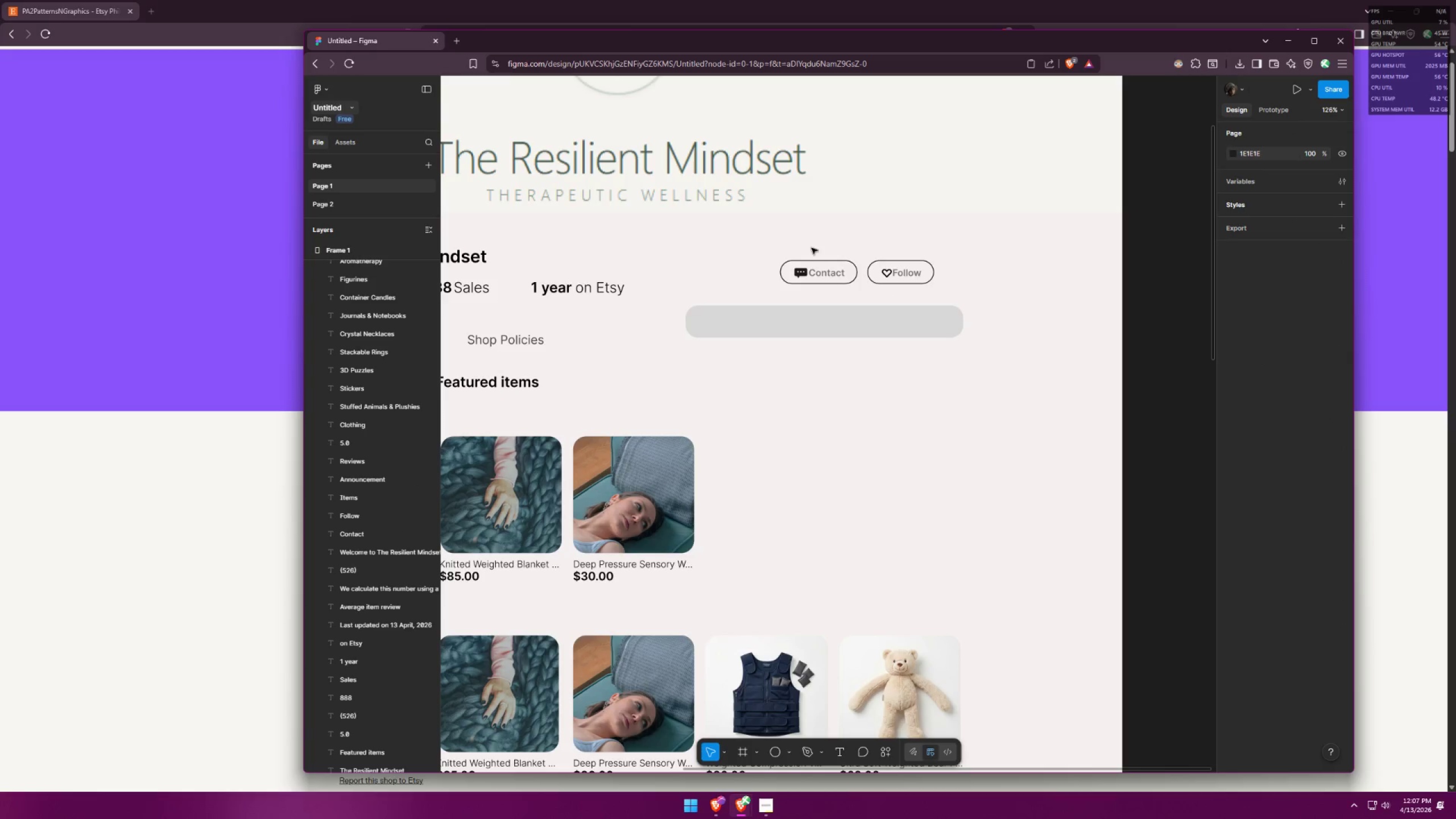 
left_click_drag(start_coordinate=[806, 245], to_coordinate=[926, 286])
 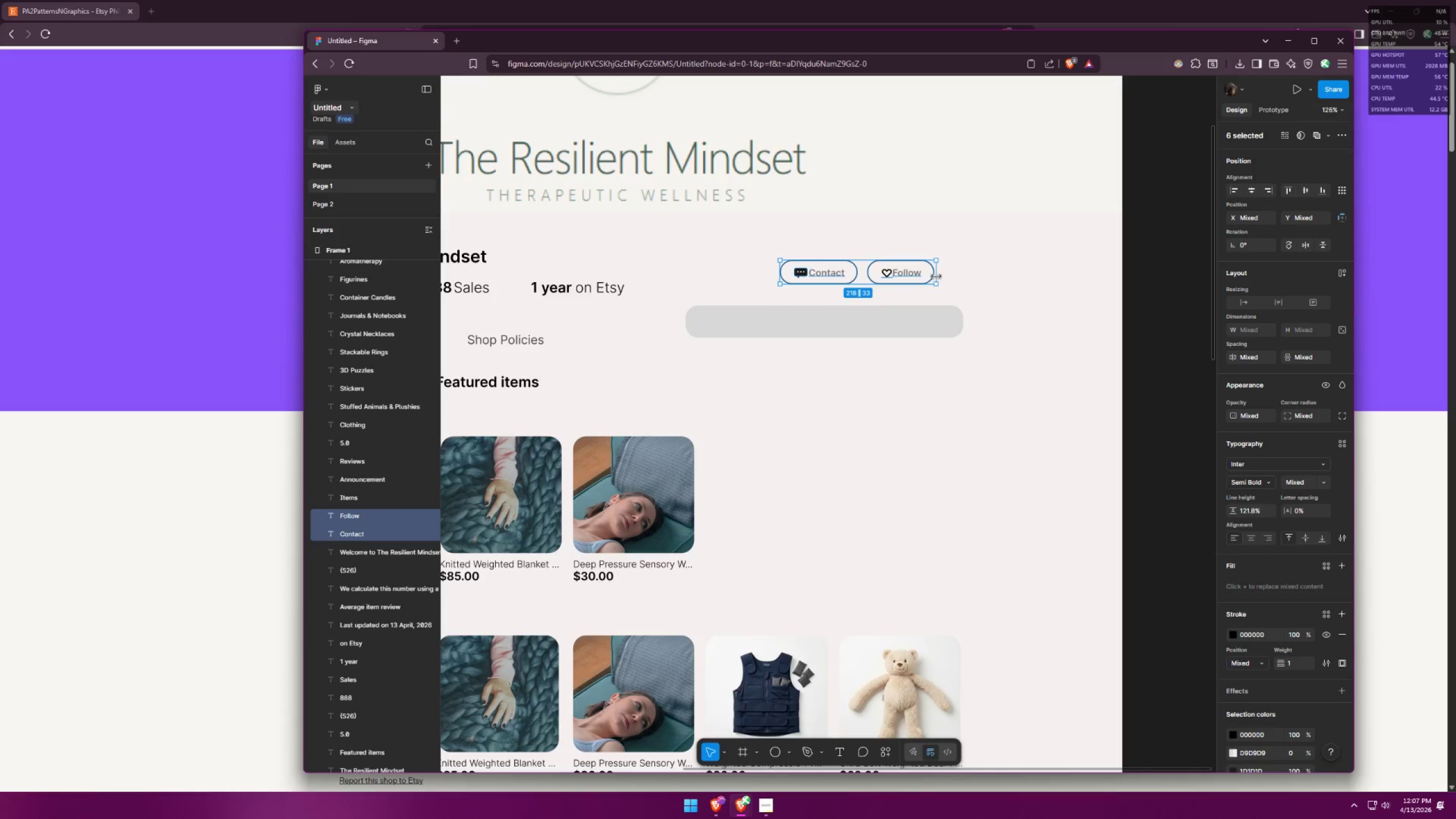 
hold_key(key=ShiftLeft, duration=1.5)
left_click_drag(start_coordinate=[866, 268], to_coordinate=[891, 267])
 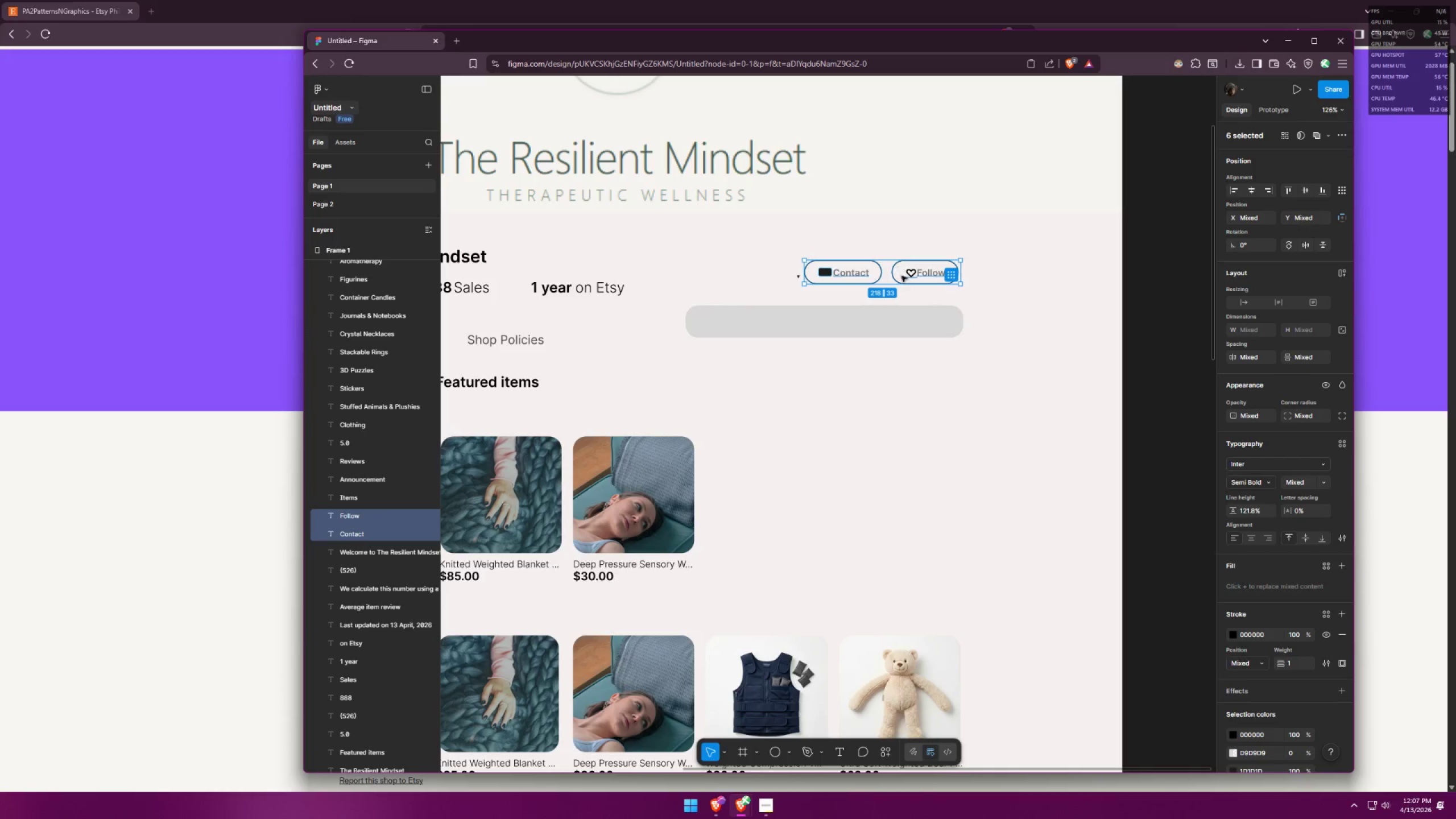 
hold_key(key=ShiftLeft, duration=1.52)
 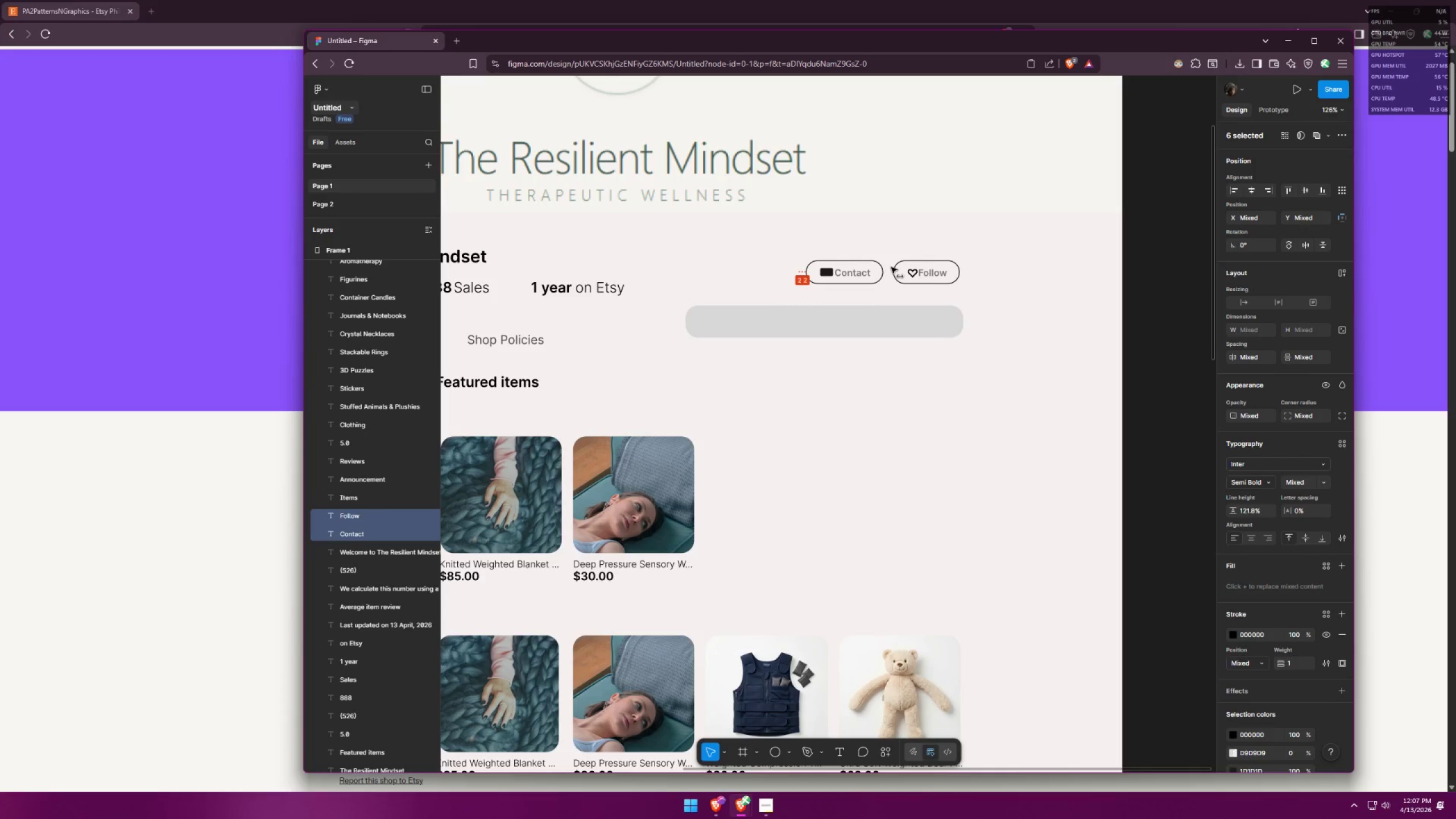 
hold_key(key=ShiftLeft, duration=1.52)
 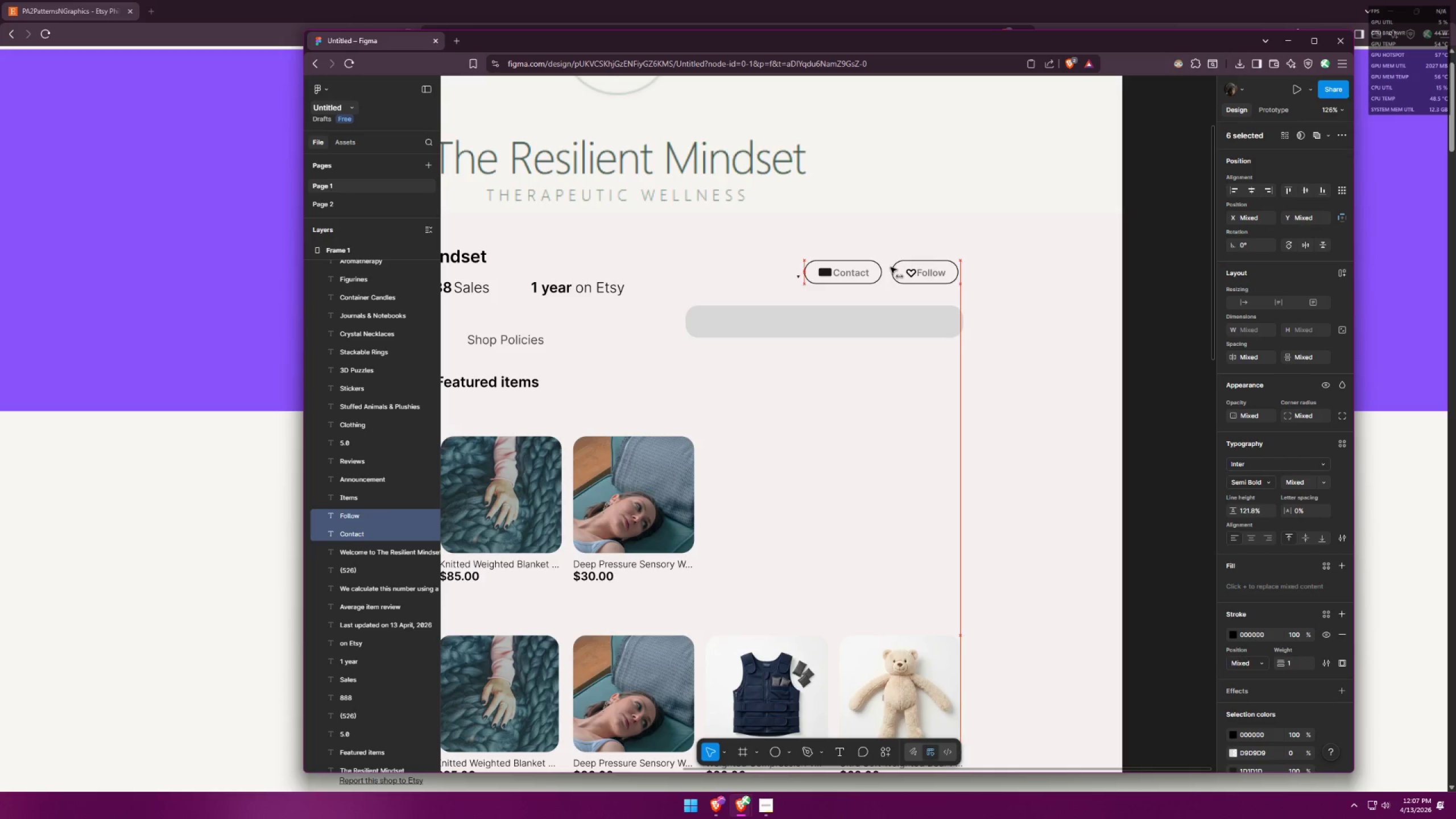 
key(Shift+ShiftLeft)
 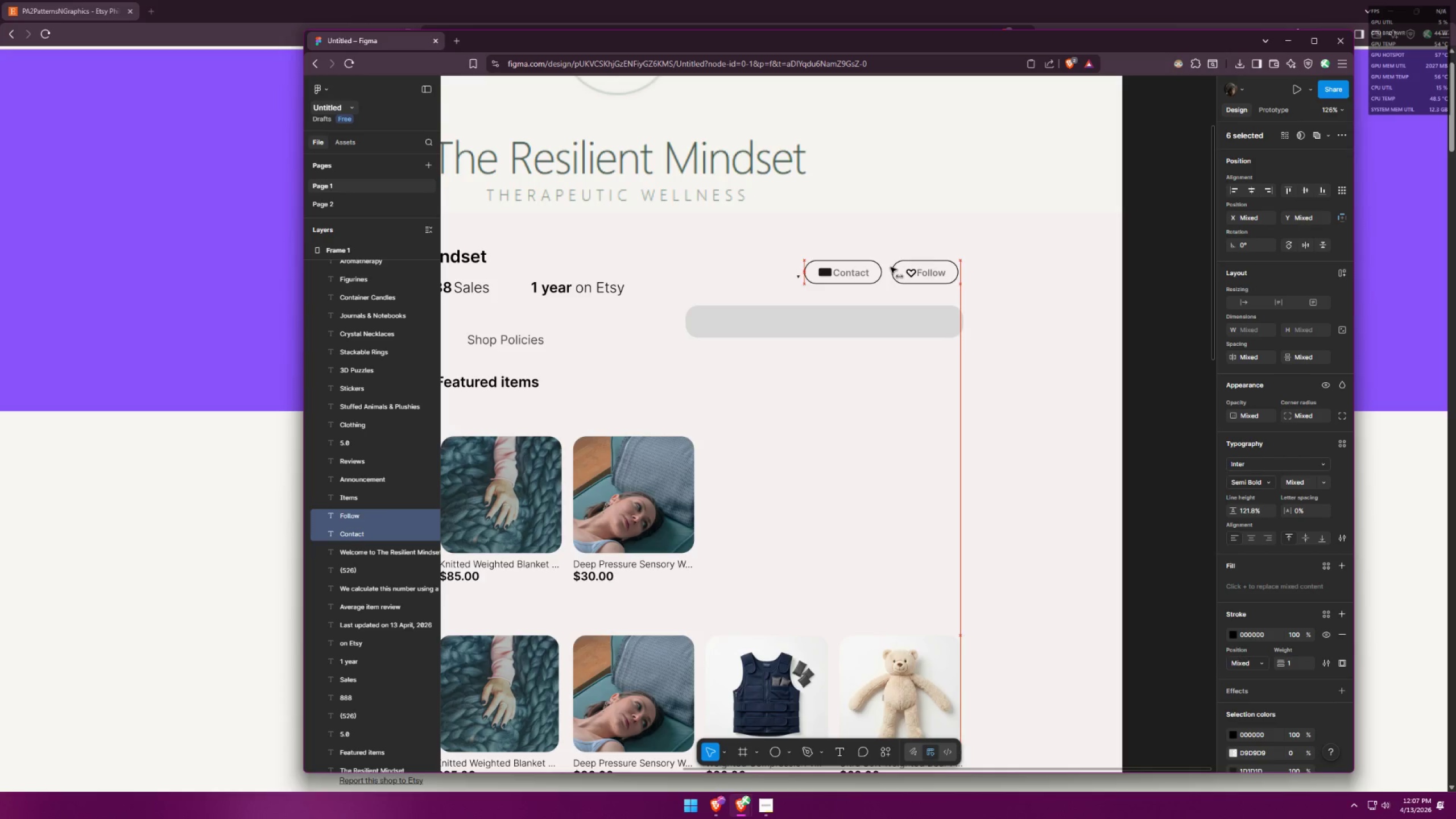 
key(Shift+ShiftLeft)
 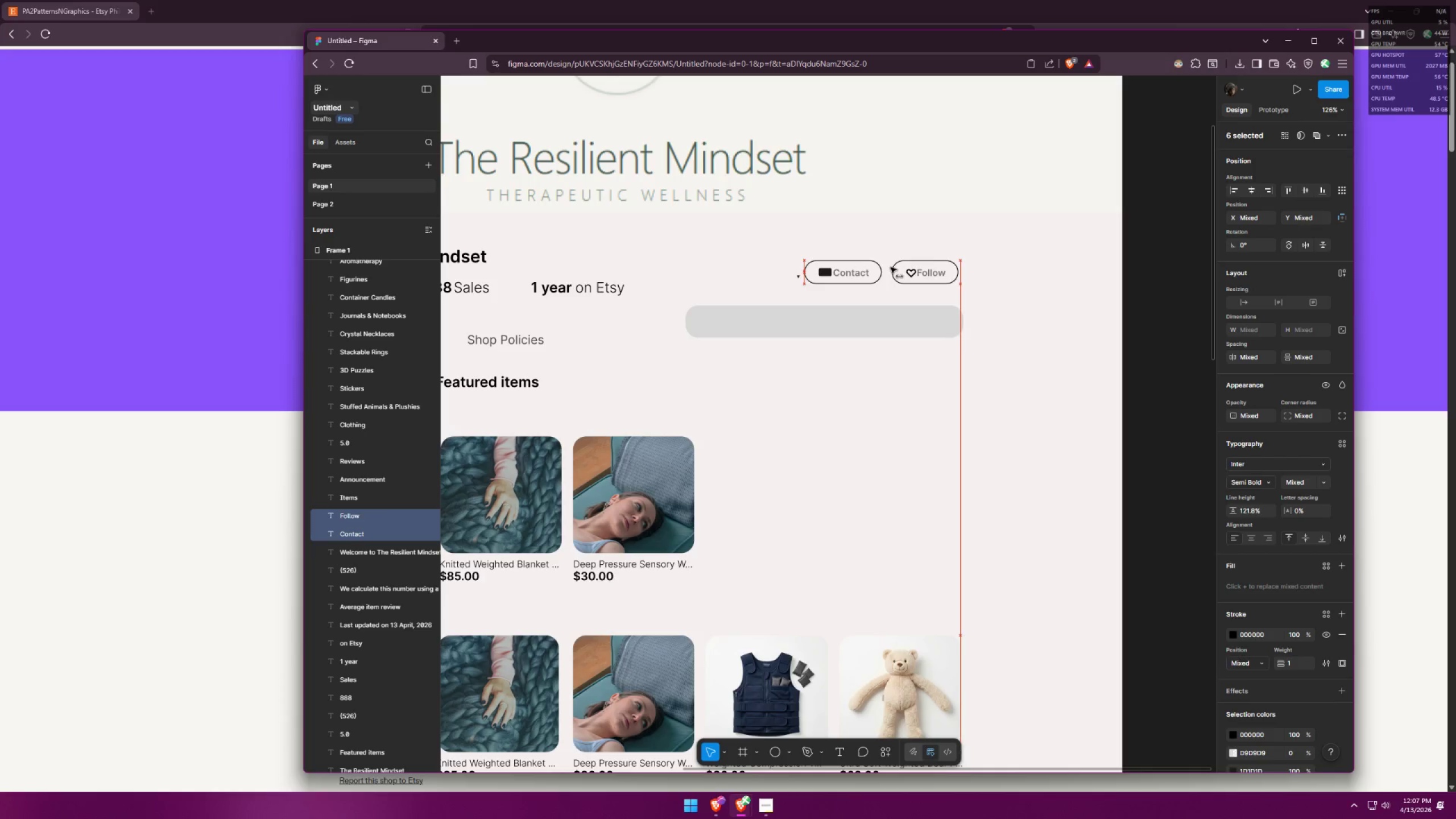 
key(Shift+ShiftLeft)
 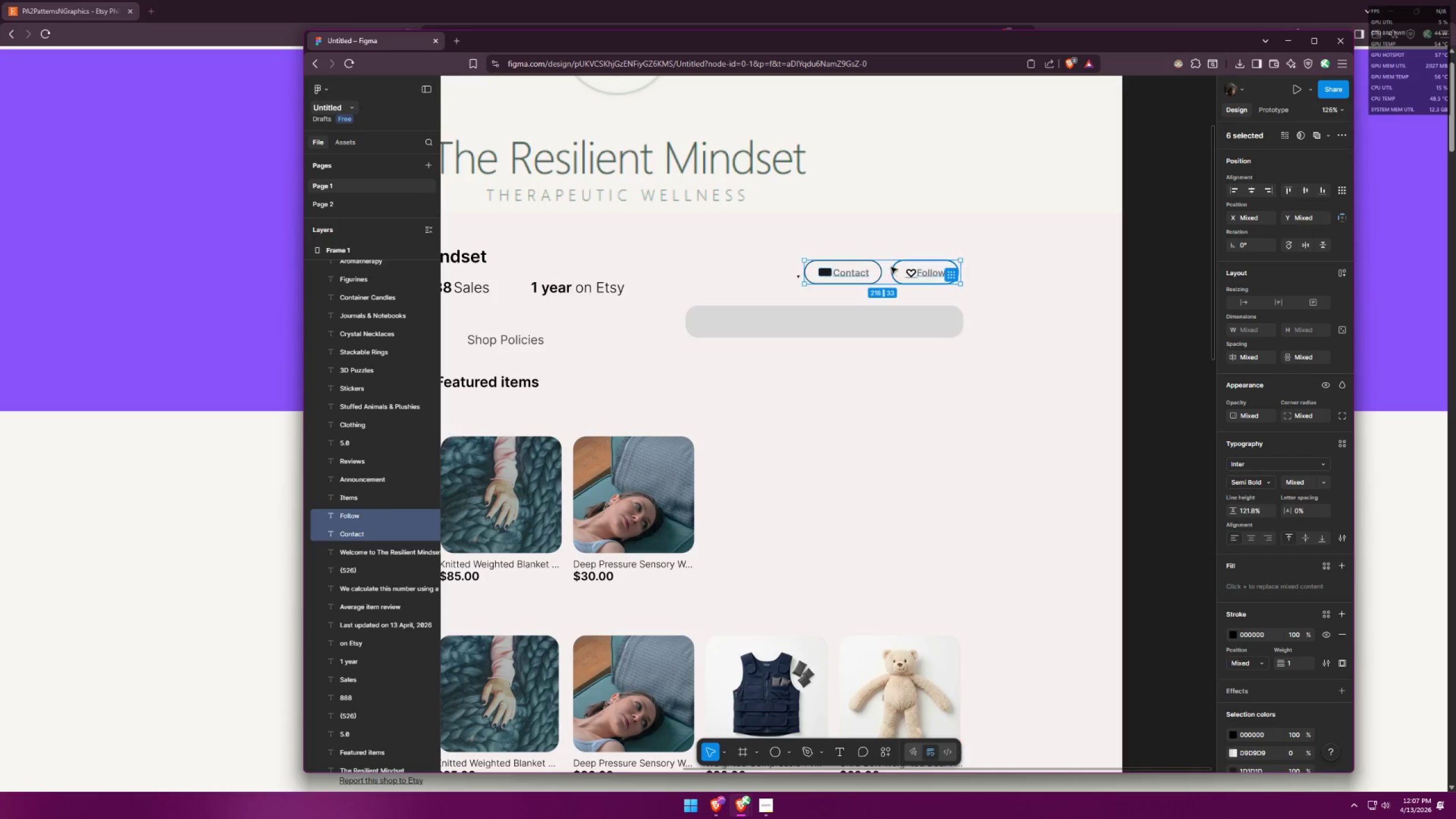 
key(Shift+ShiftLeft)
 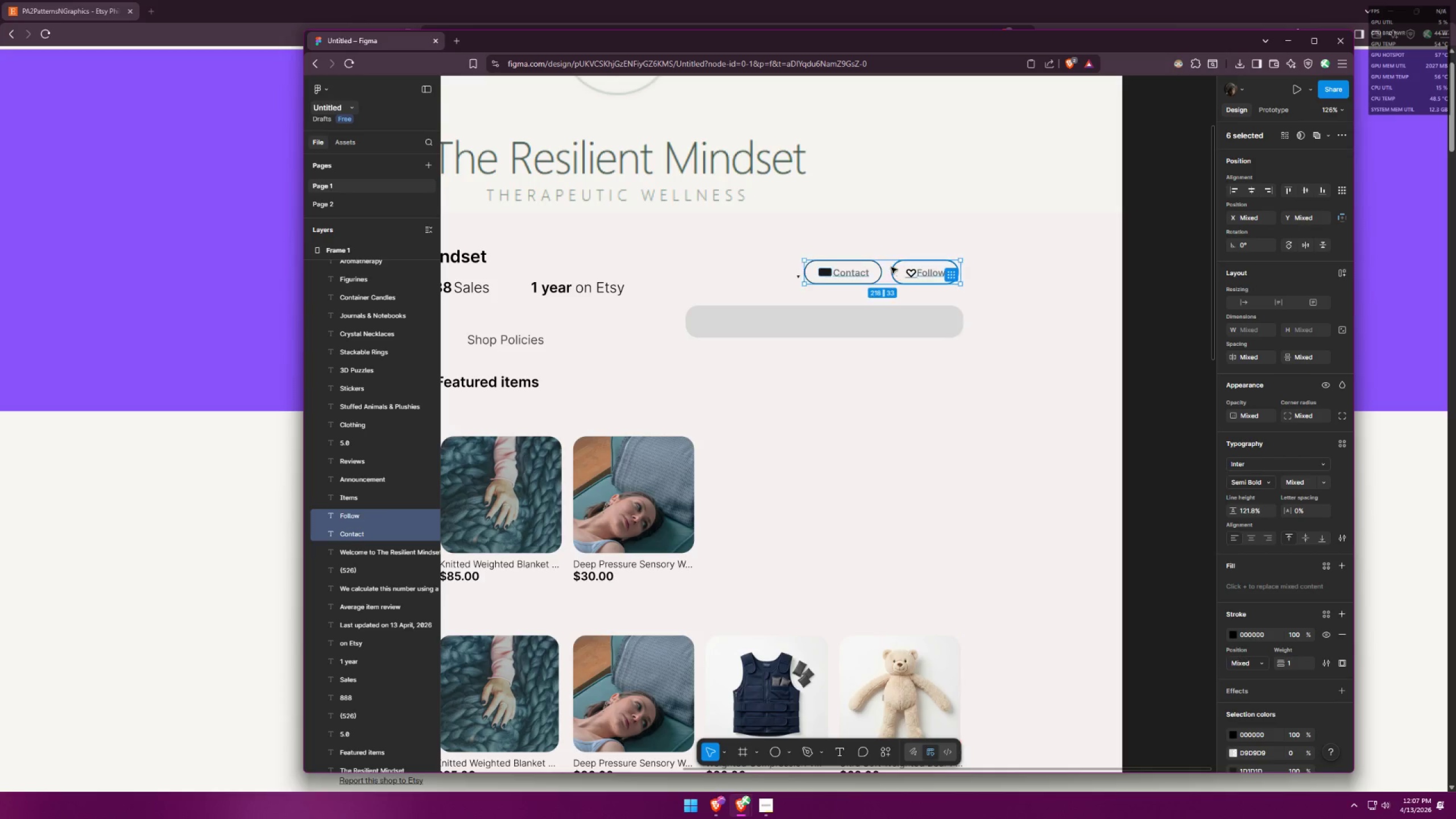 
key(Shift+ShiftLeft)
 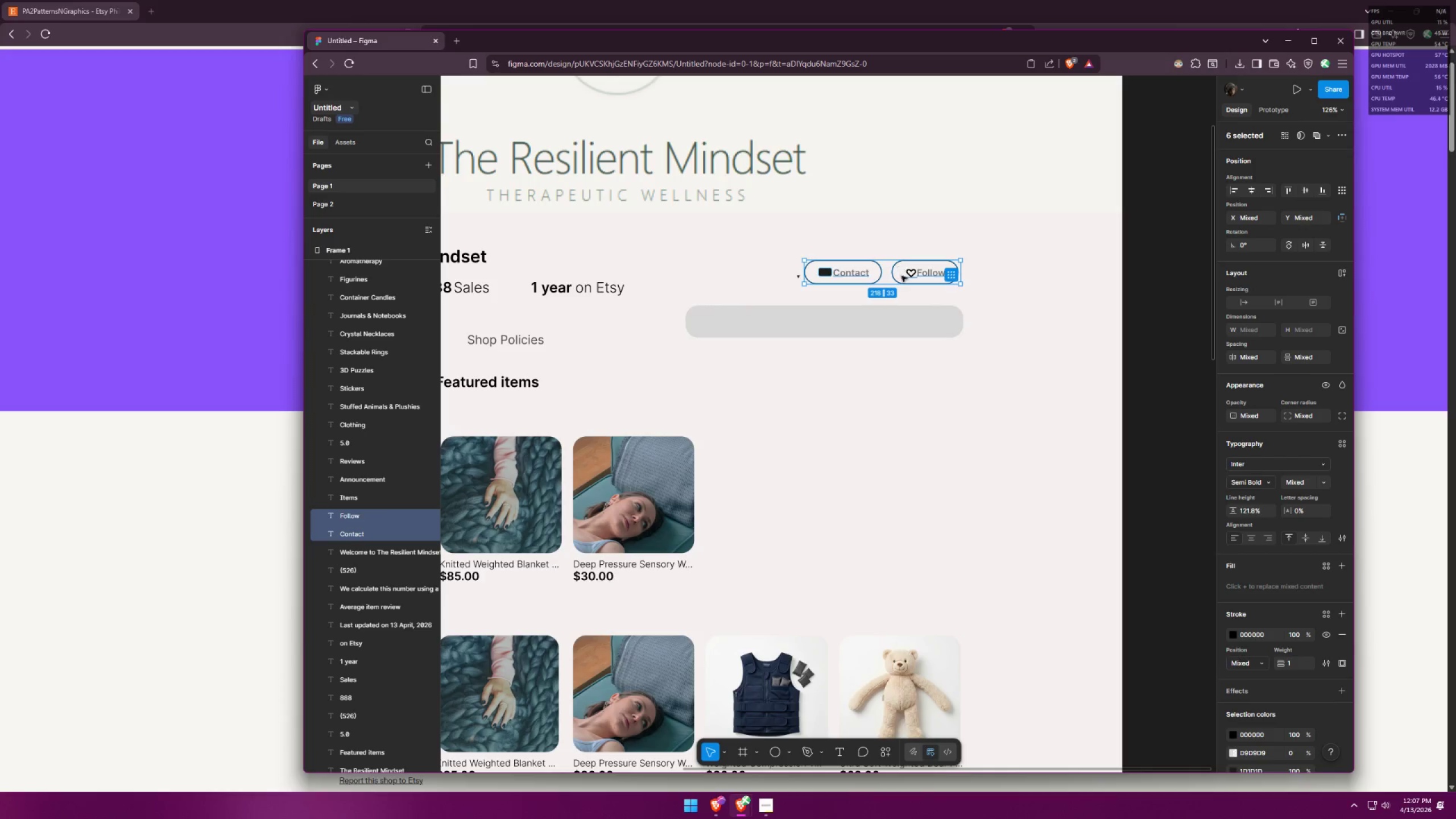 
left_click([1082, 324])
 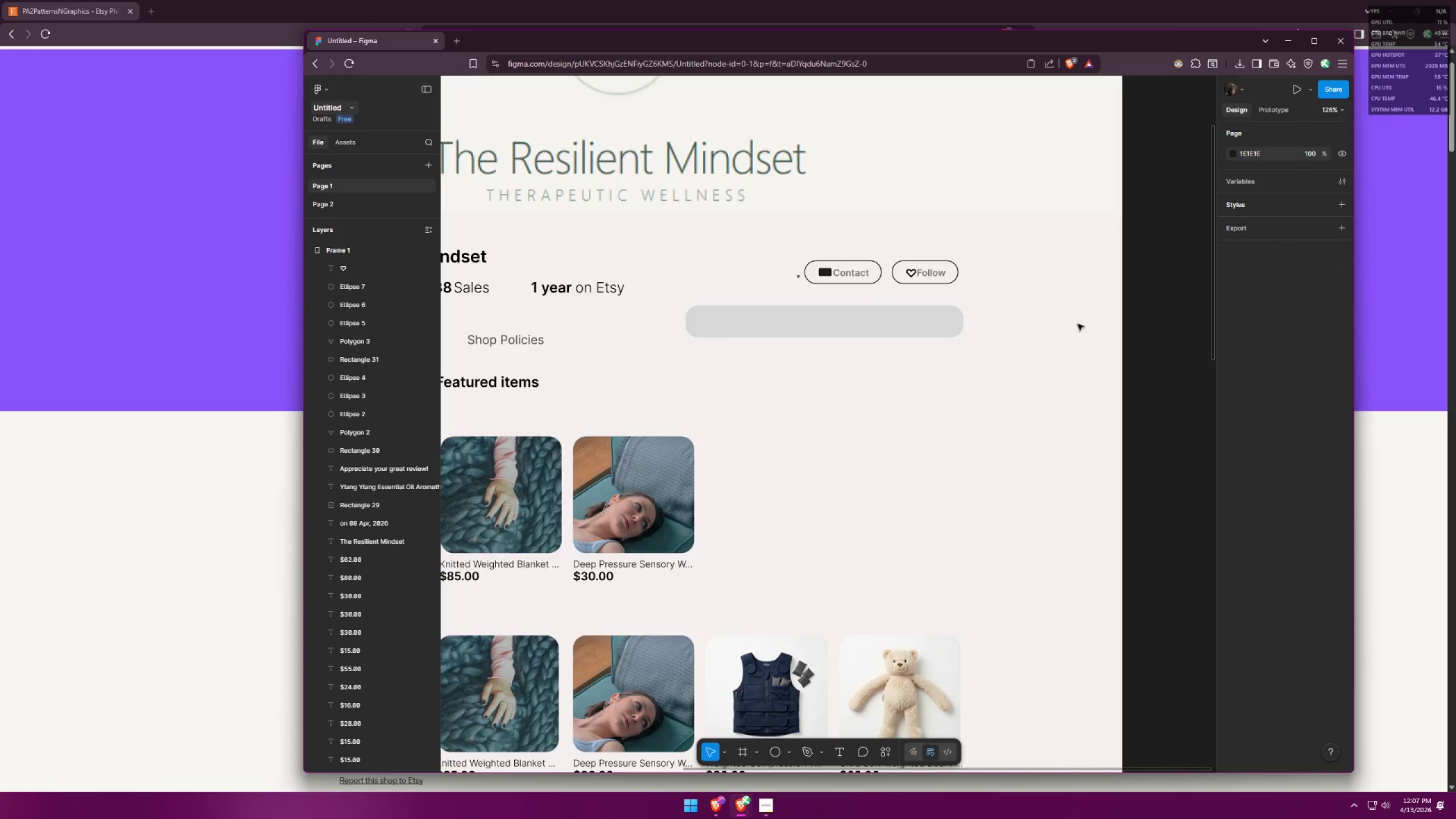 
hold_key(key=ControlLeft, duration=0.38)
 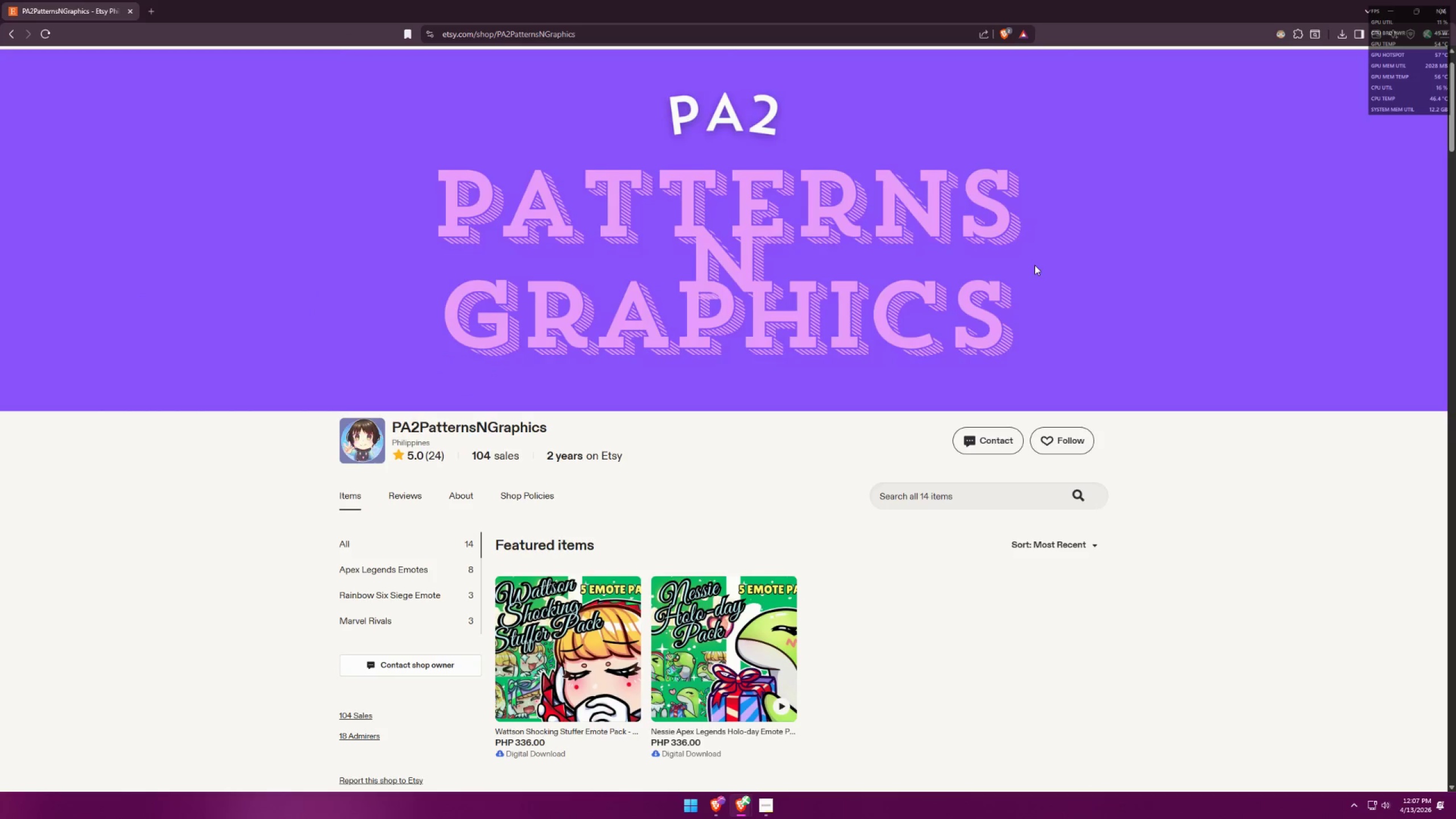 
key(Alt+AltLeft)
 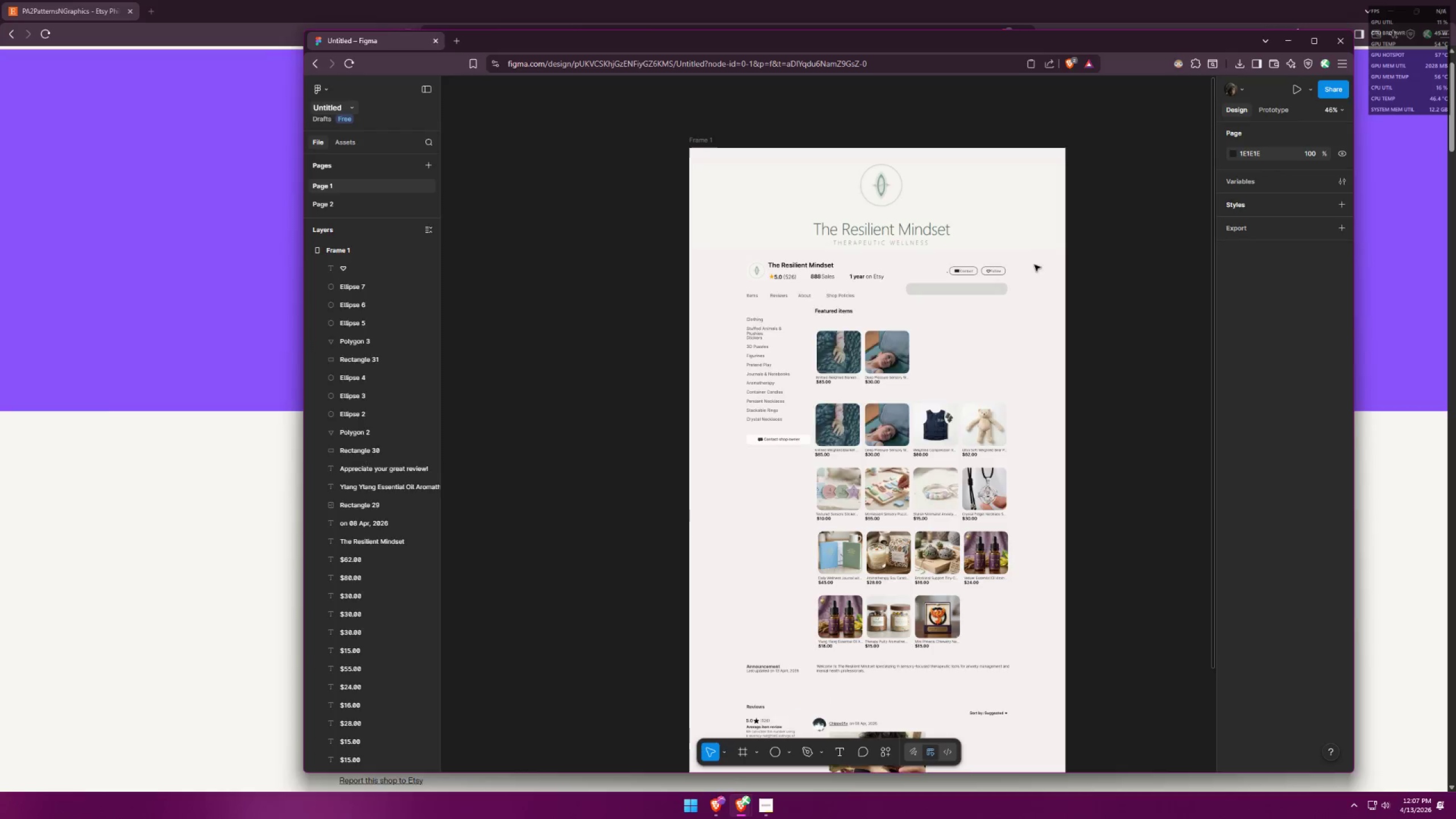 
key(Alt+Tab)
 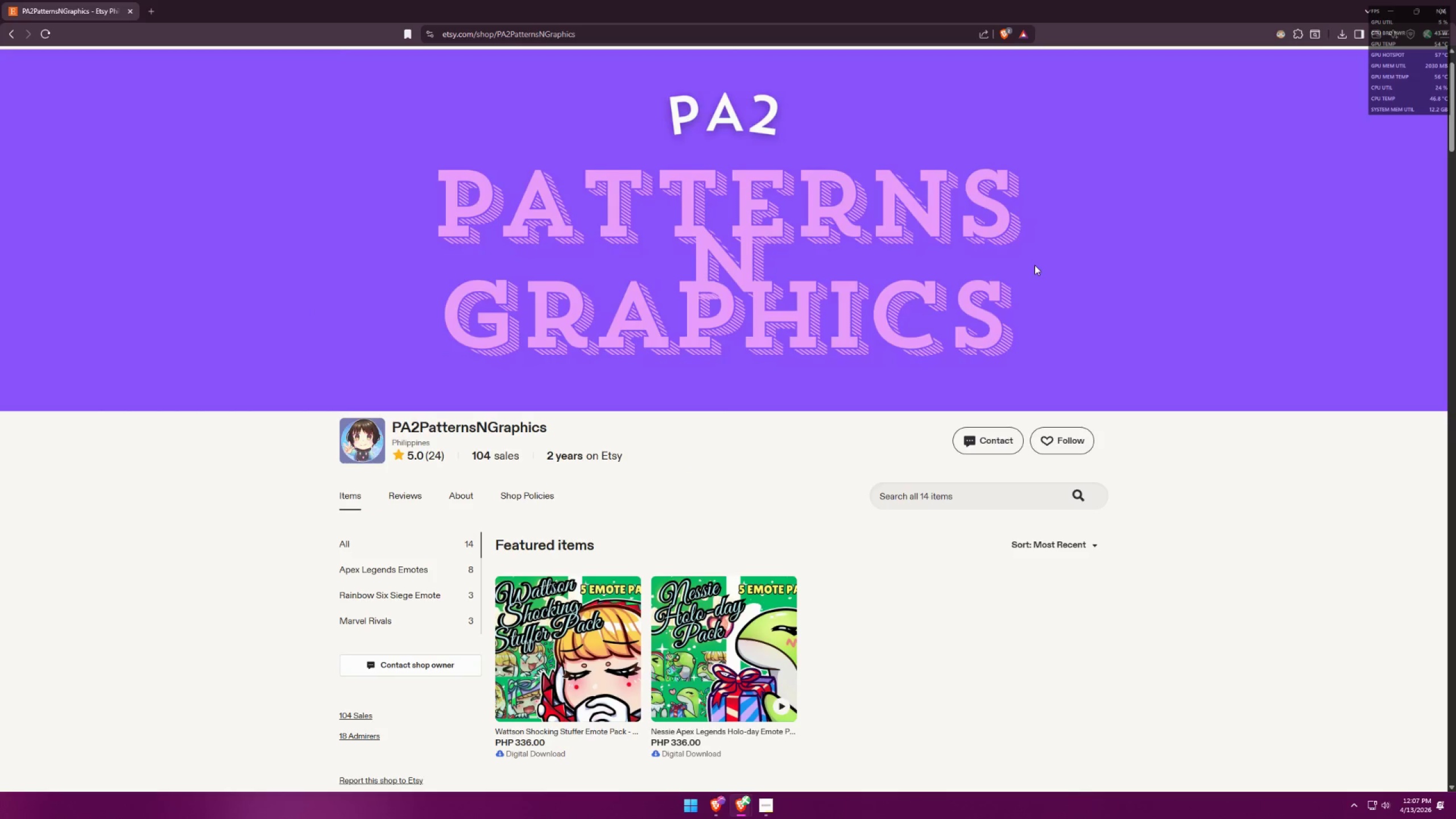 
scroll: coordinate [1040, 256], scroll_direction: down, amount: 8.0
 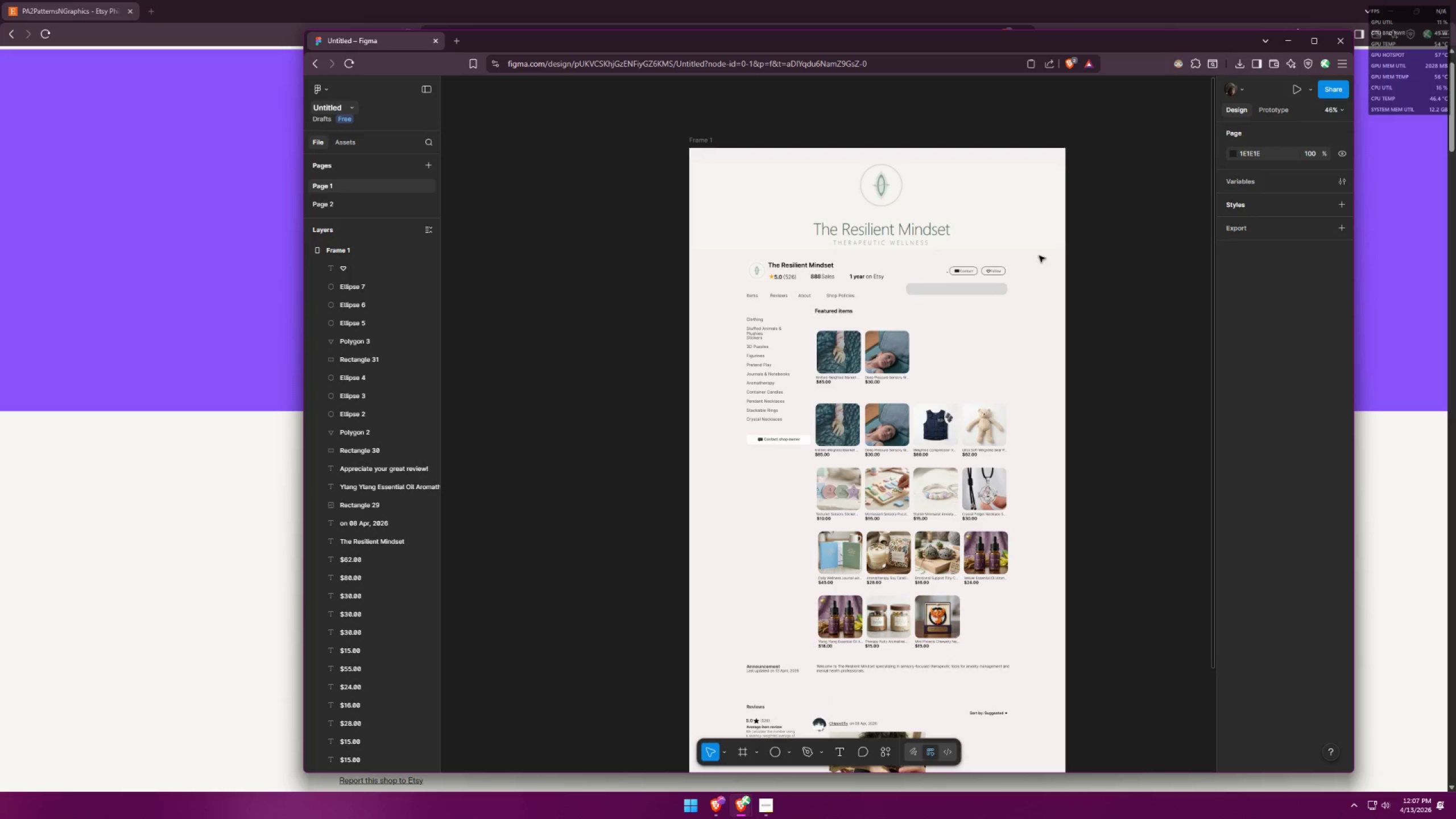 
key(Alt+AltLeft)
 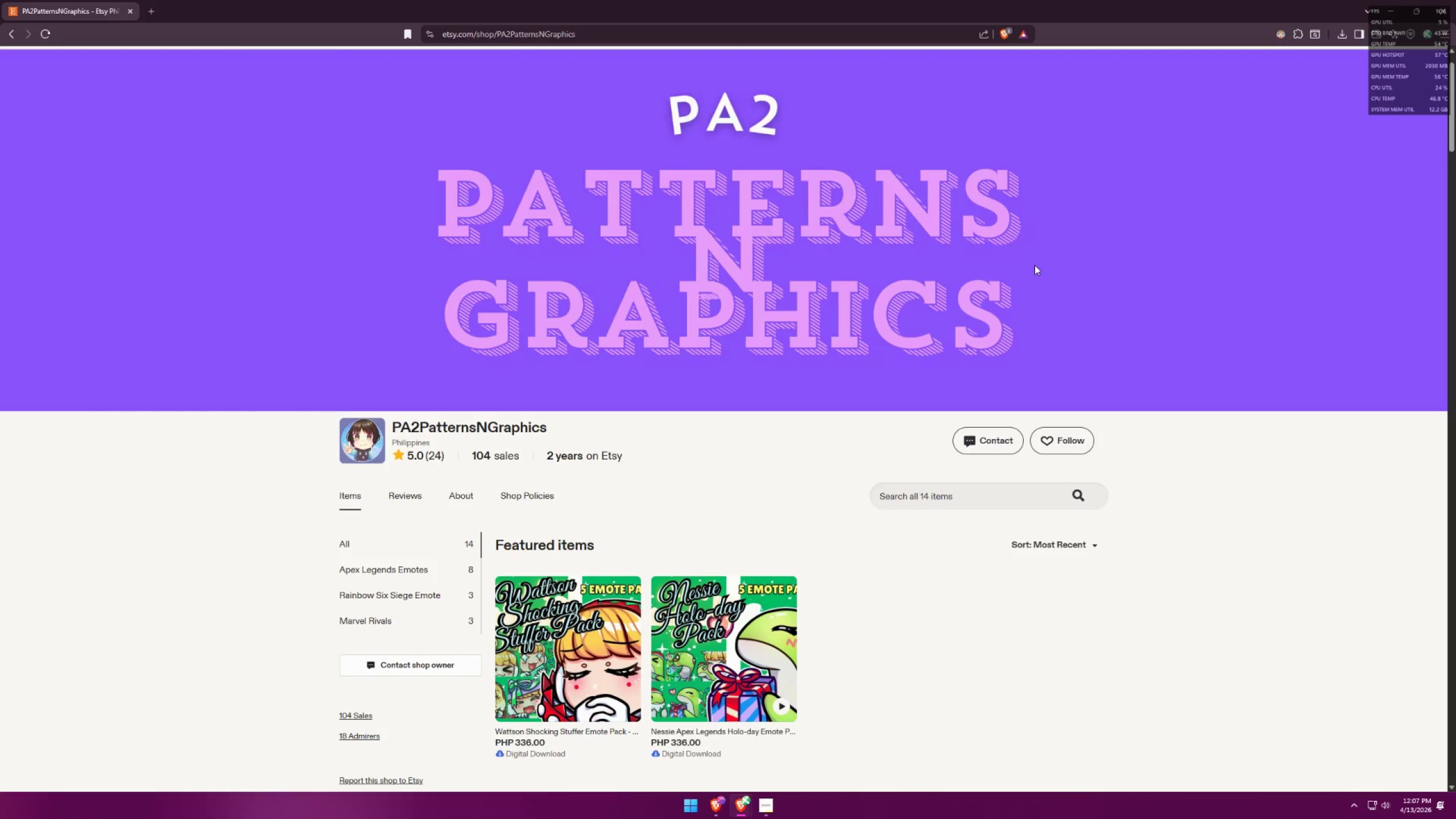 
key(Alt+Tab)
 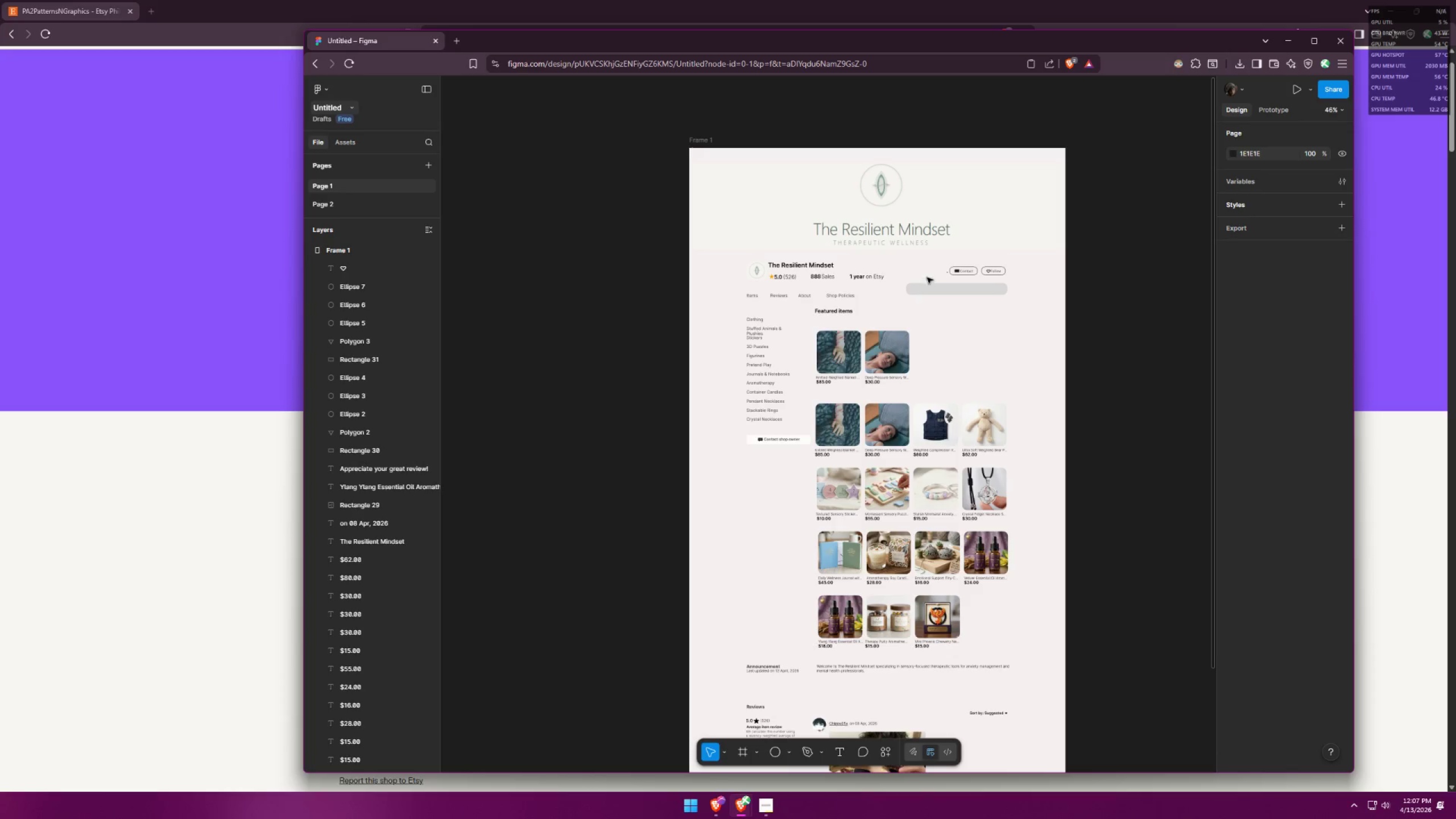 
hold_key(key=ControlLeft, duration=0.82)
scroll: coordinate [913, 222], scroll_direction: up, amount: 12.0
 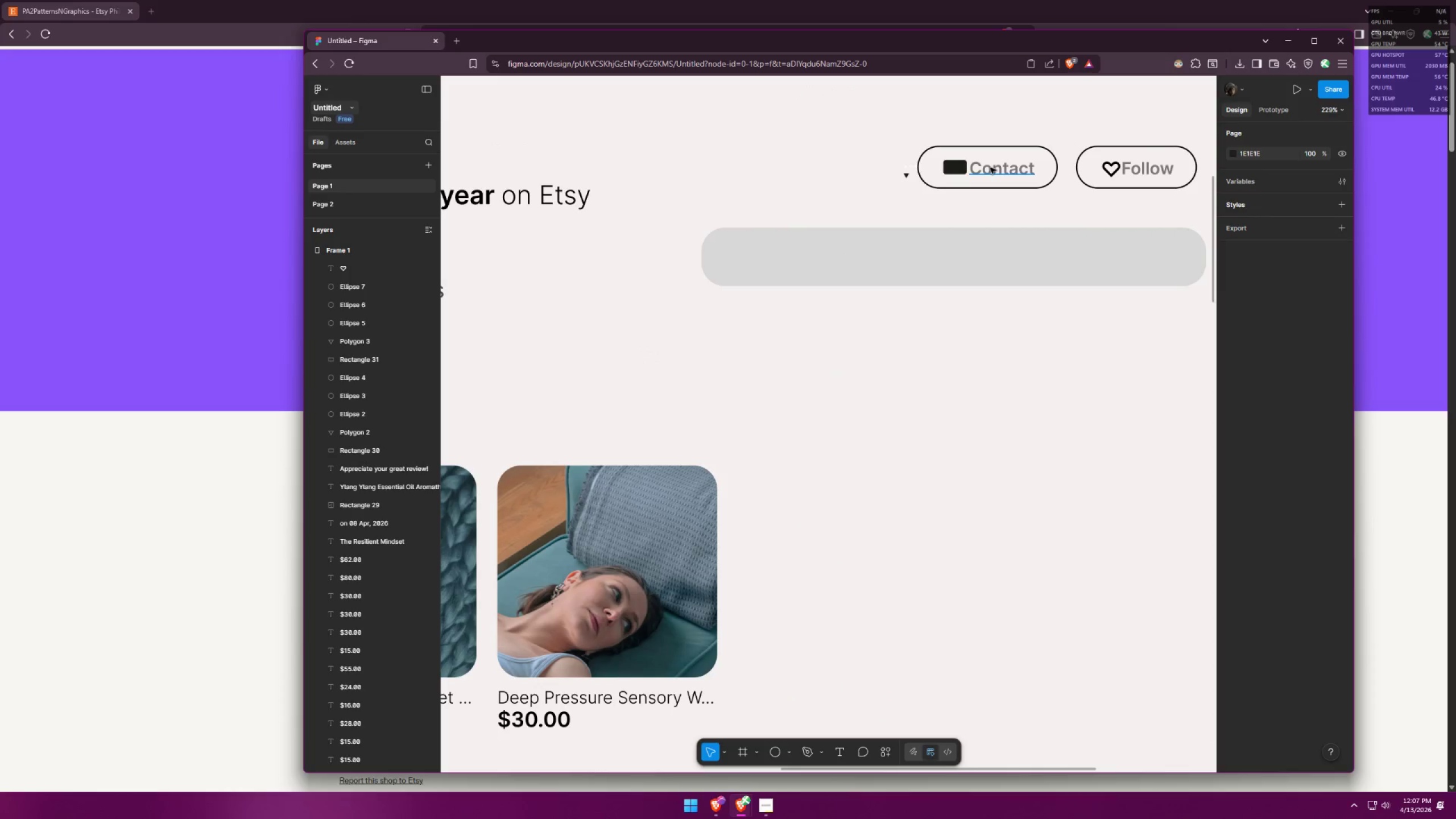 
left_click([990, 168])
 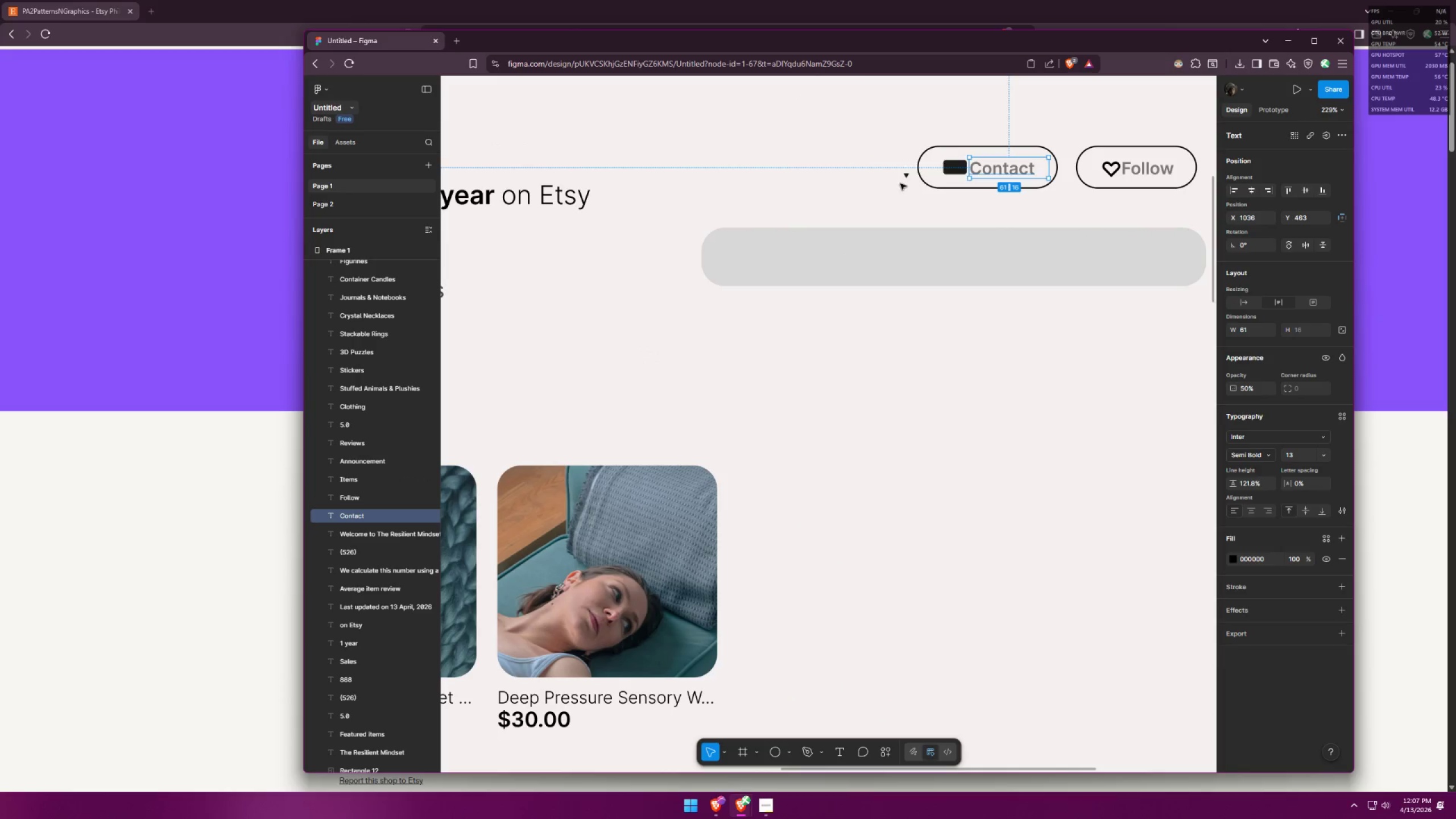 
left_click([873, 174])
 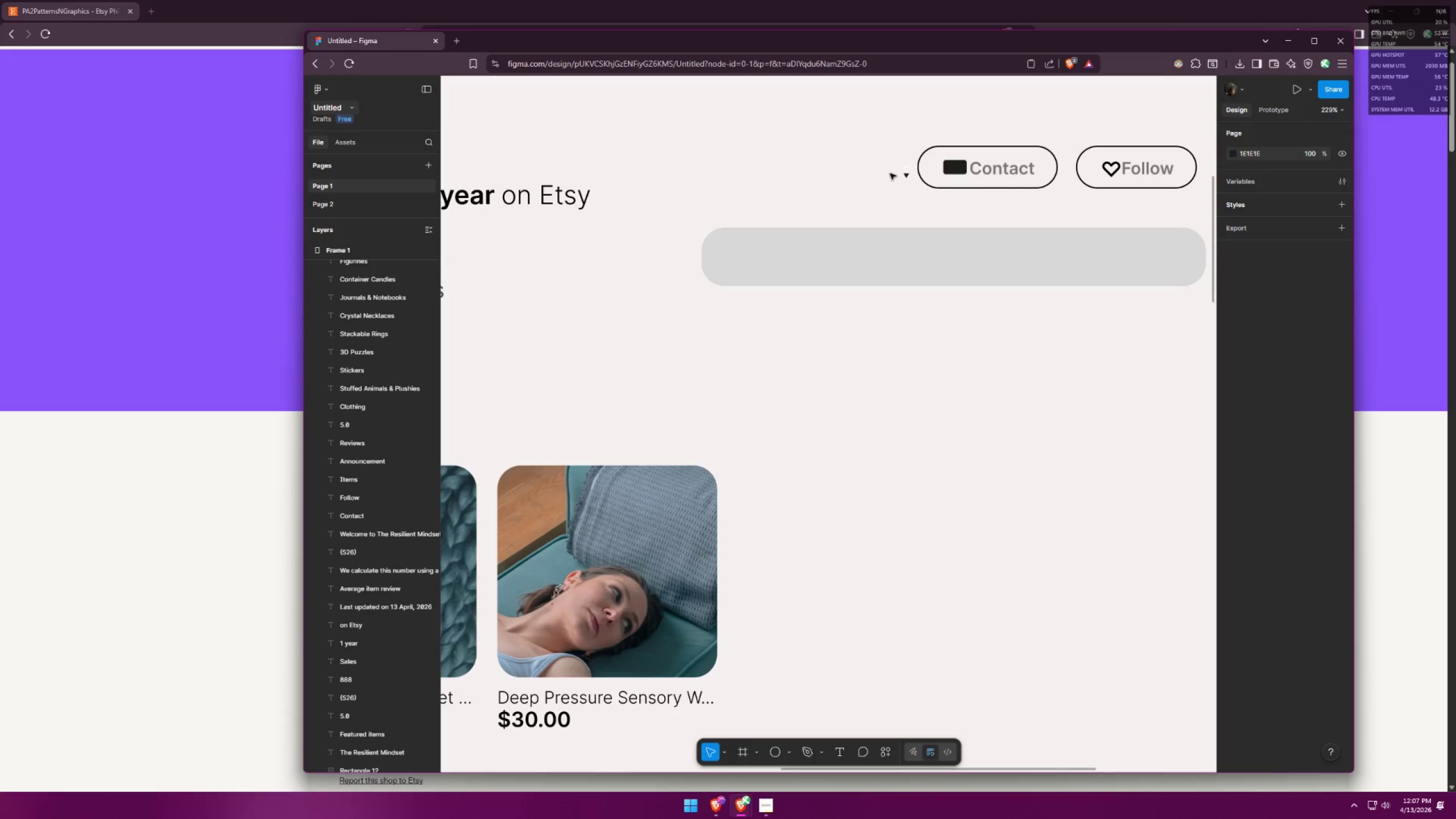 
key(Control+Z)
 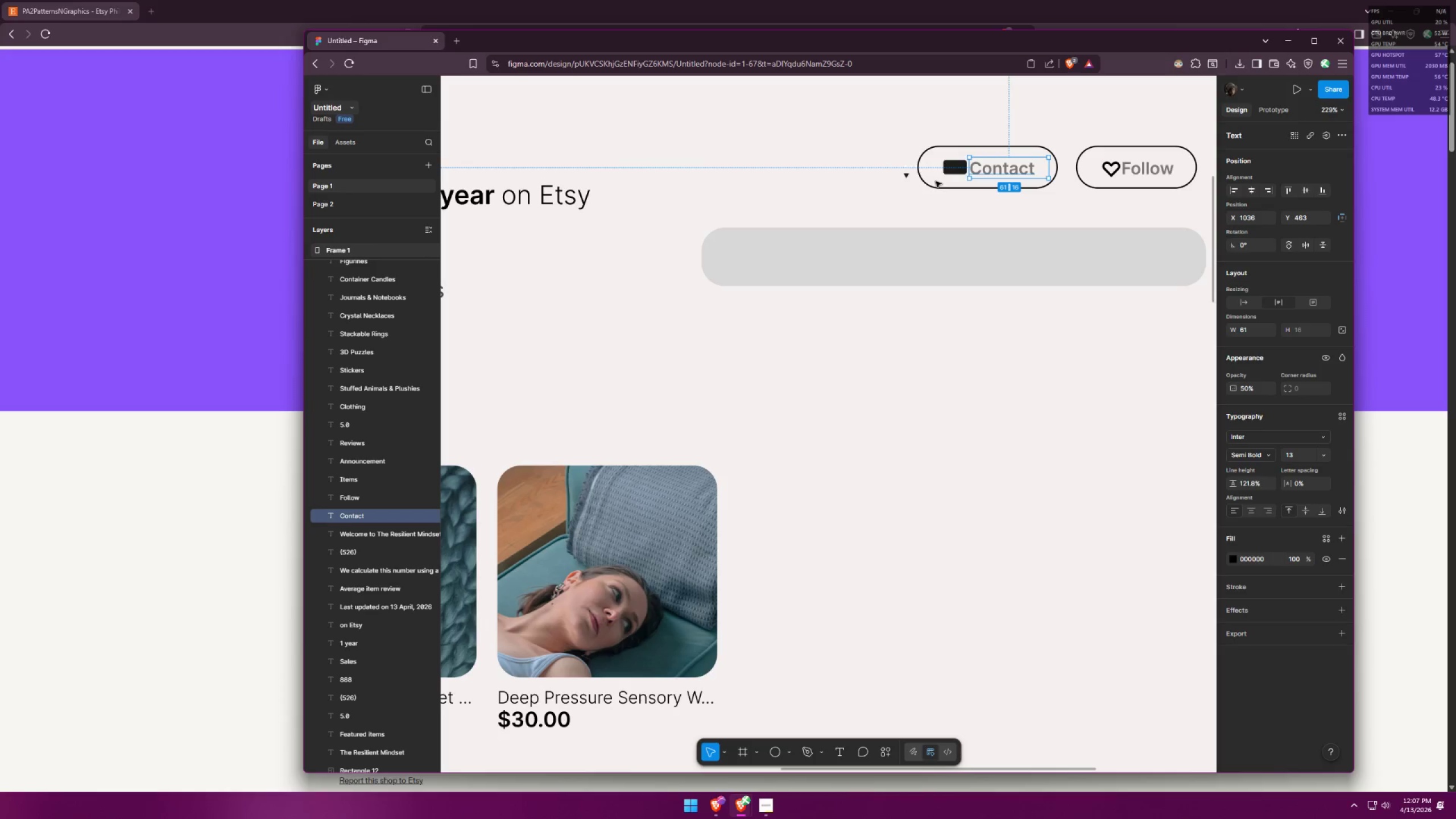 
key(Control+Z)
 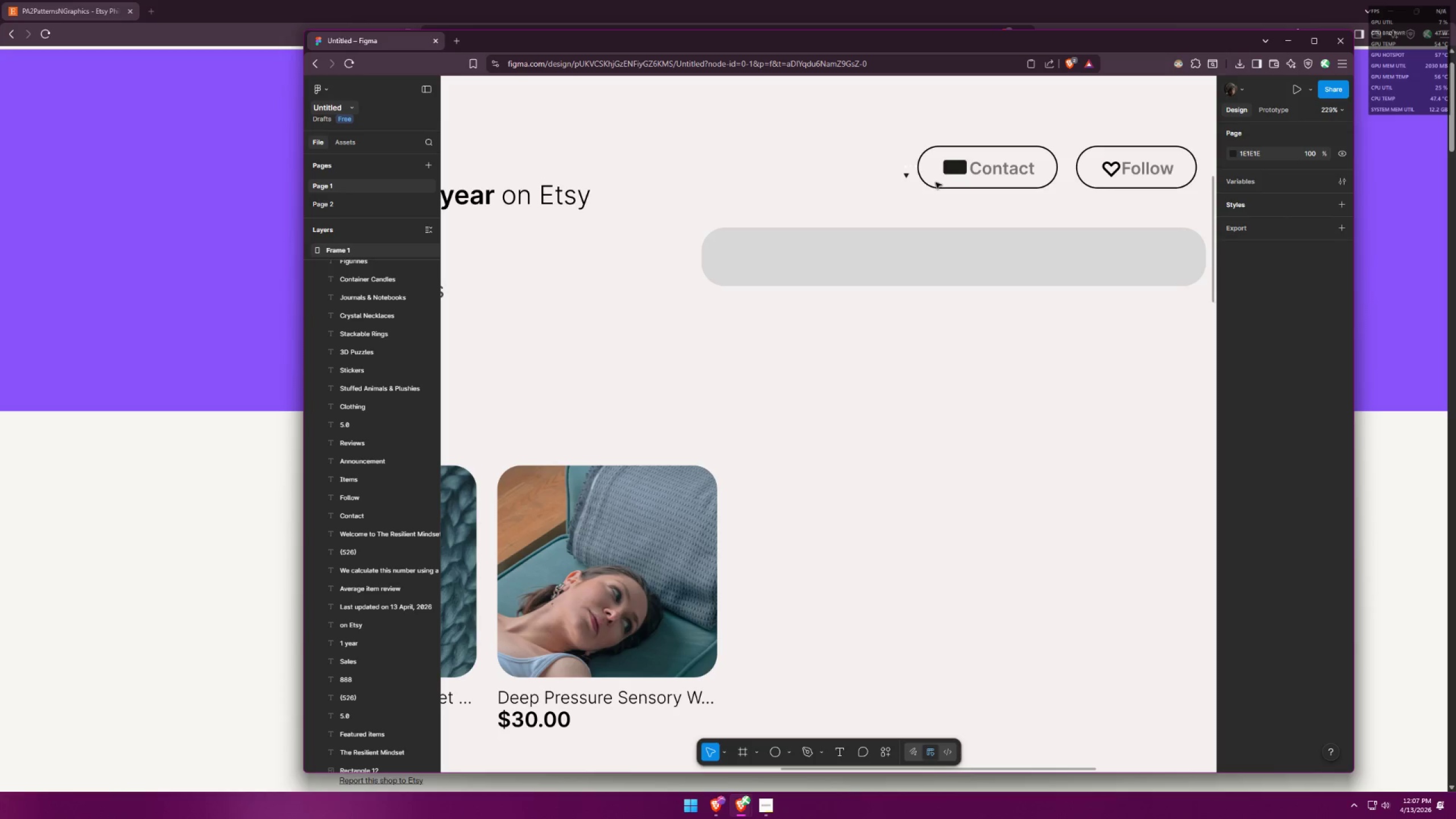 
key(Control+Z)
 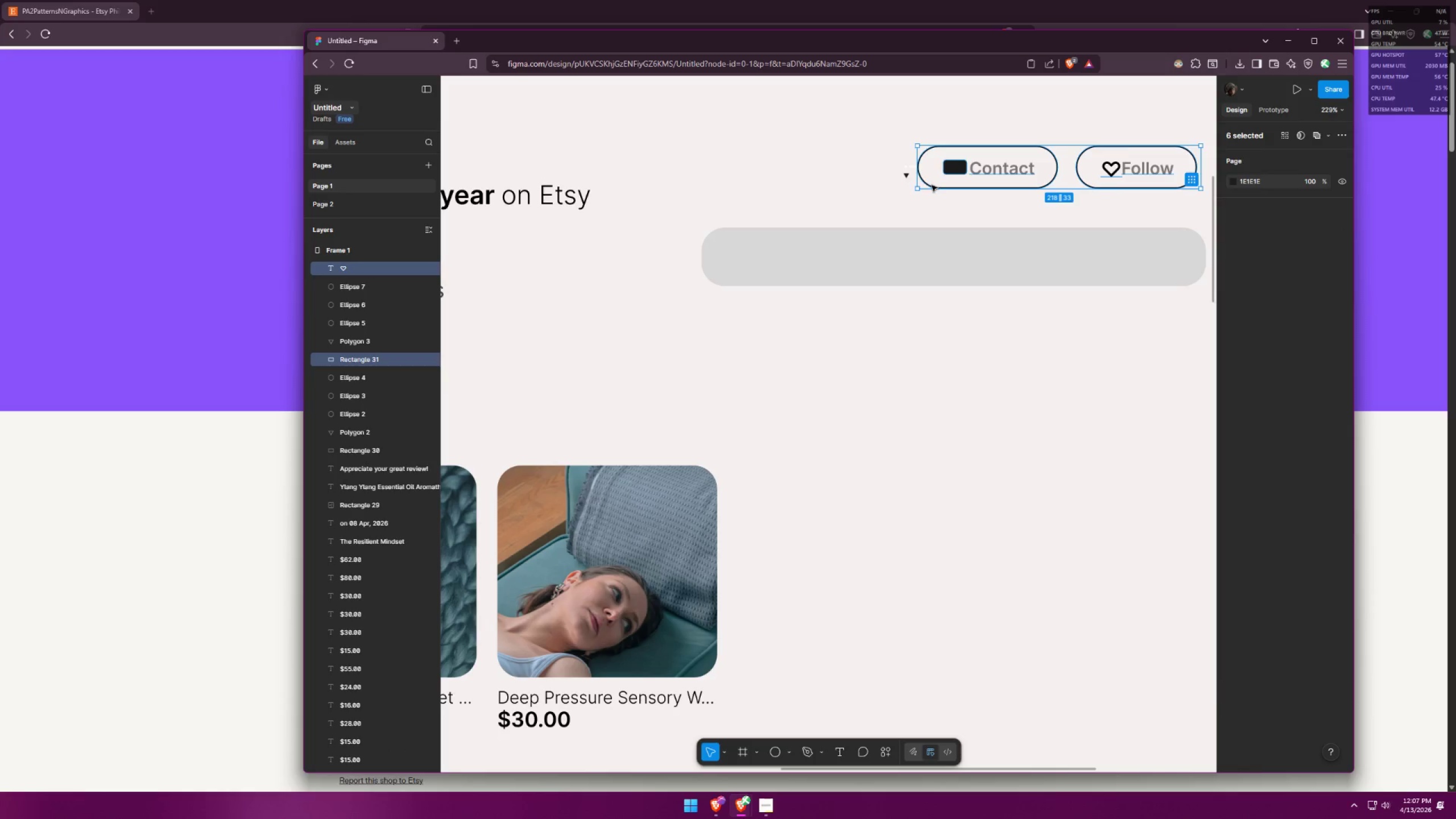 
key(Control+Z)
 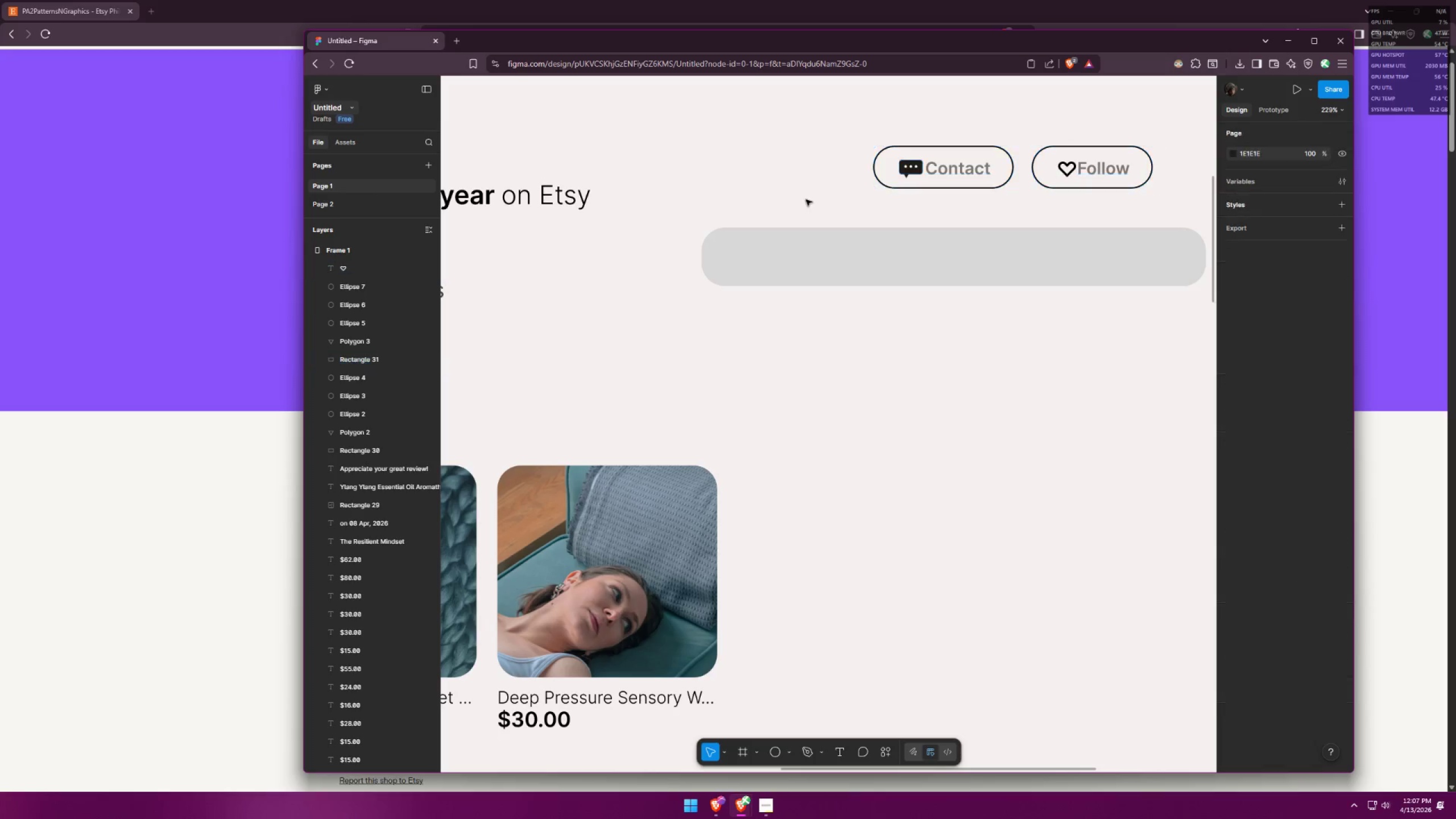 
left_click_drag(start_coordinate=[789, 115], to_coordinate=[1170, 208])
 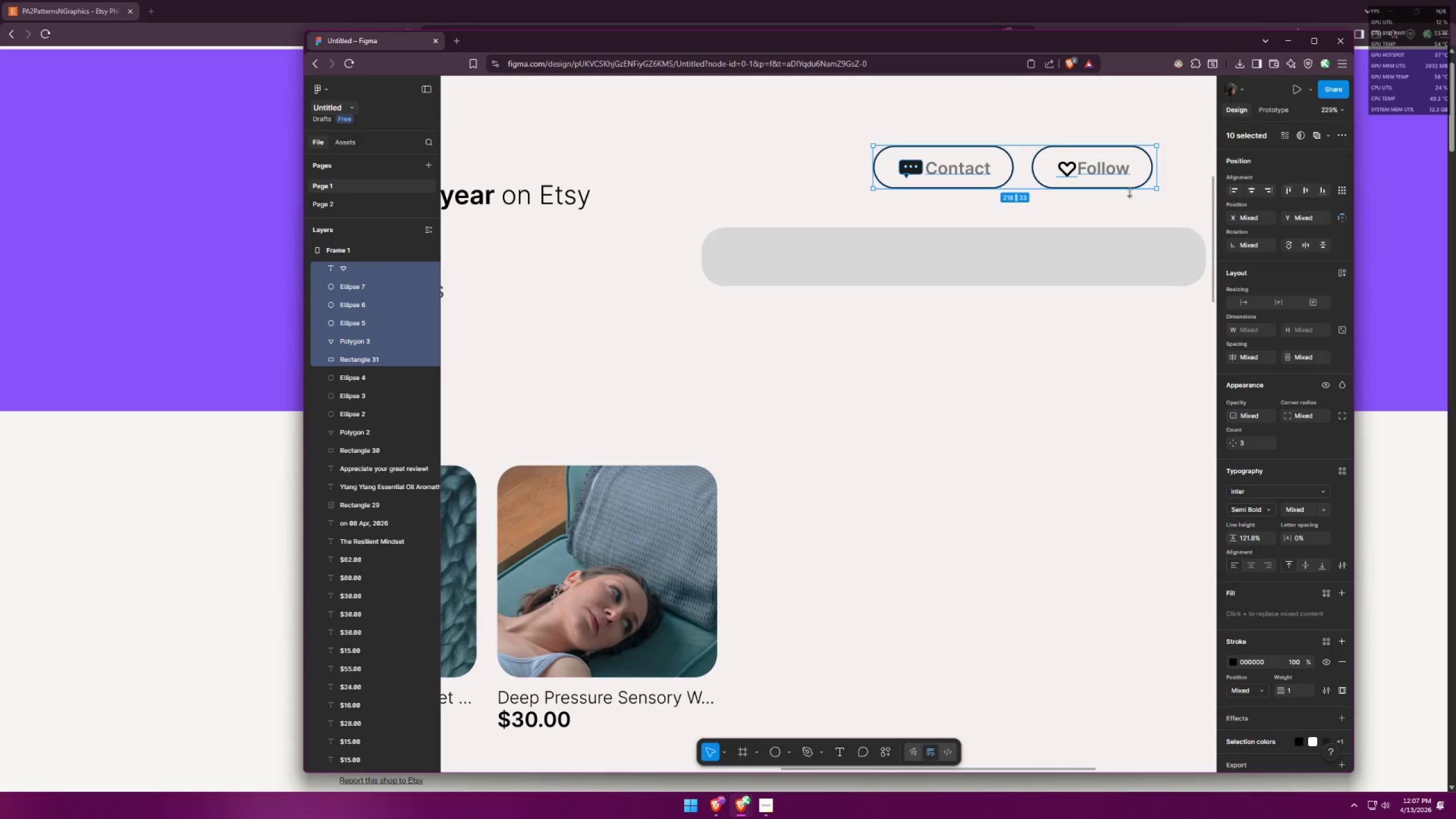 
hold_key(key=ShiftLeft, duration=1.5)
left_click([1044, 149])
 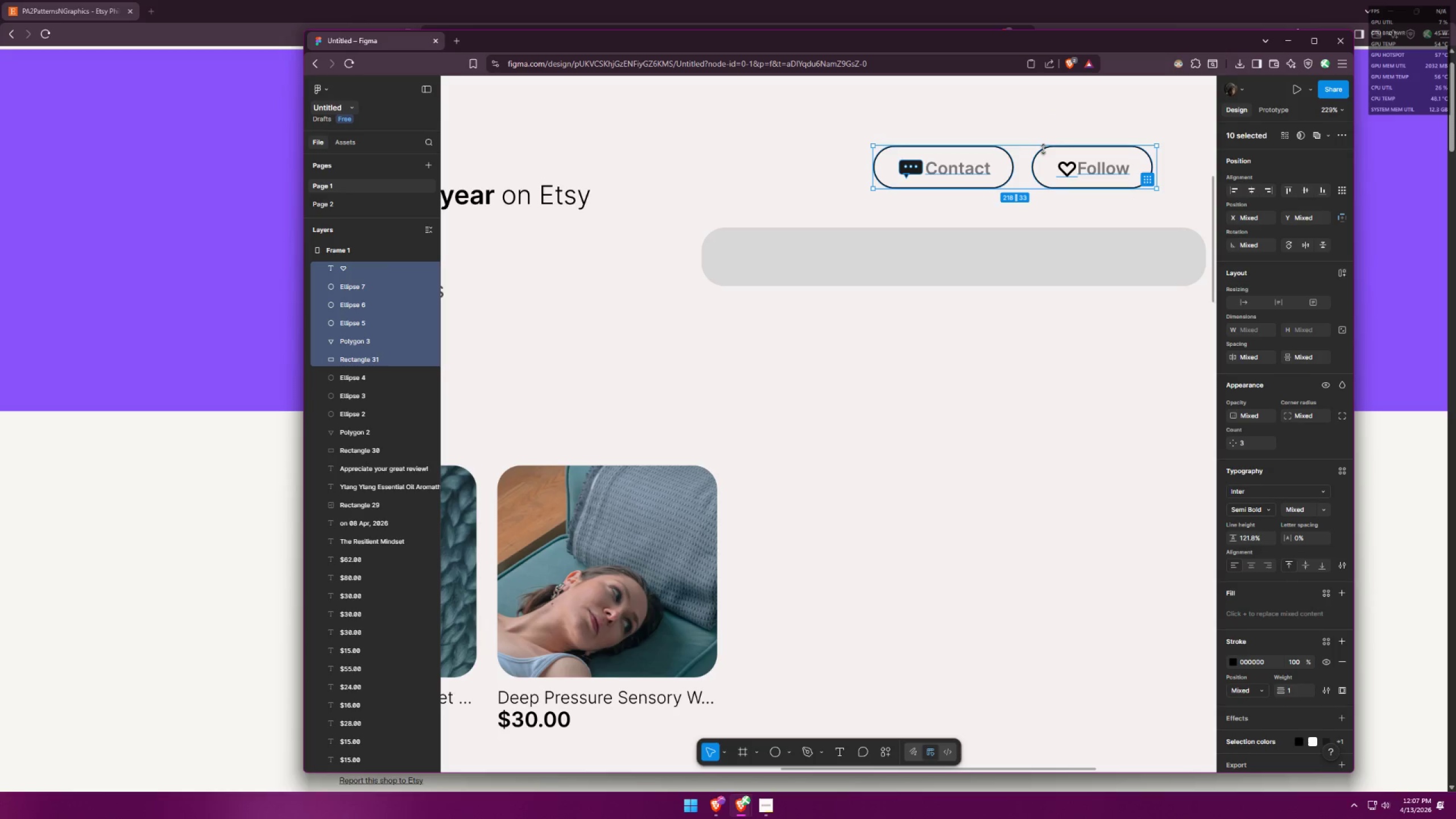 
hold_key(key=ShiftLeft, duration=1.51)
left_click_drag(start_coordinate=[1043, 154], to_coordinate=[1095, 160])
 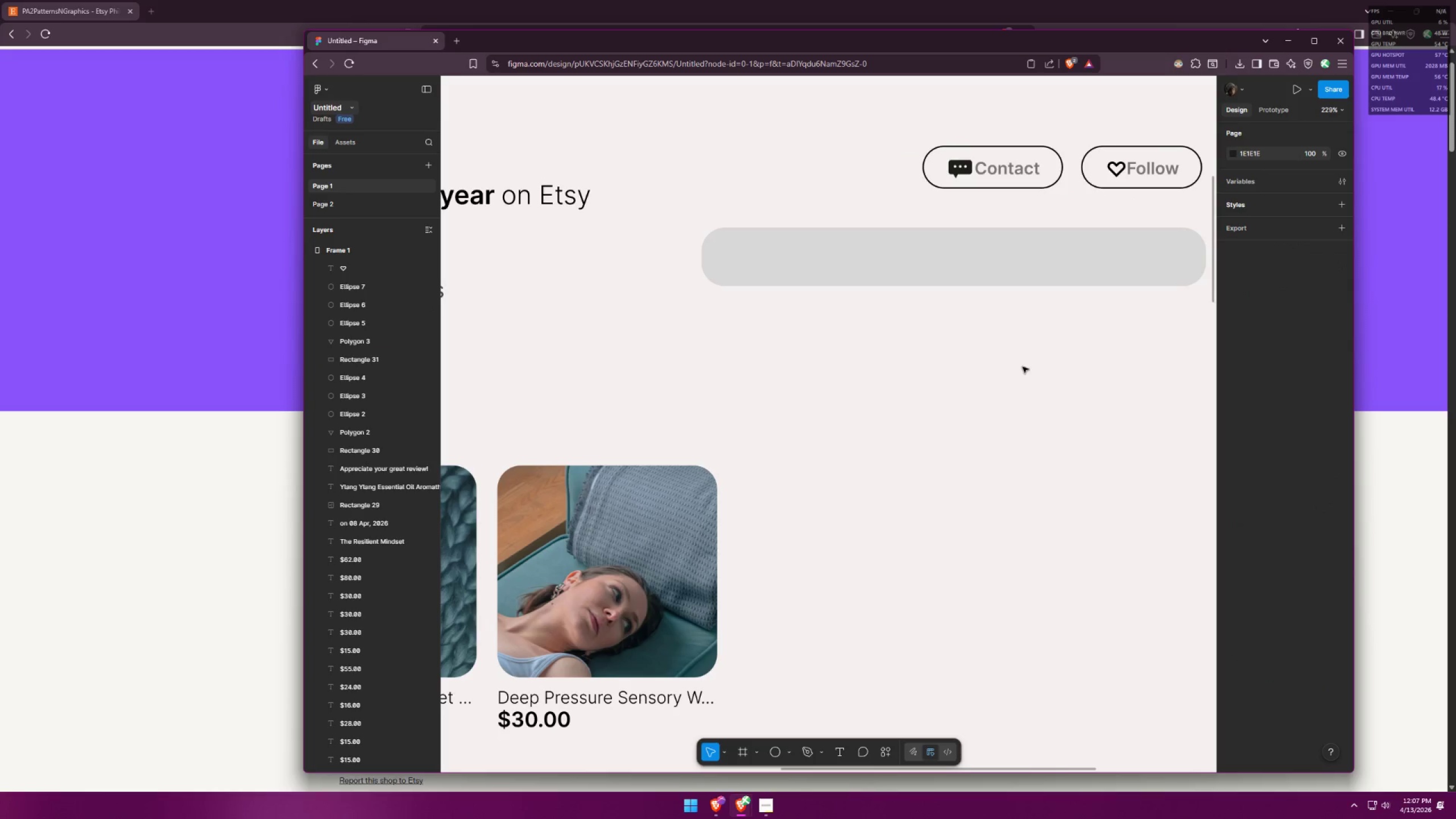 
hold_key(key=ShiftLeft, duration=0.54)
 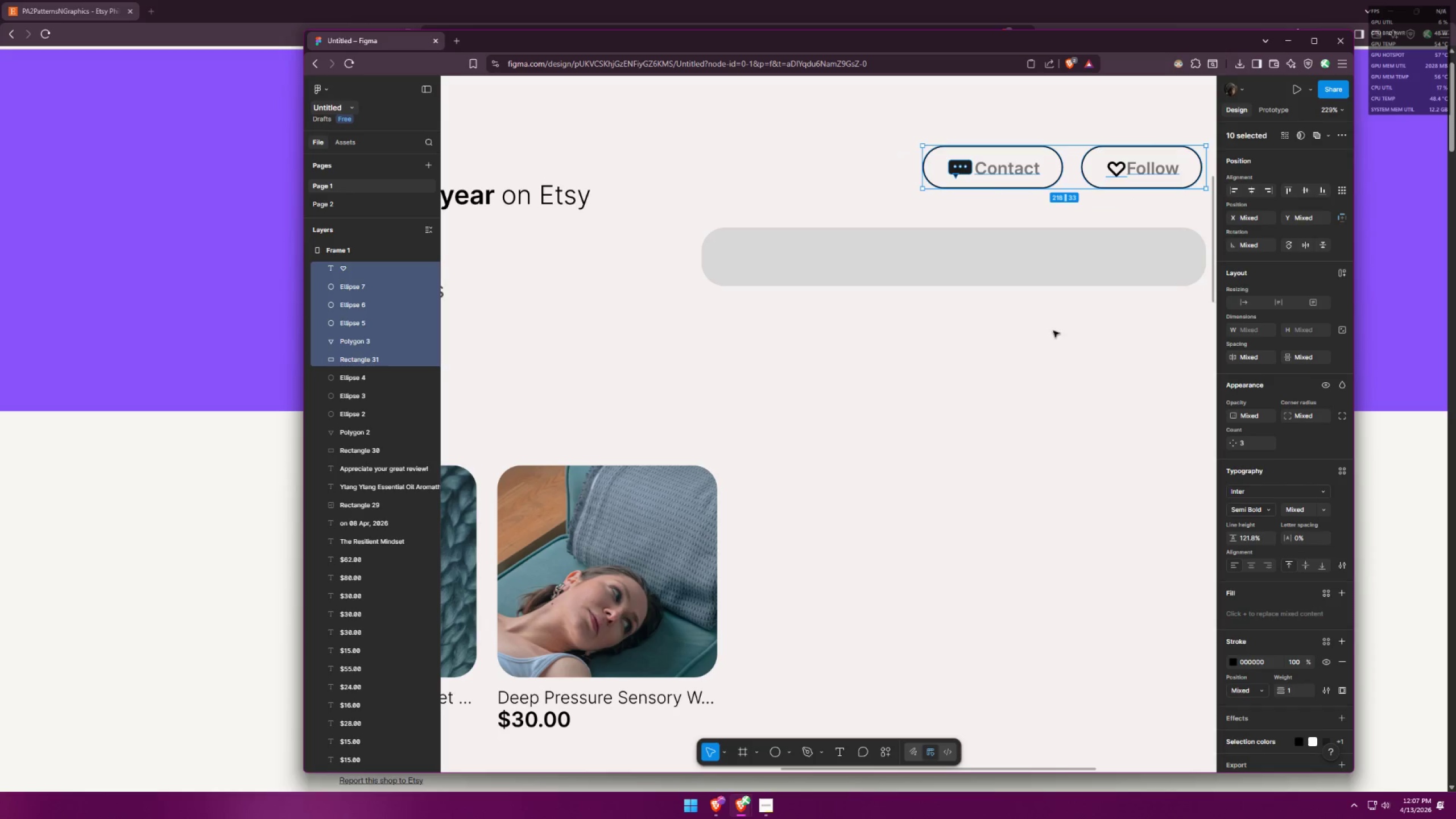 
left_click([1023, 367])
 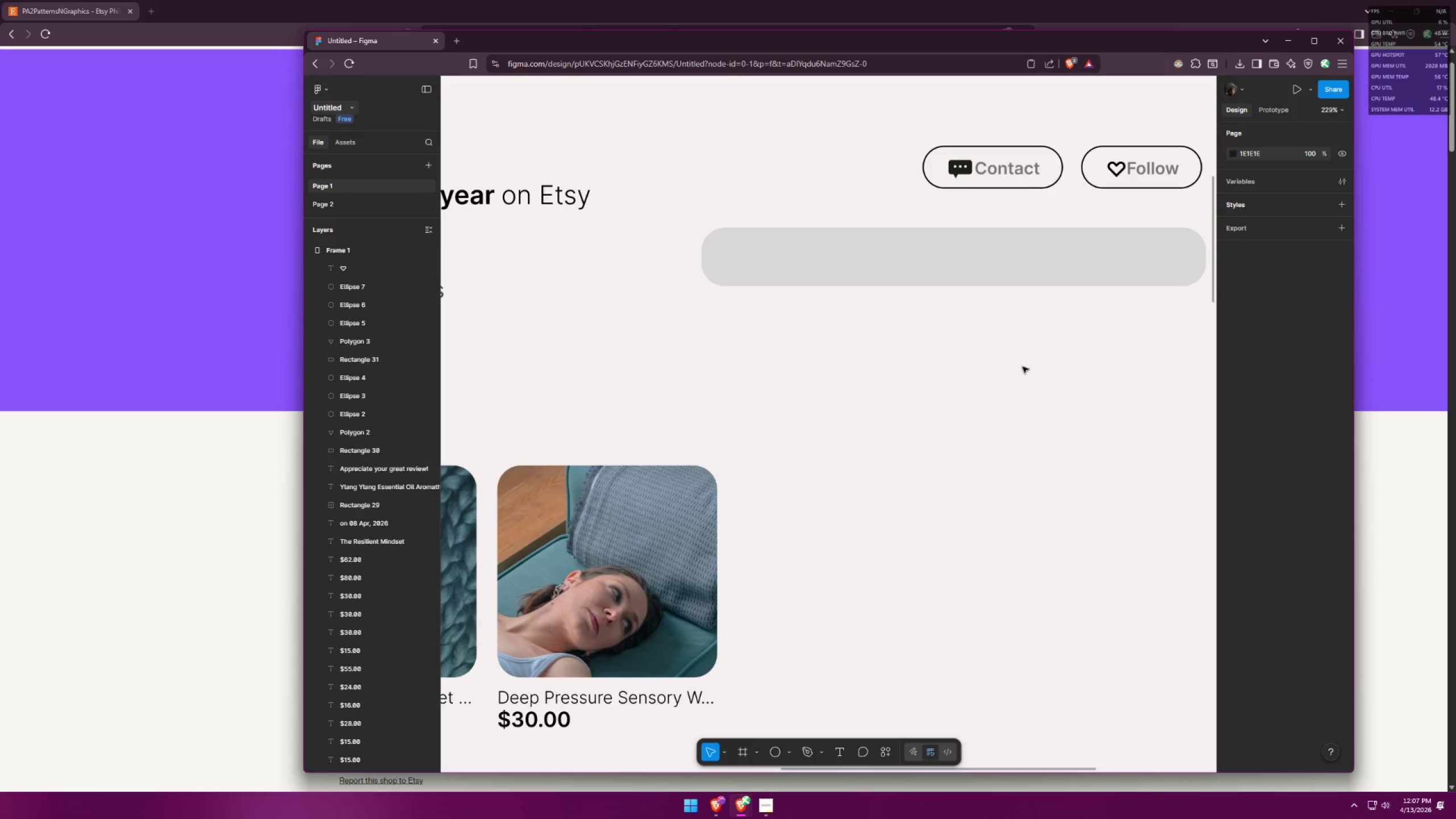 
key(Alt+AltLeft)
 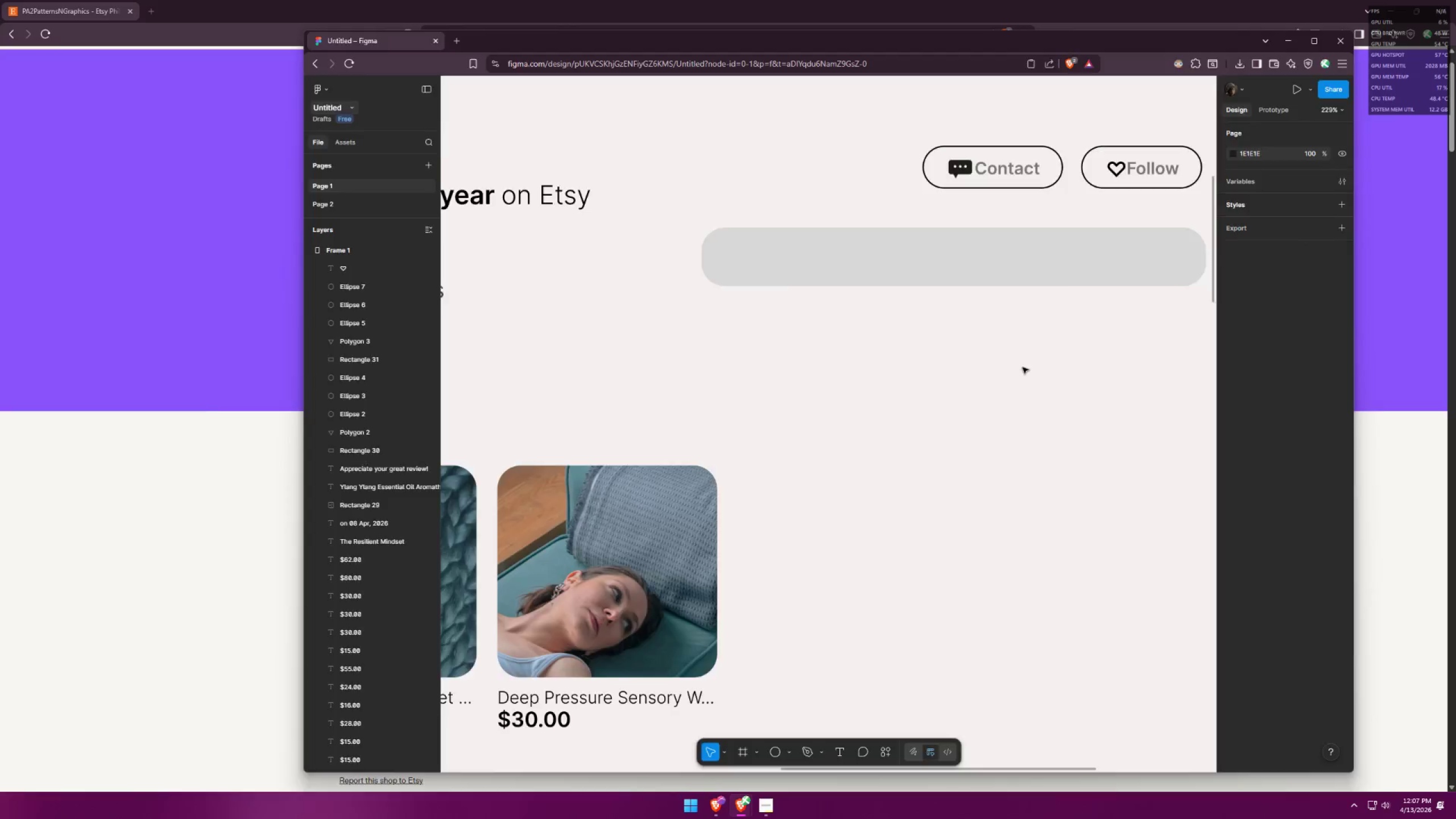 
key(Alt+Tab)
 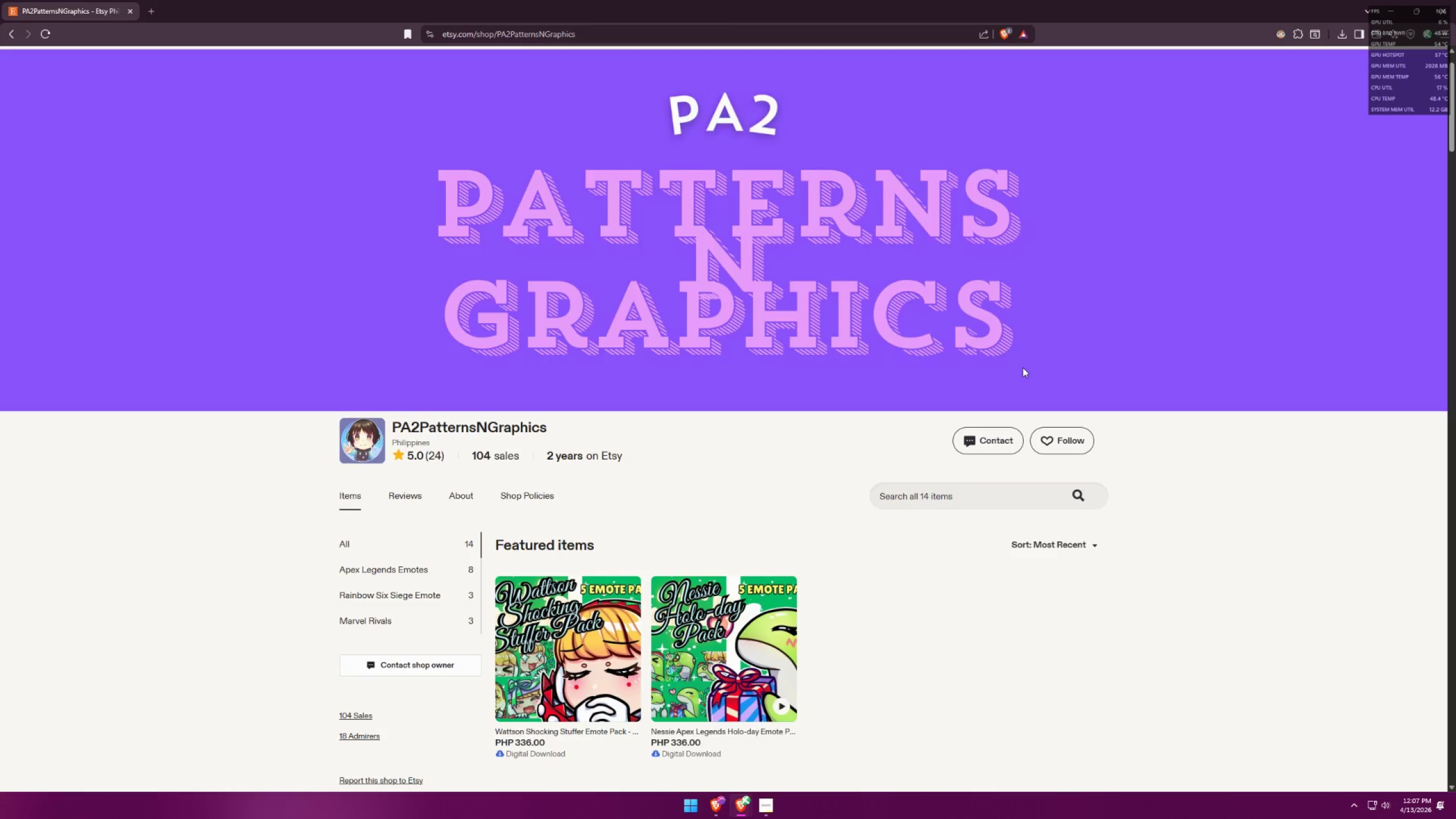 
key(Alt+AltLeft)
 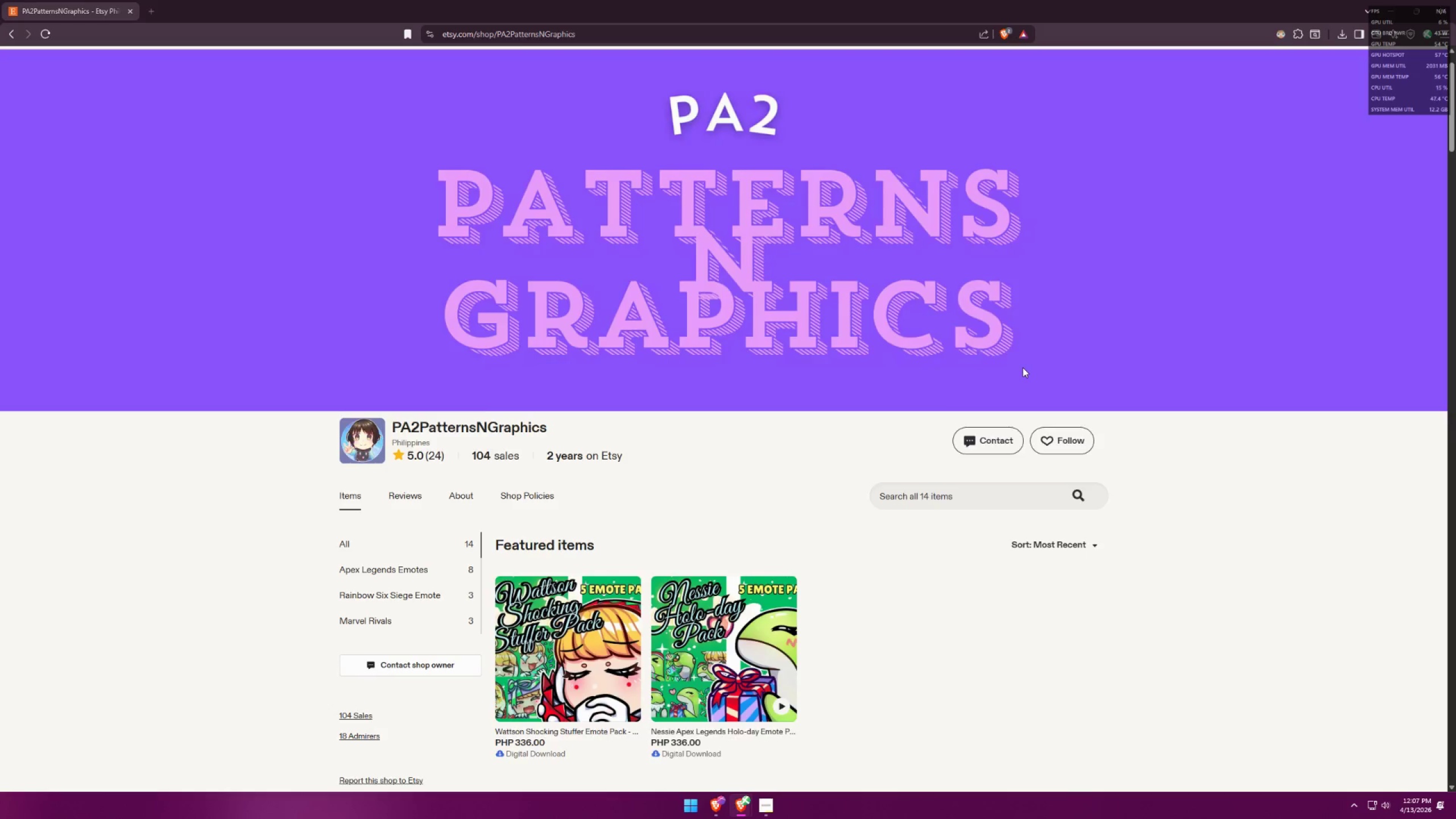 
key(Alt+Tab)
 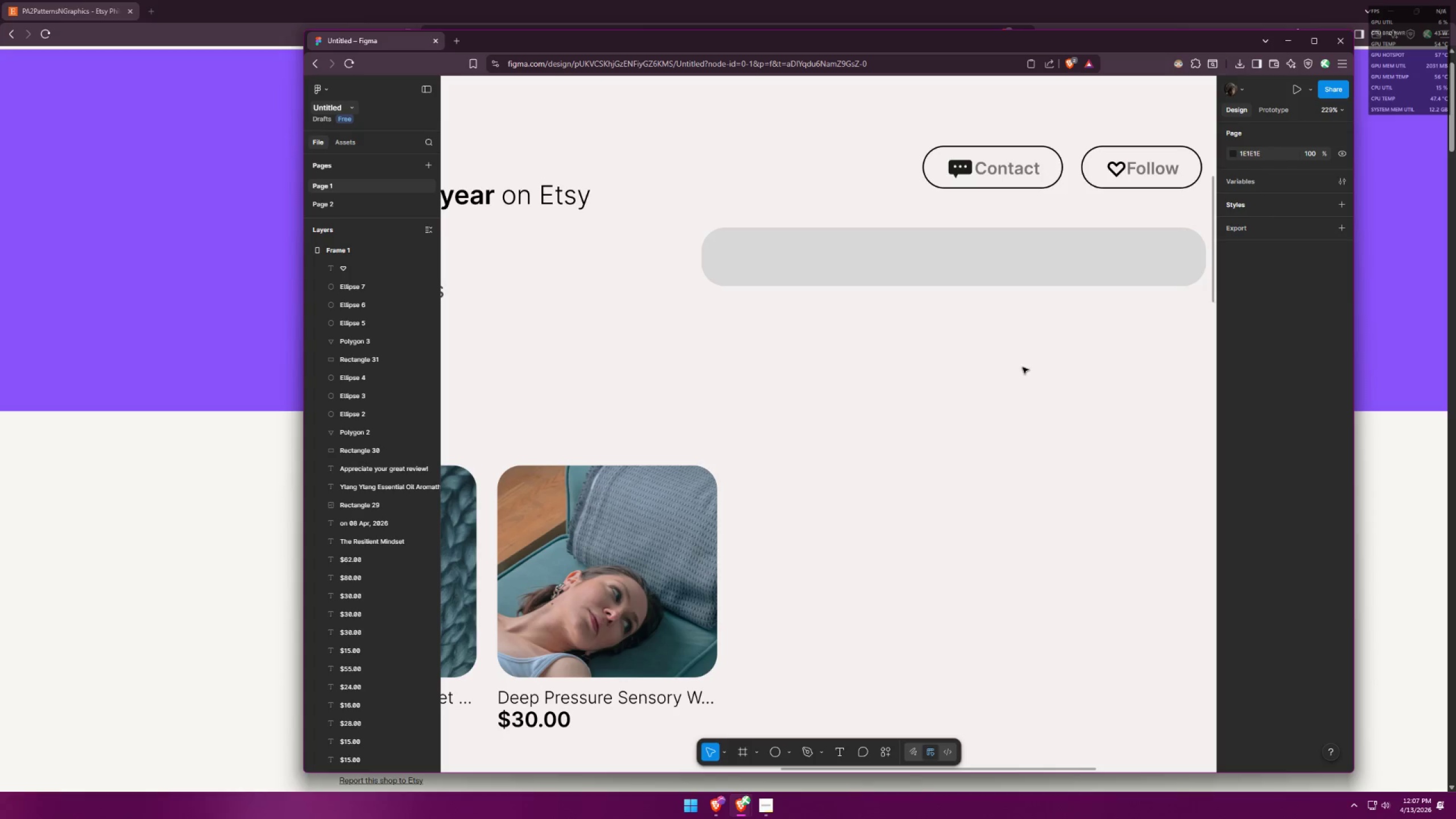 
hold_key(key=ControlLeft, duration=1.46)
scroll: coordinate [991, 321], scroll_direction: down, amount: 8.0
 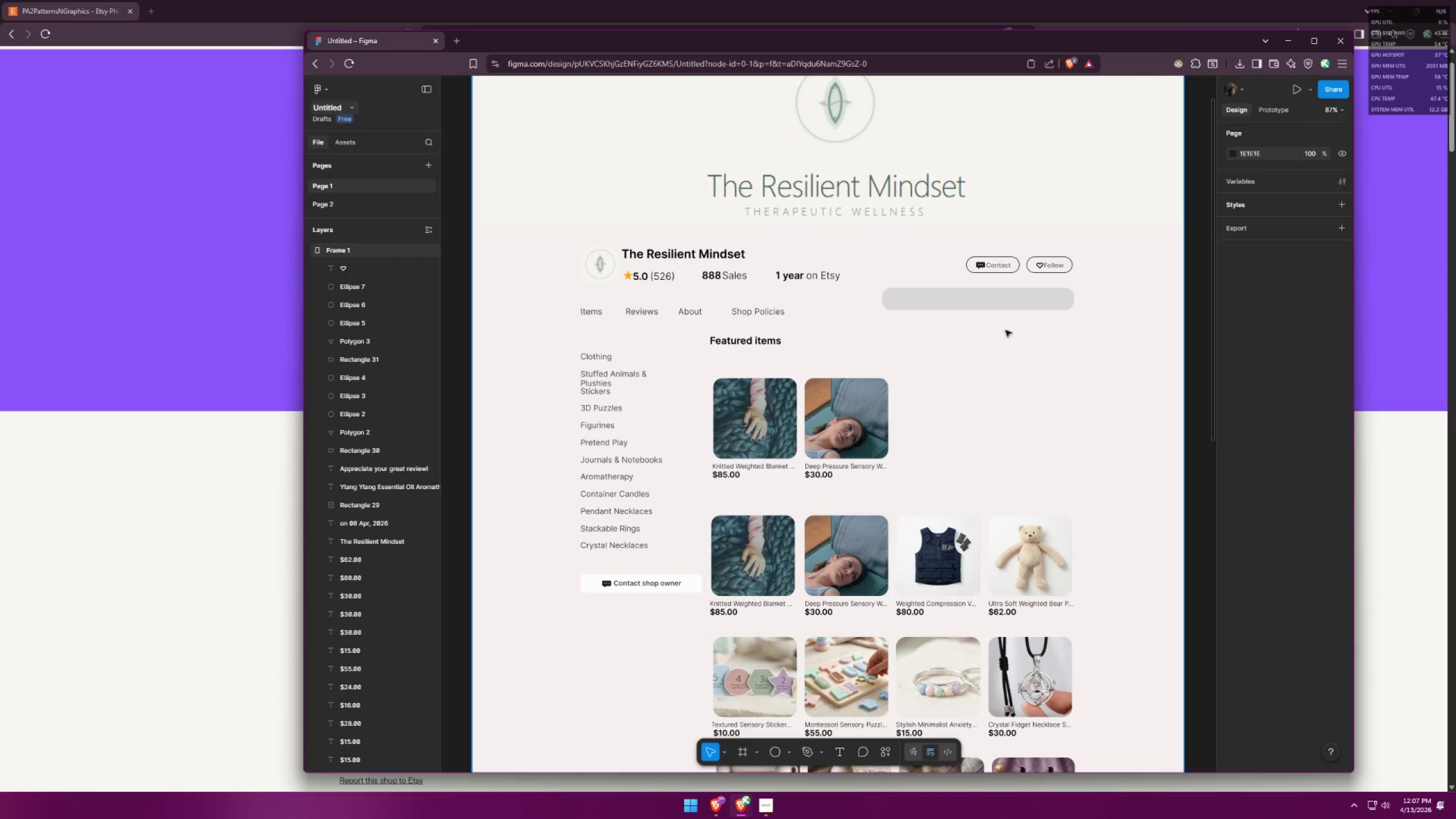 
key(Alt+AltLeft)
 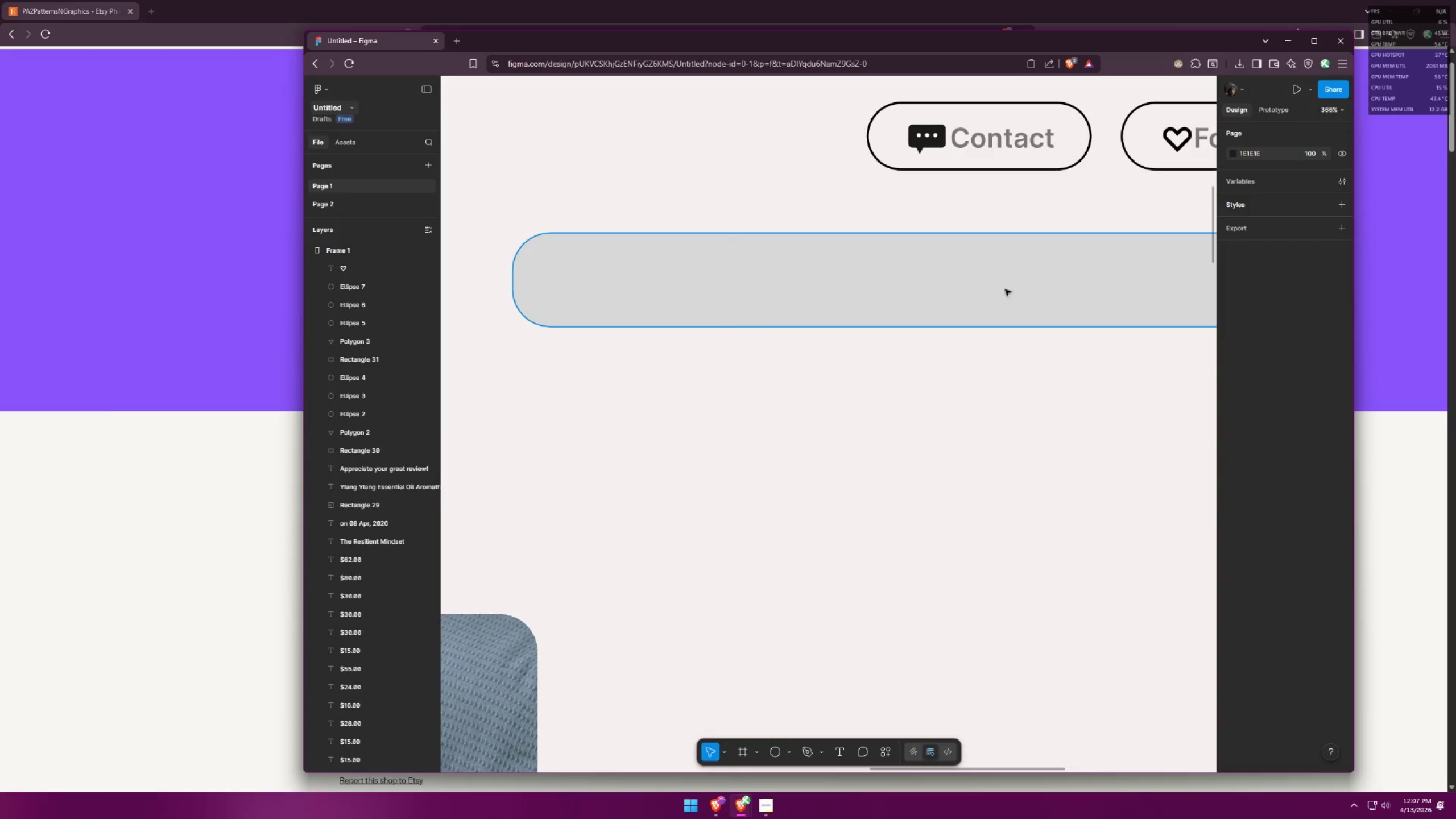 
key(Alt+Tab)
 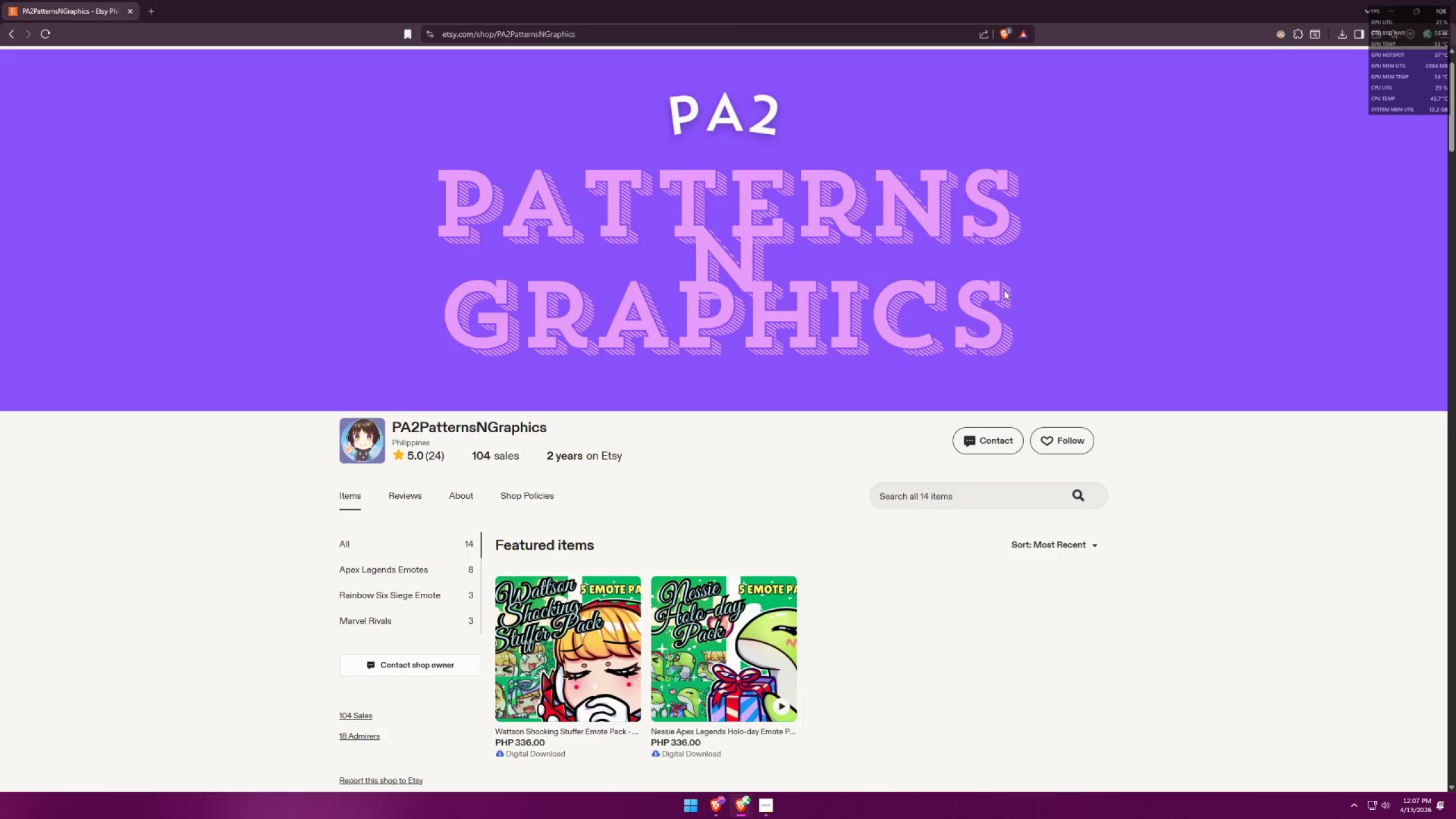 
scroll: coordinate [1017, 297], scroll_direction: up, amount: 11.0
 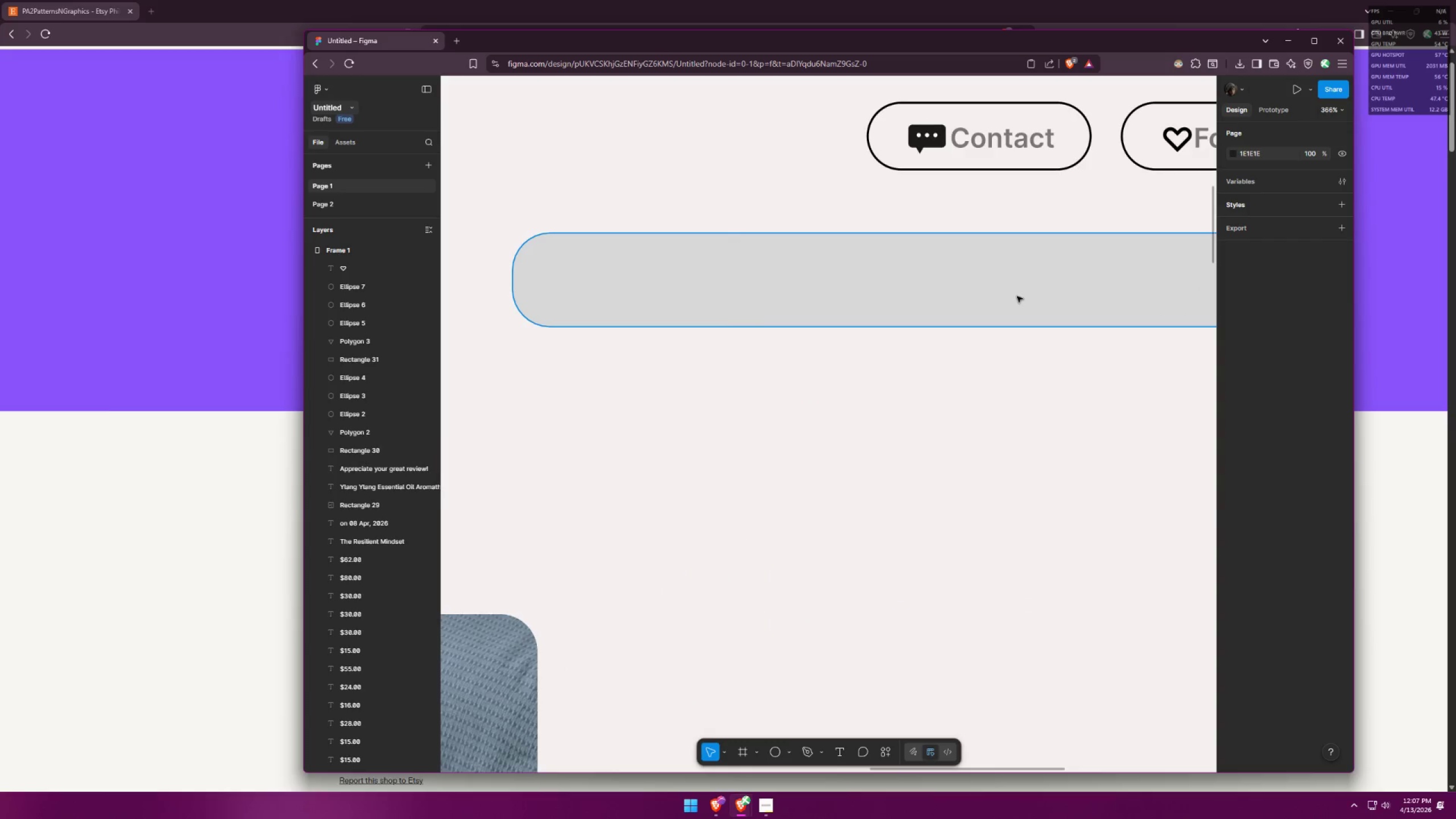 
key(Alt+AltLeft)
 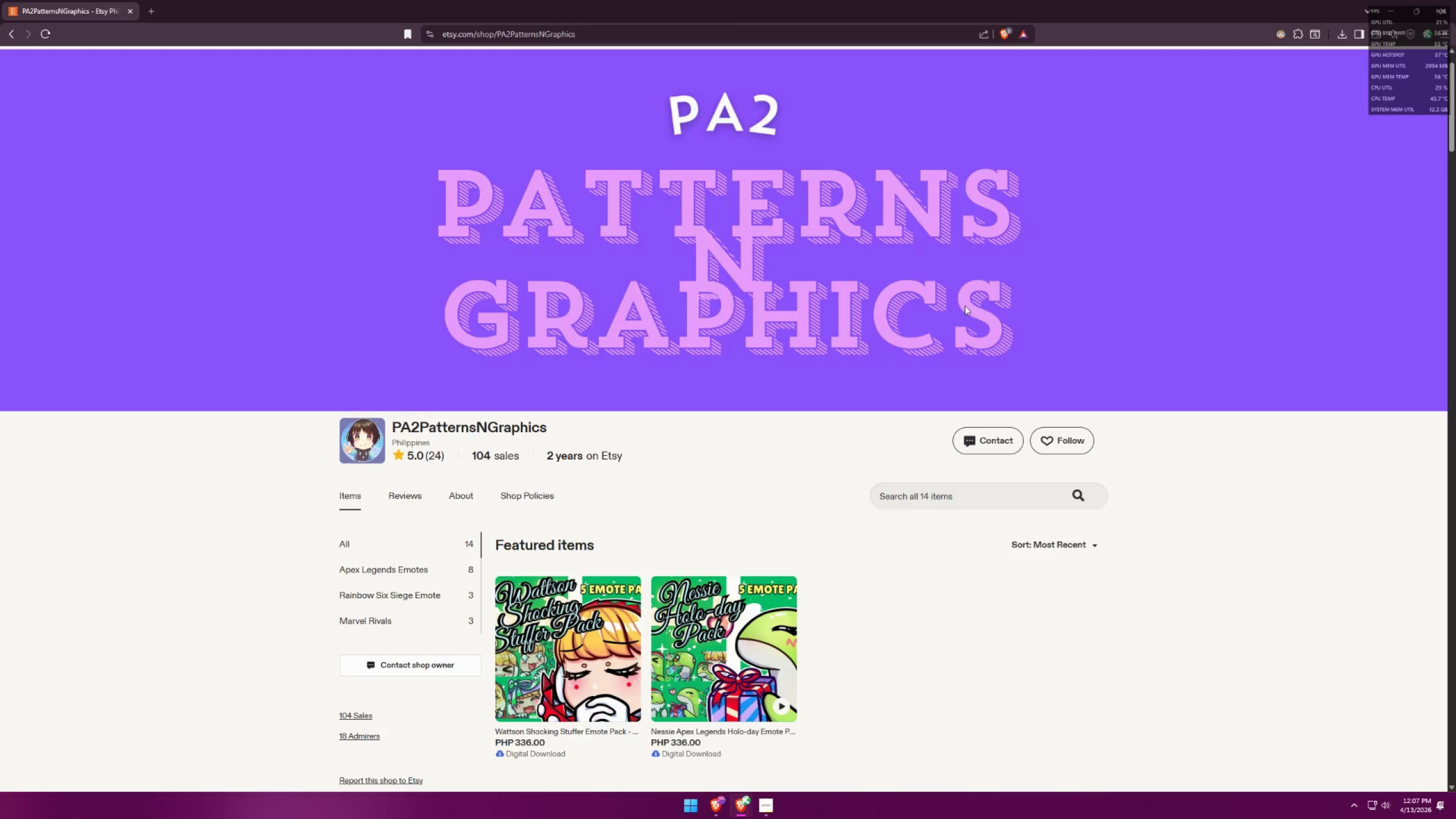 
key(Alt+Tab)
 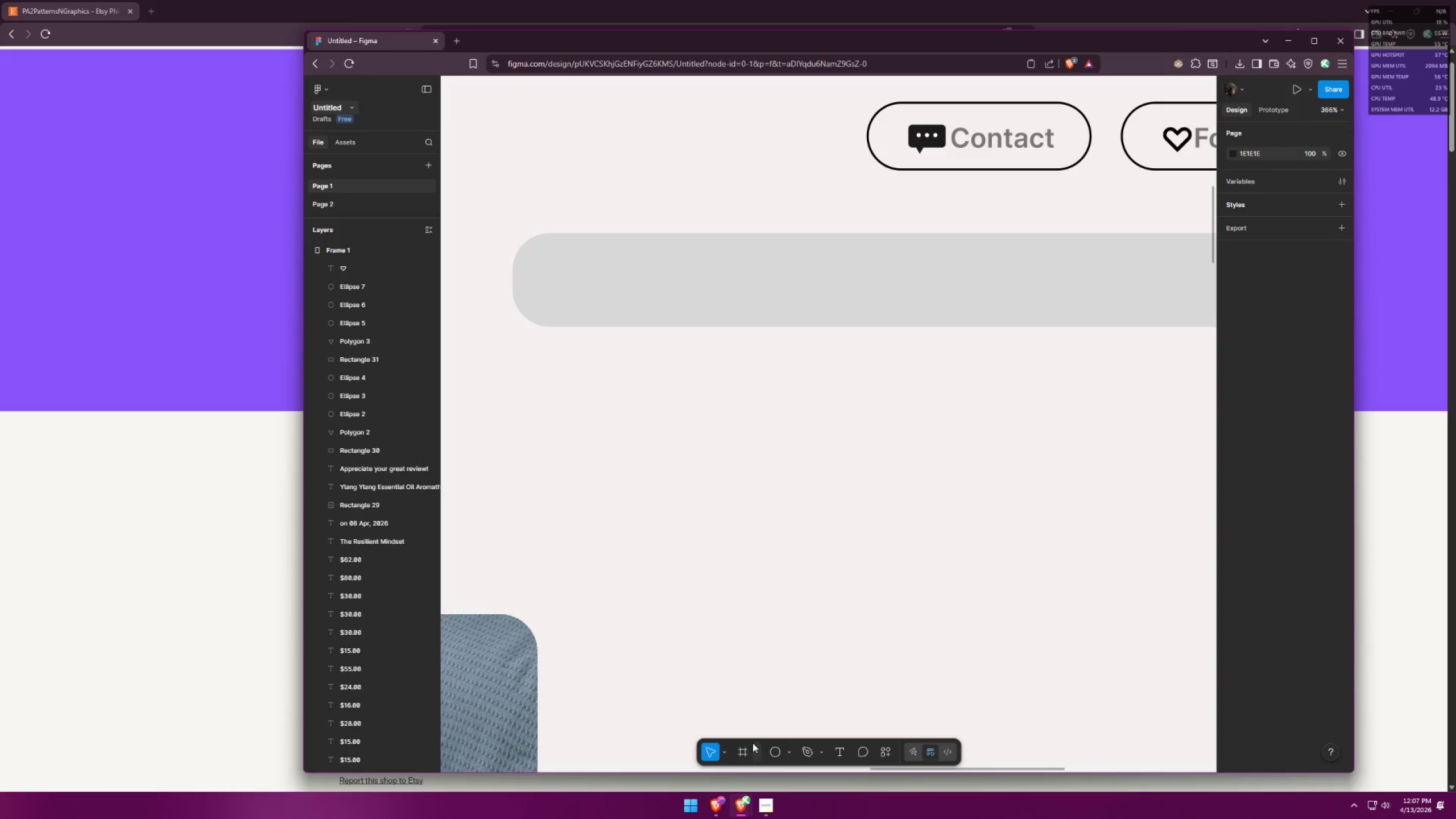 
left_click([837, 746])
 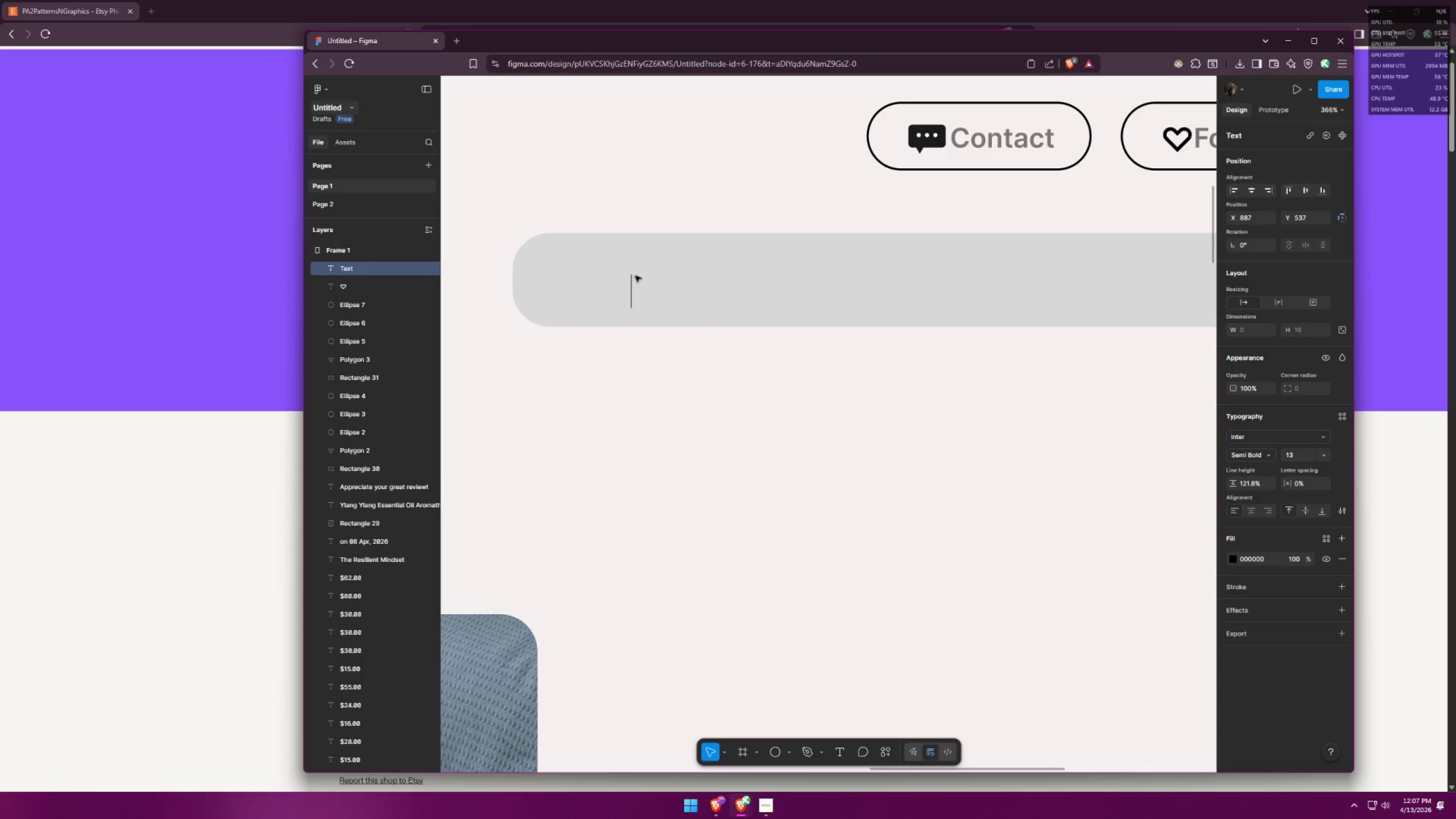 
type(Searcg )
key(Backspace)
key(Backspace)
type(h ak)
key(Backspace)
type(ll 15 )
 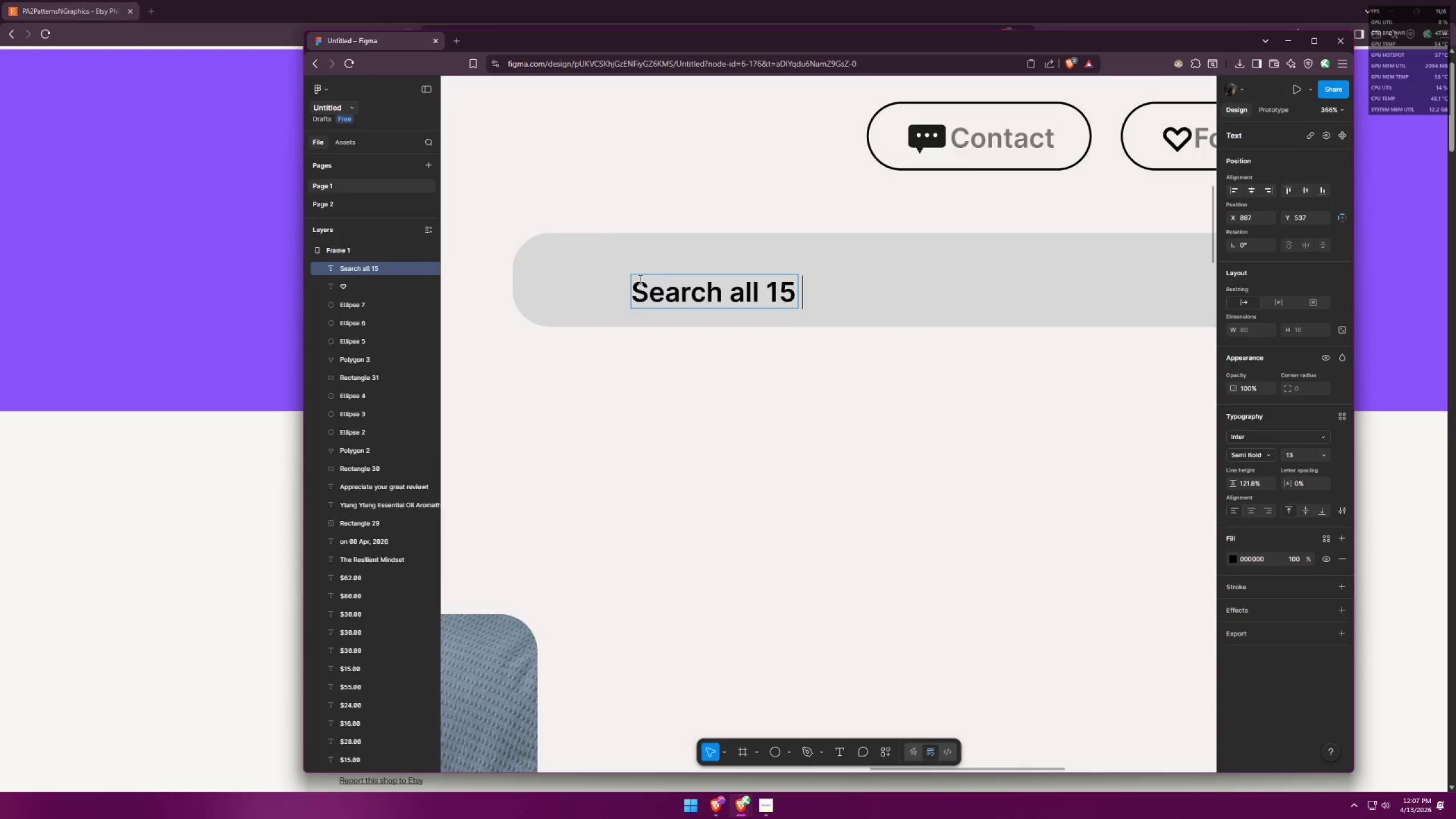 
key(Alt+AltLeft)
 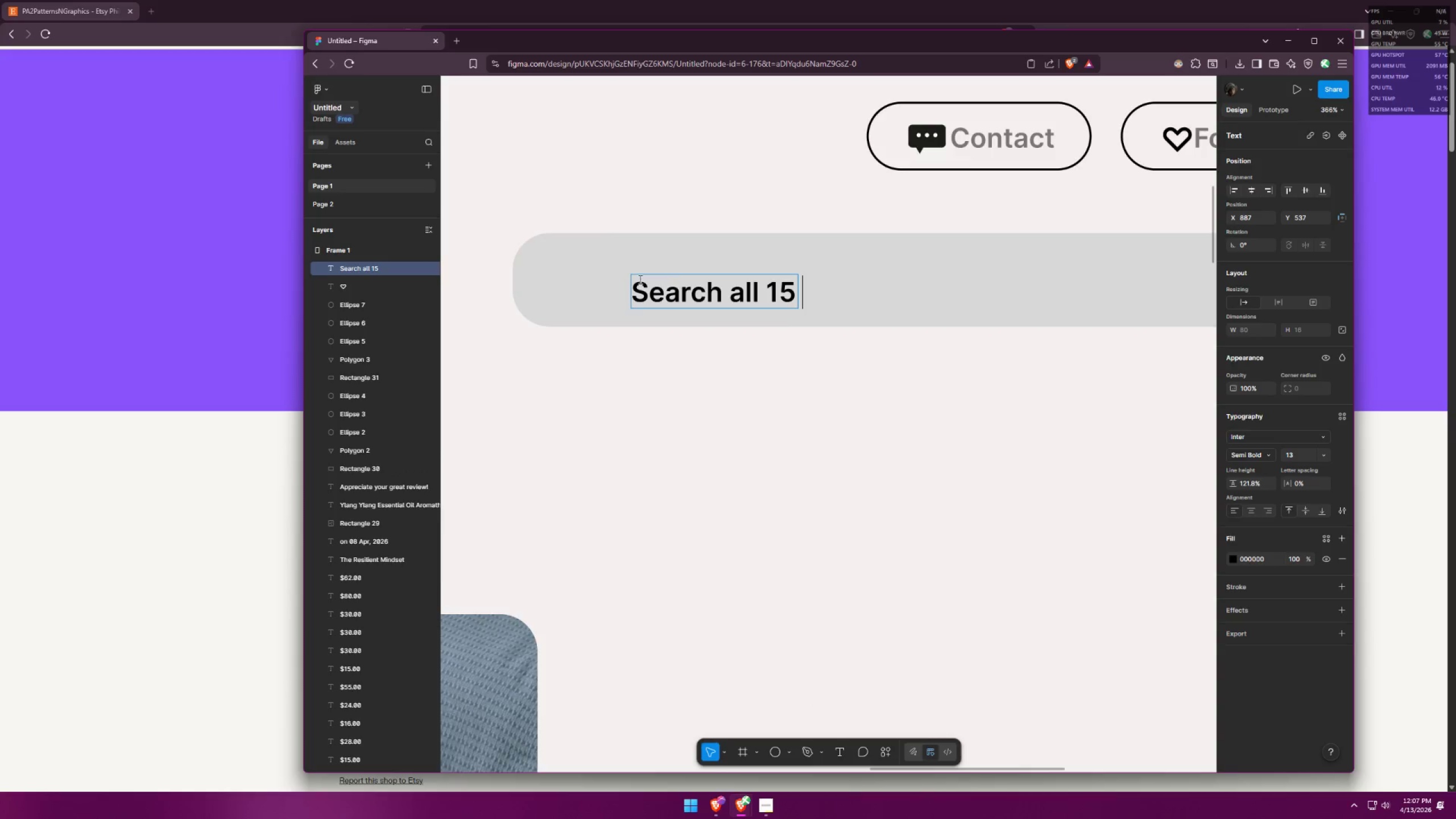 
key(Alt+Tab)
 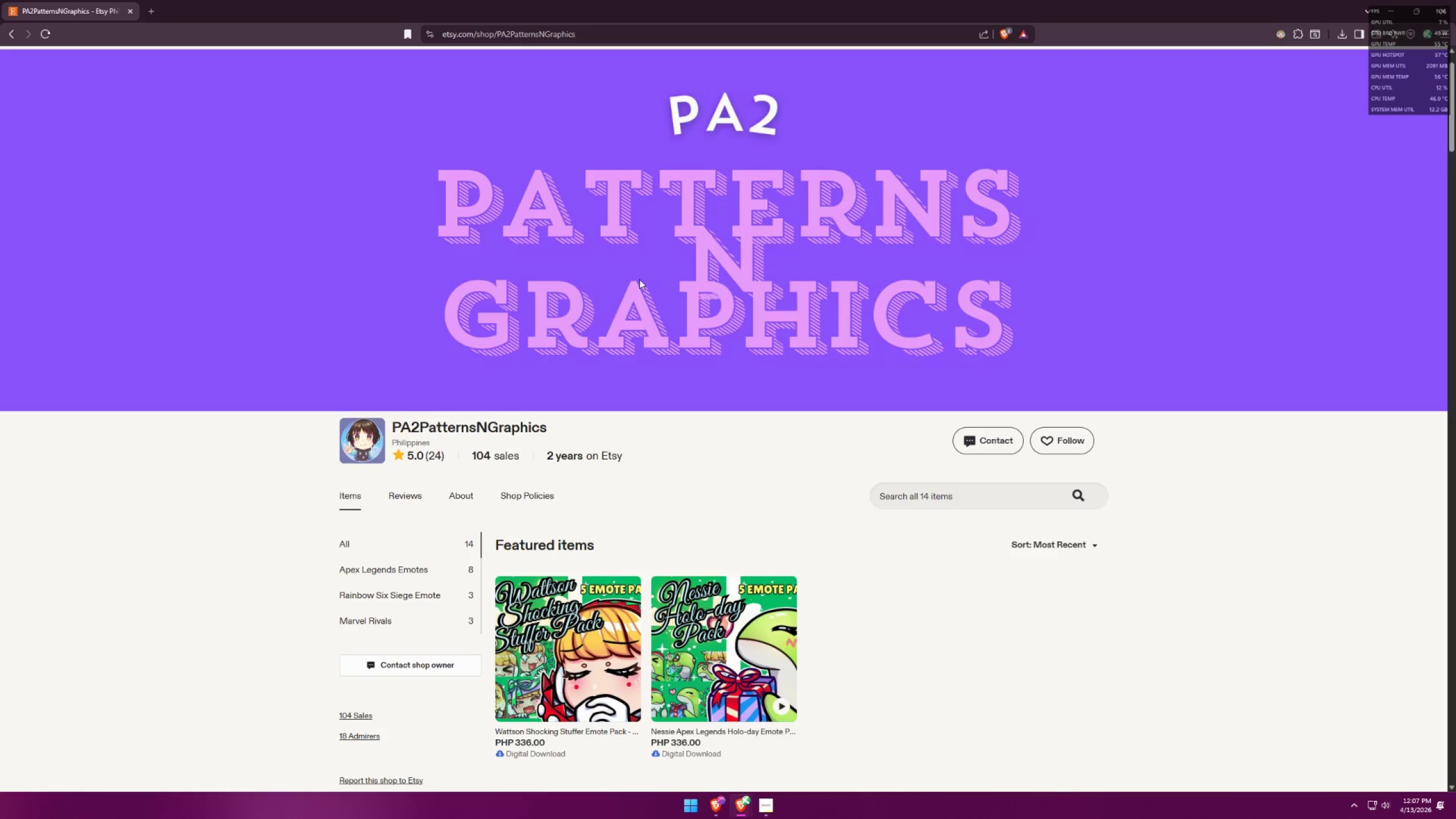 
key(Alt+AltLeft)
 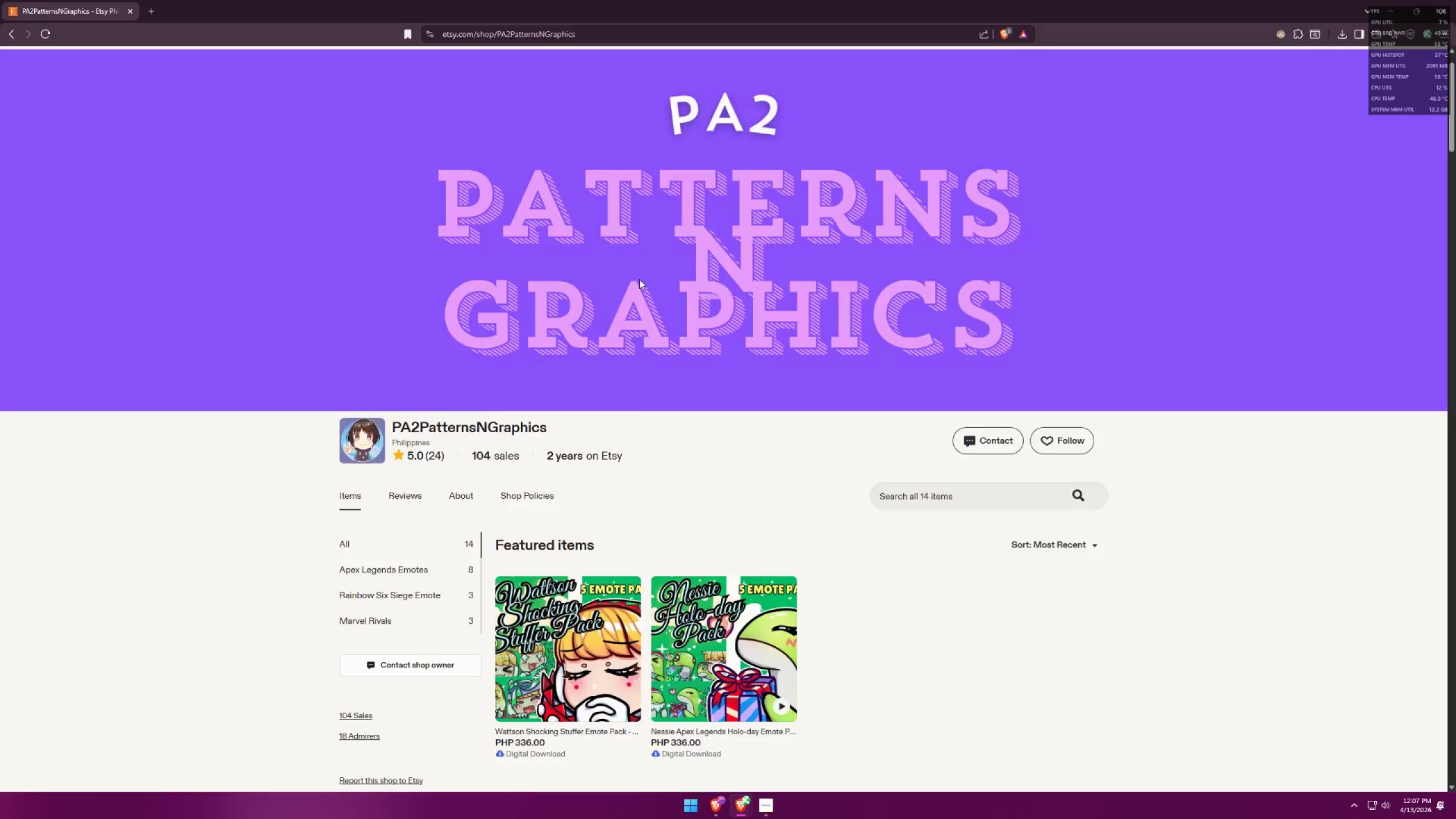 
key(Tab)
type(items)
 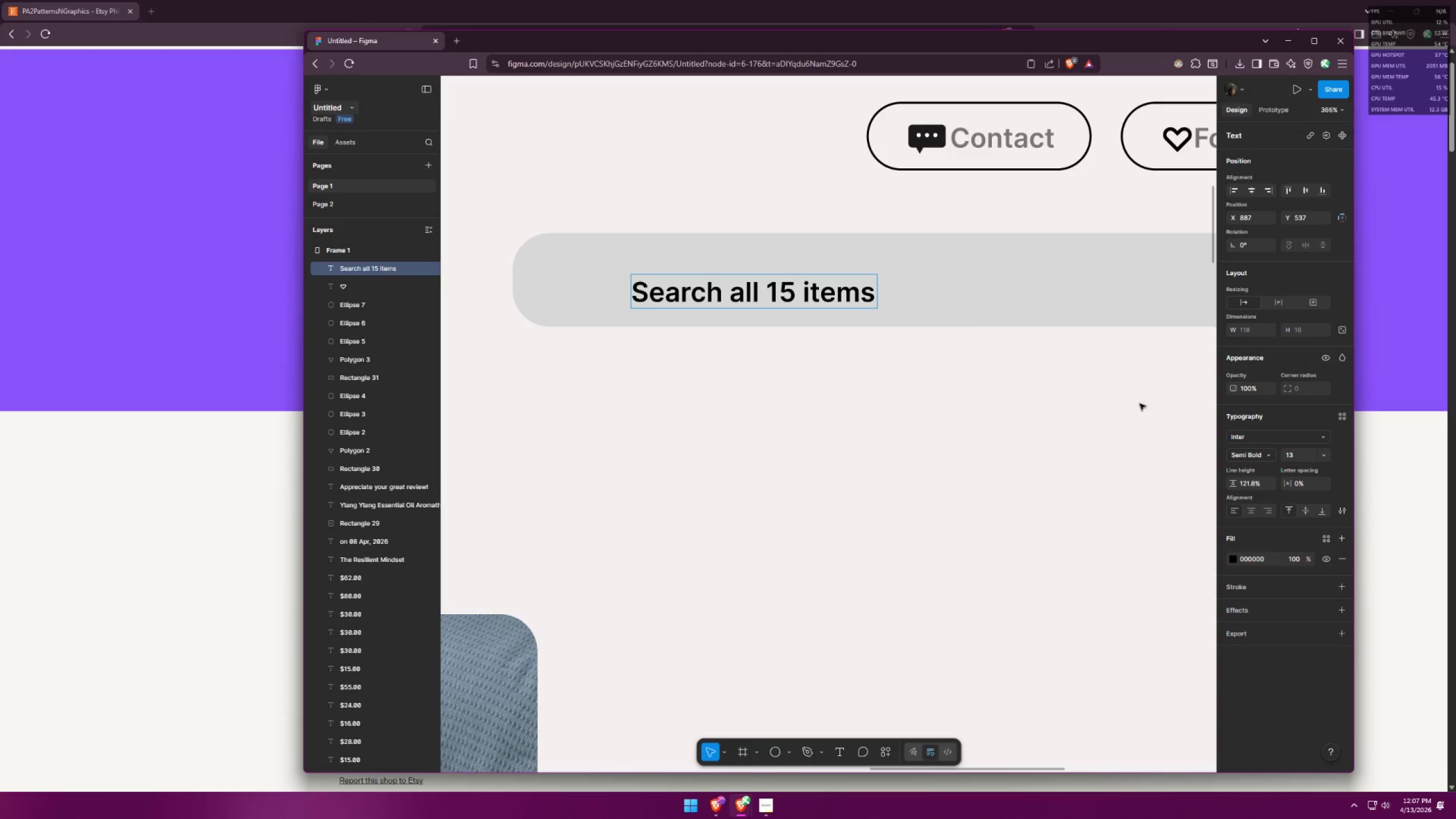 
key(Control+ControlLeft)
 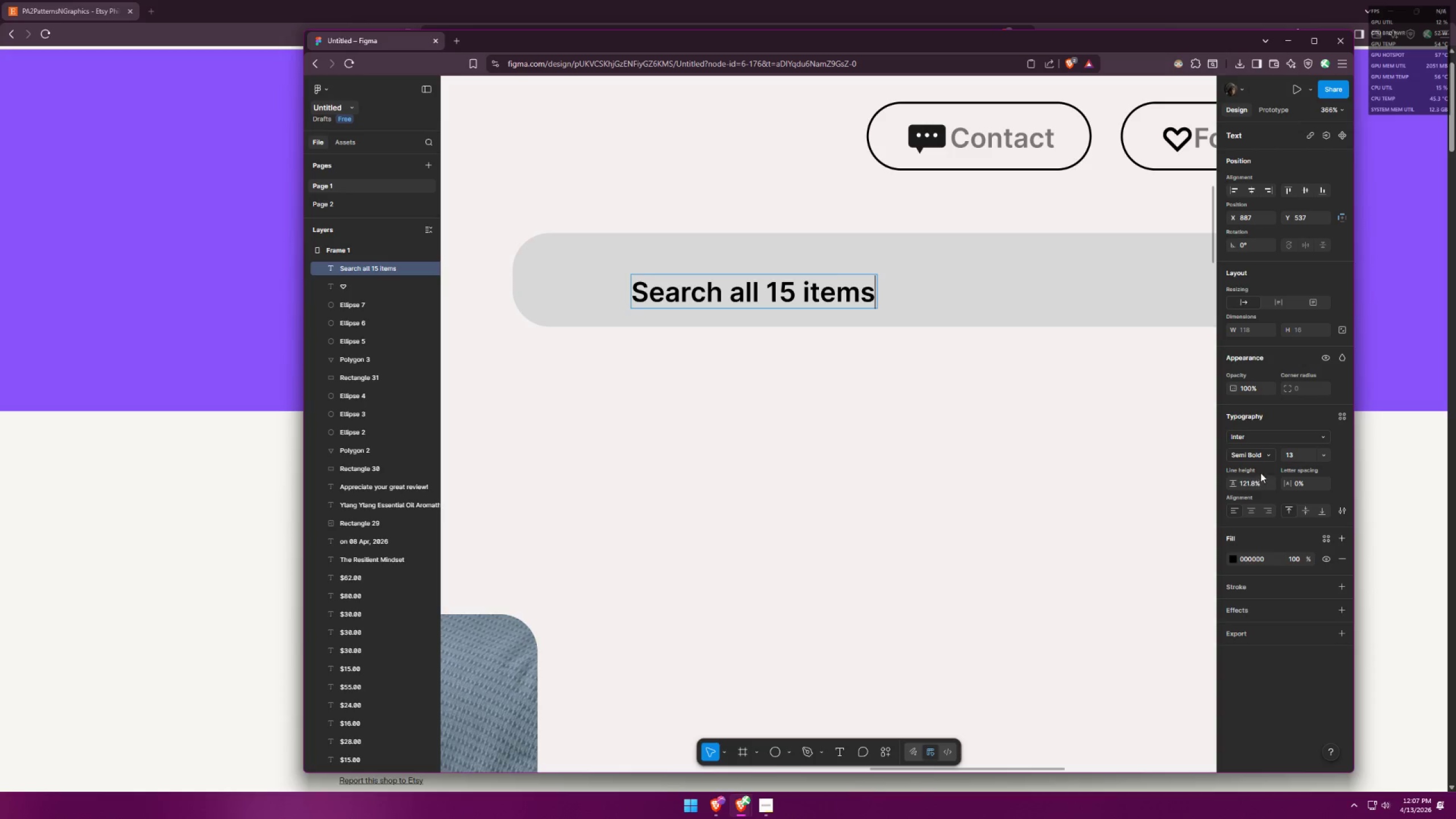 
key(Control+A)
 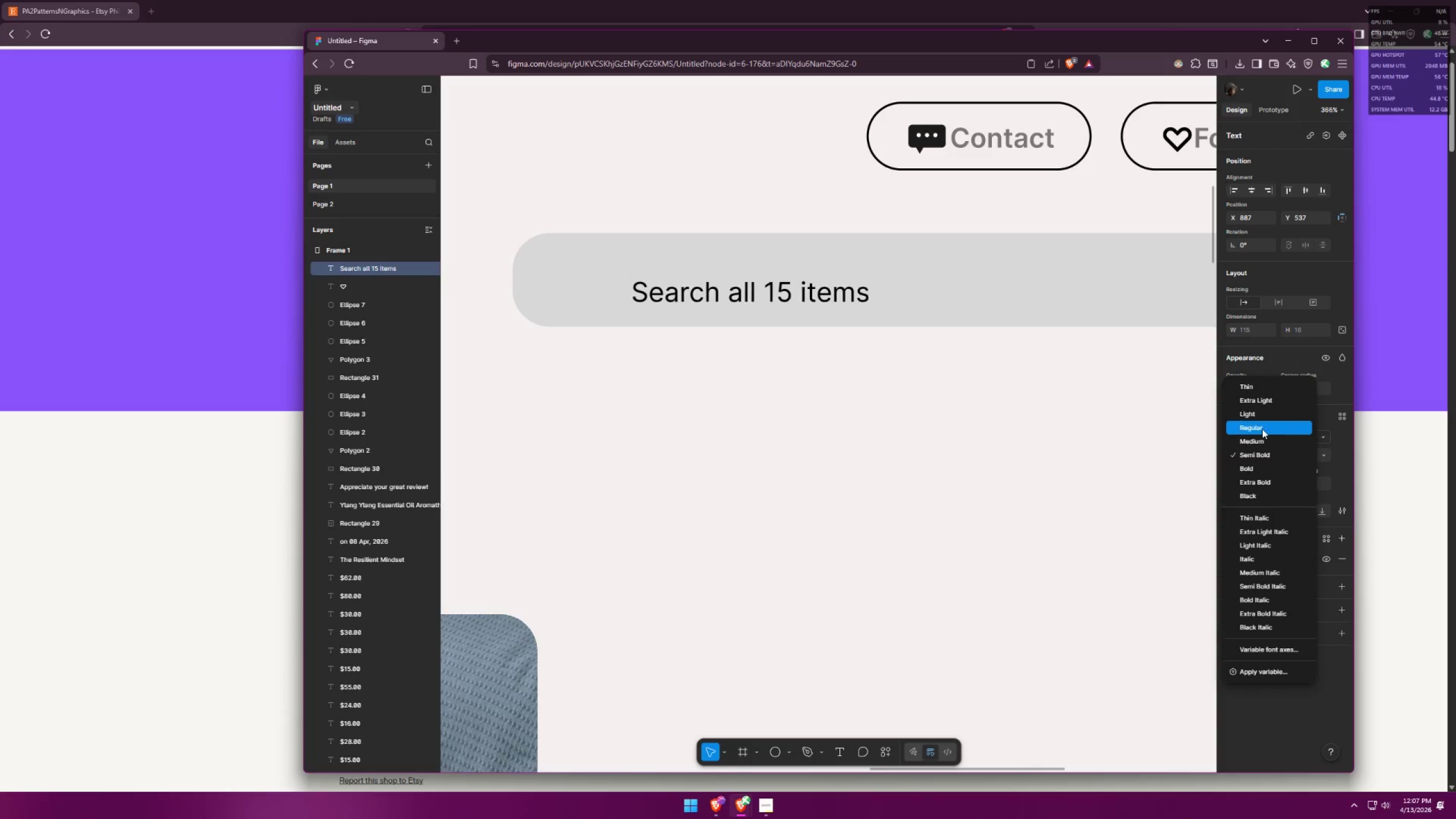 
left_click([1262, 429])
 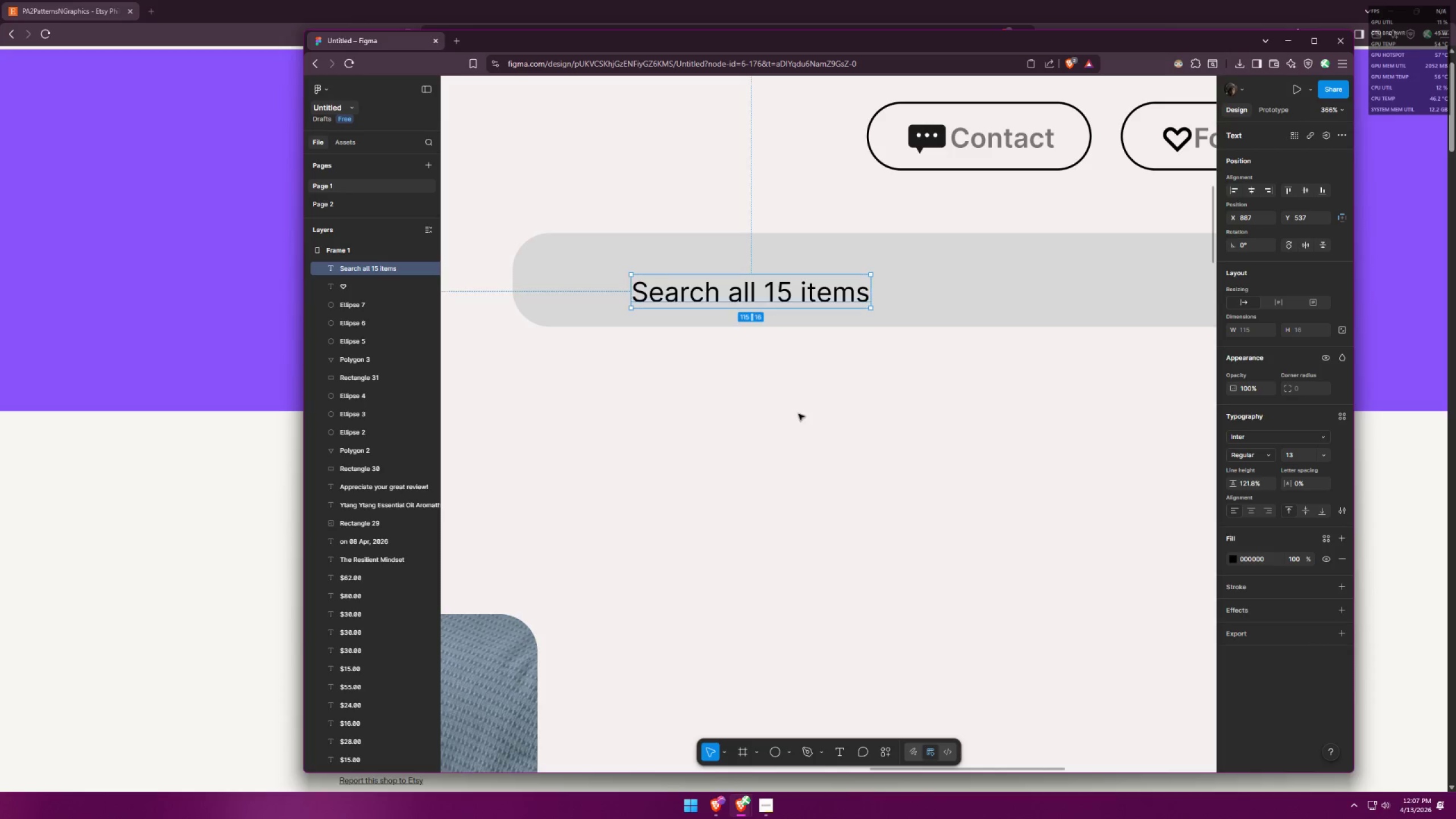 
left_click_drag(start_coordinate=[771, 290], to_coordinate=[696, 280])
 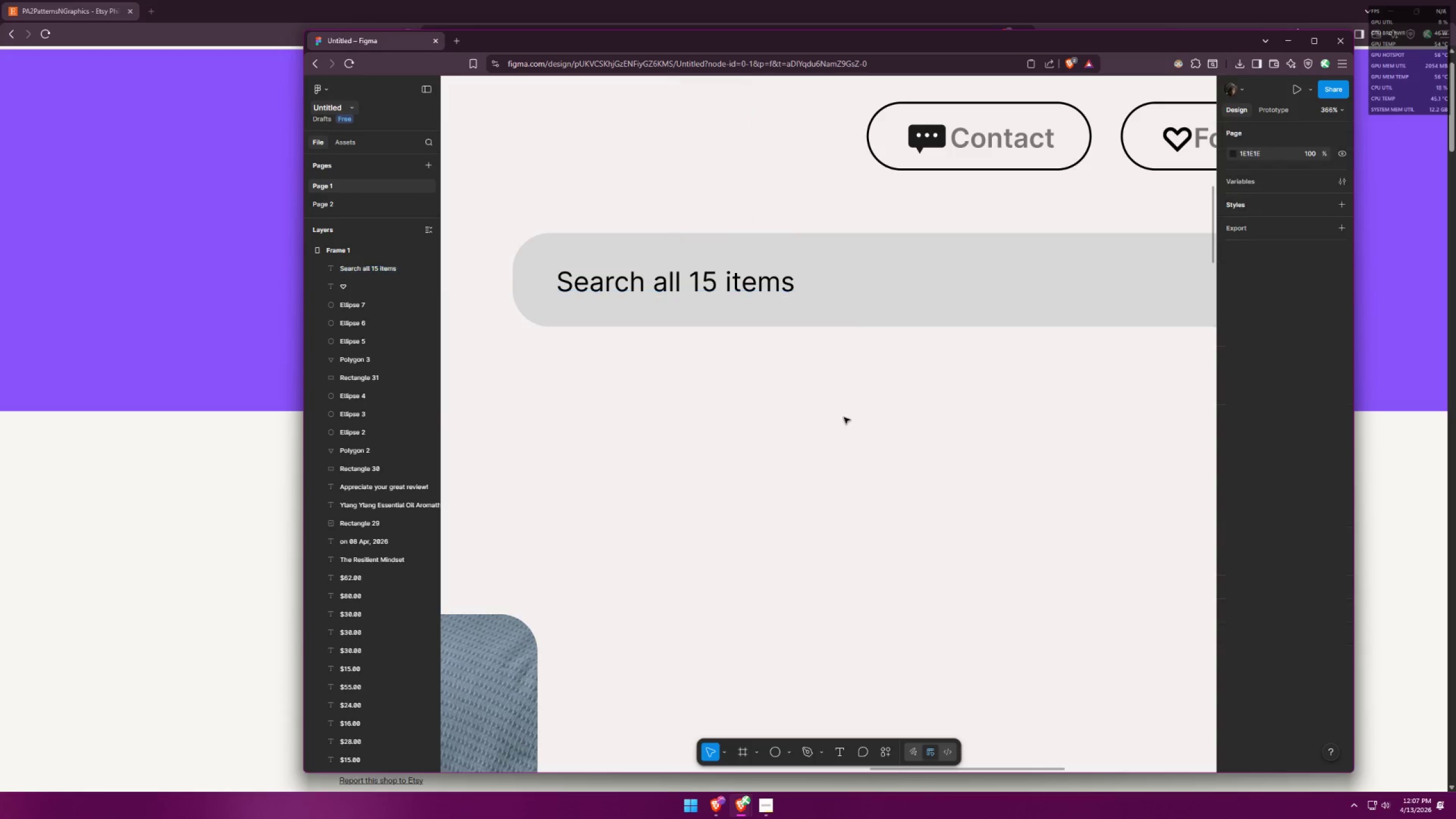 
hold_key(key=ControlLeft, duration=0.67)
 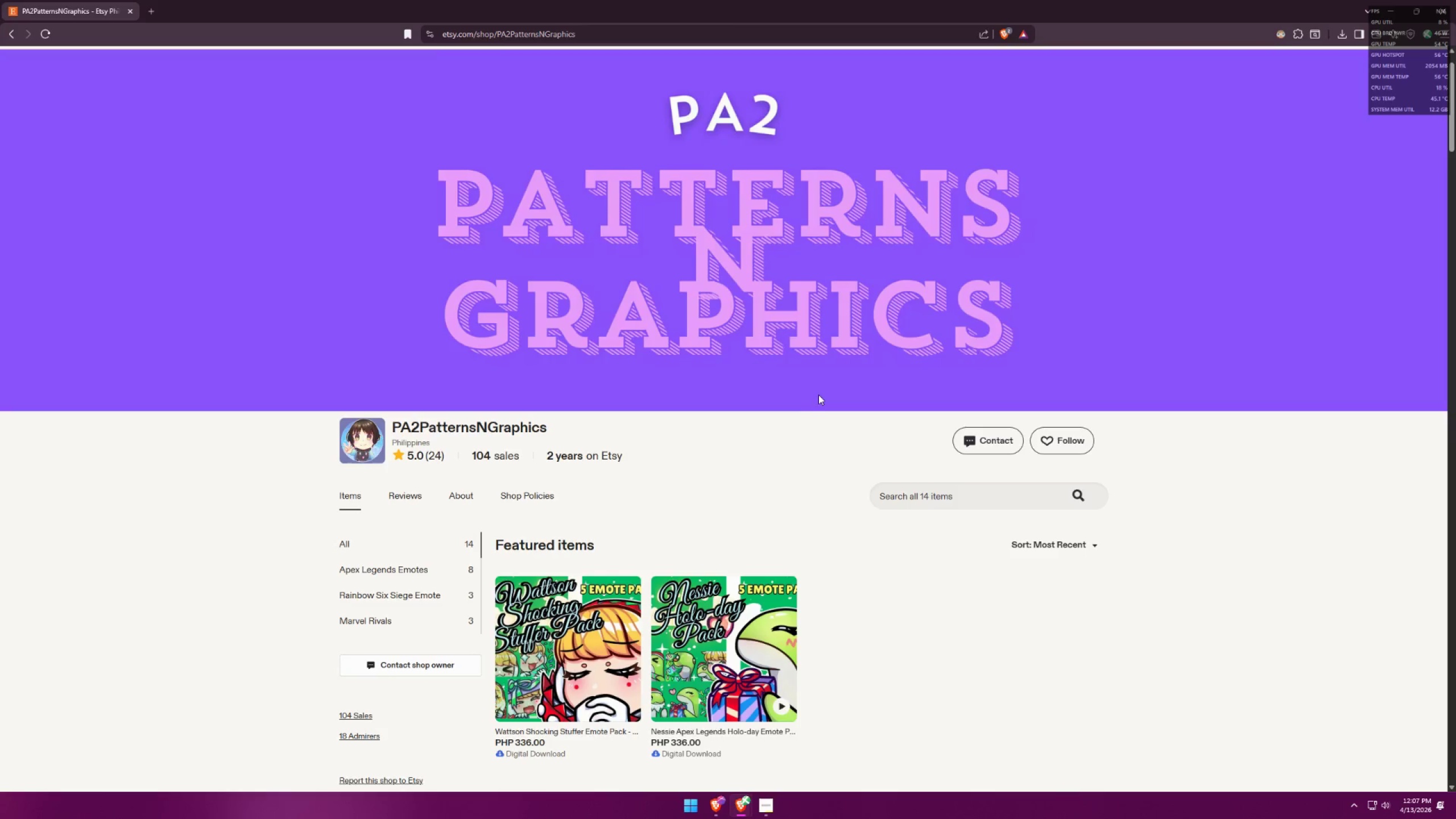 
key(Alt+AltLeft)
 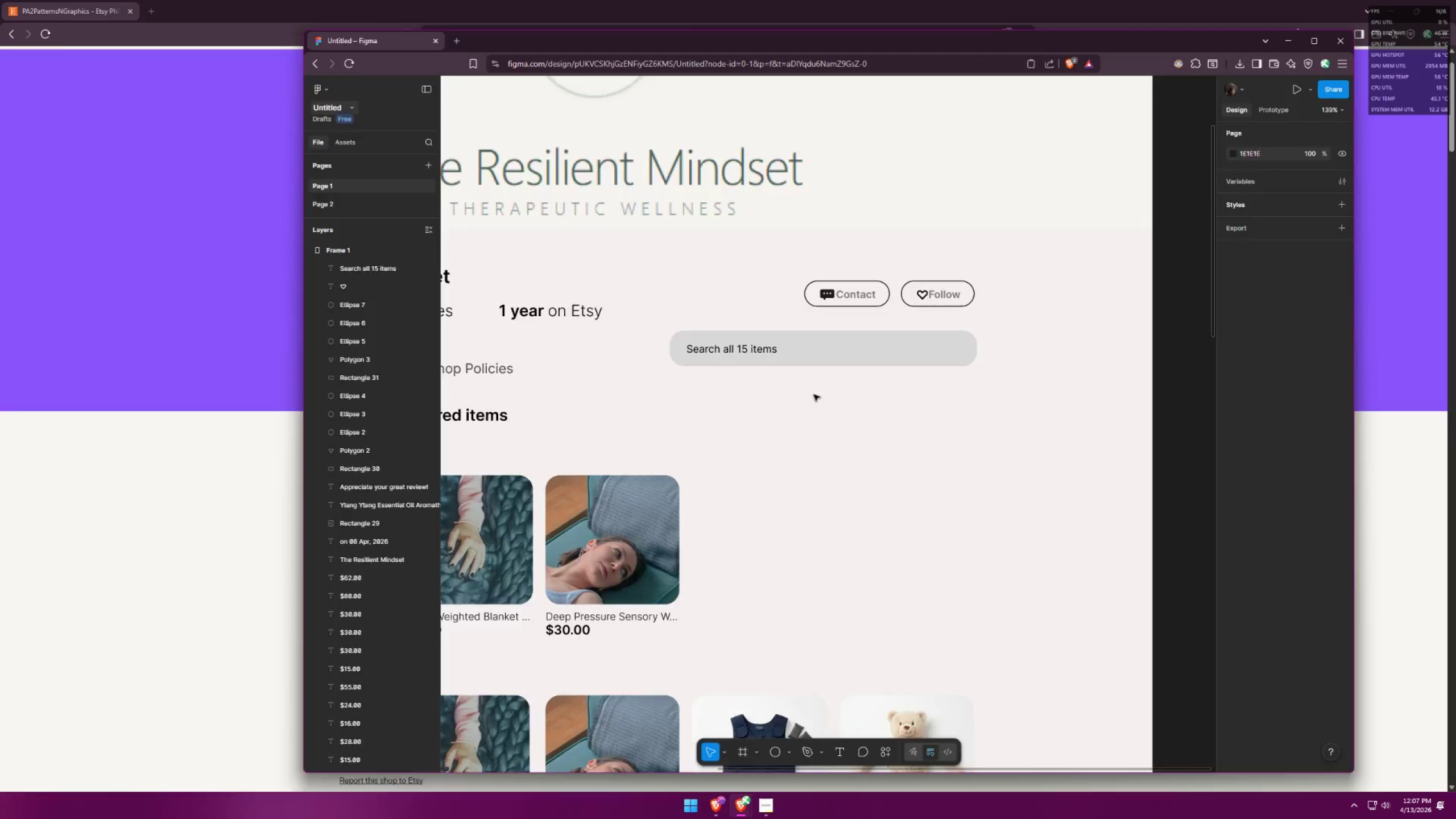 
scroll: coordinate [781, 384], scroll_direction: down, amount: 7.0
 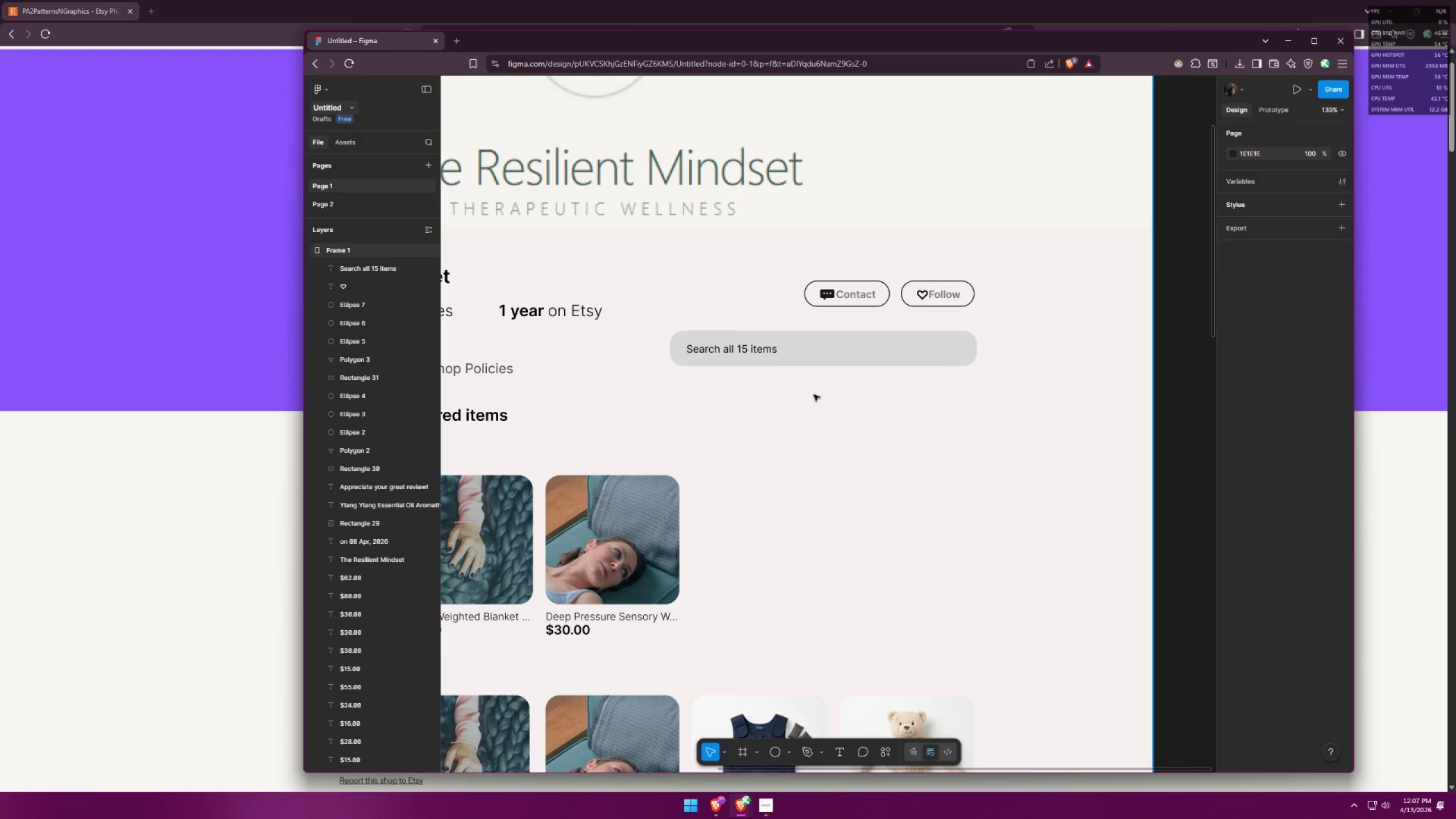 
key(Alt+Tab)
 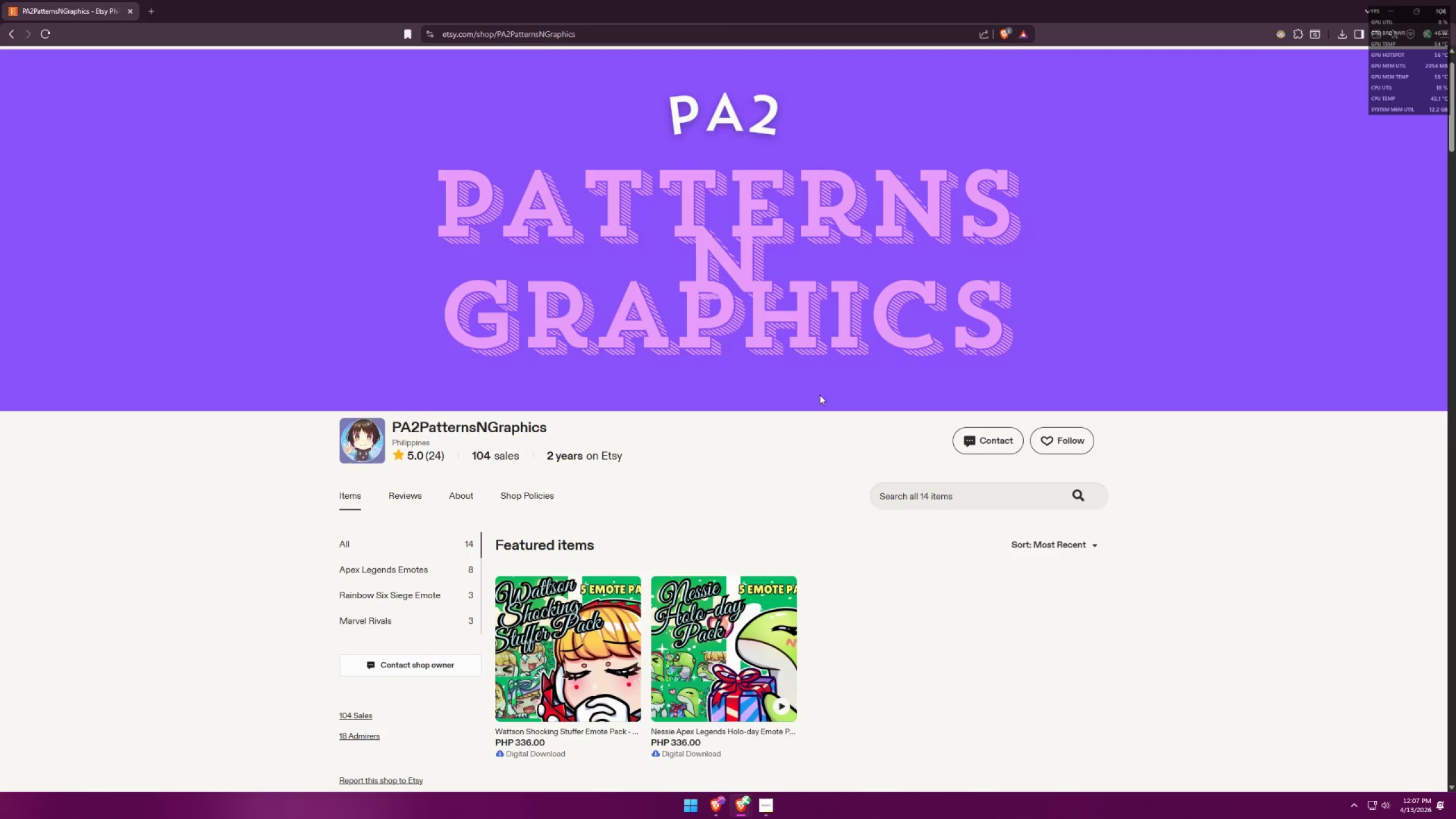 
key(Alt+AltLeft)
 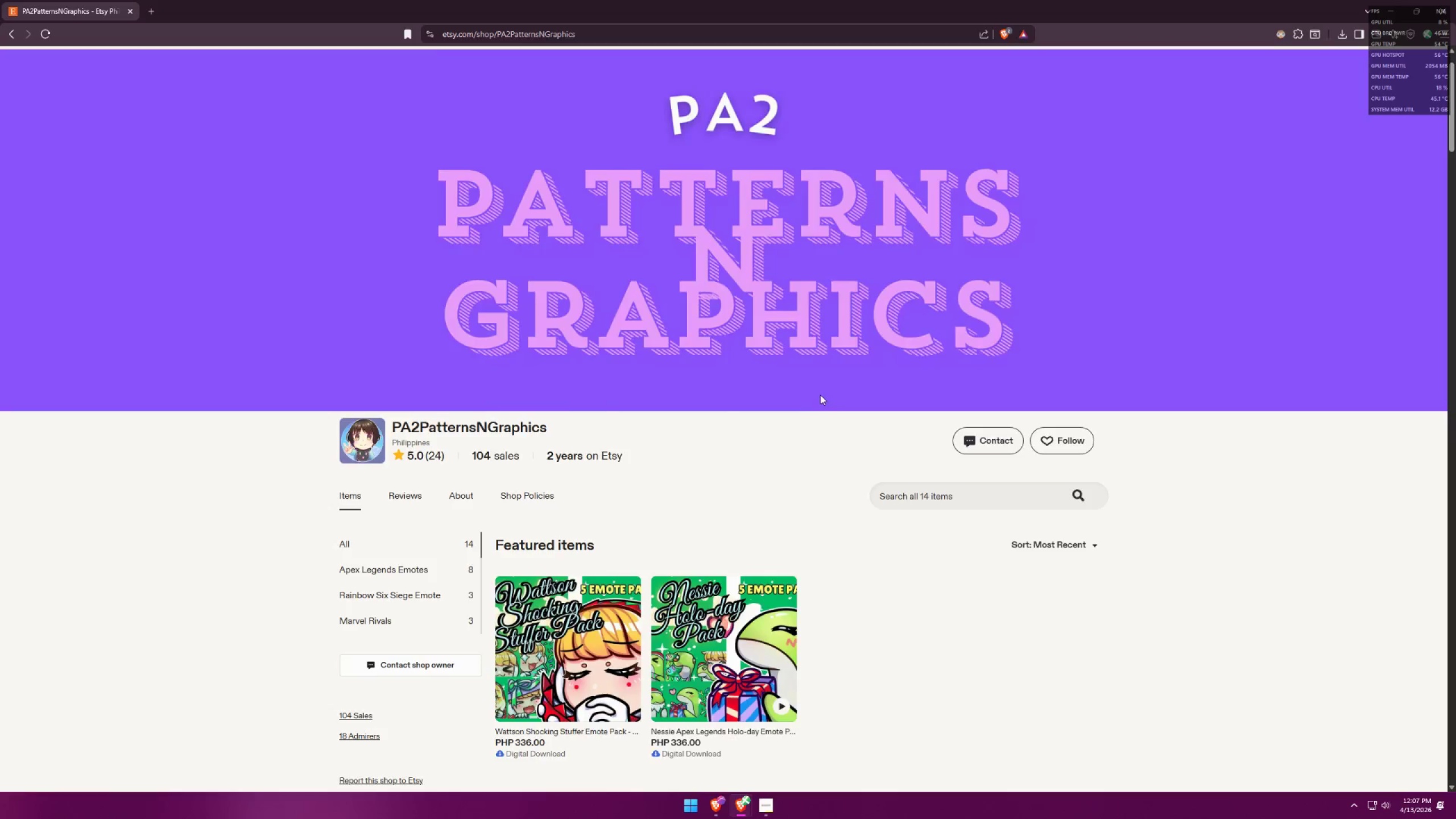 
key(Alt+Tab)
 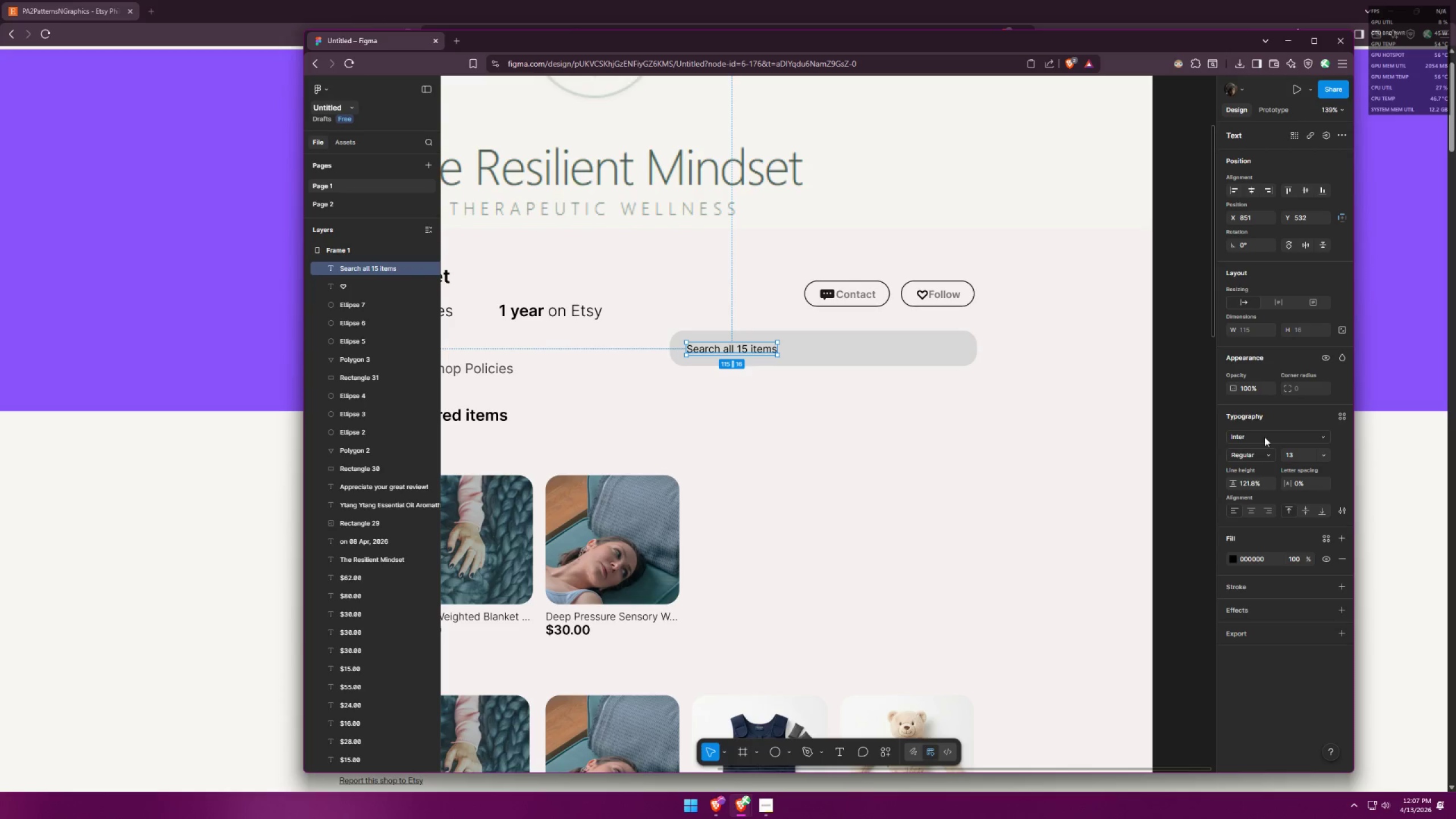 
left_click([1323, 457])
 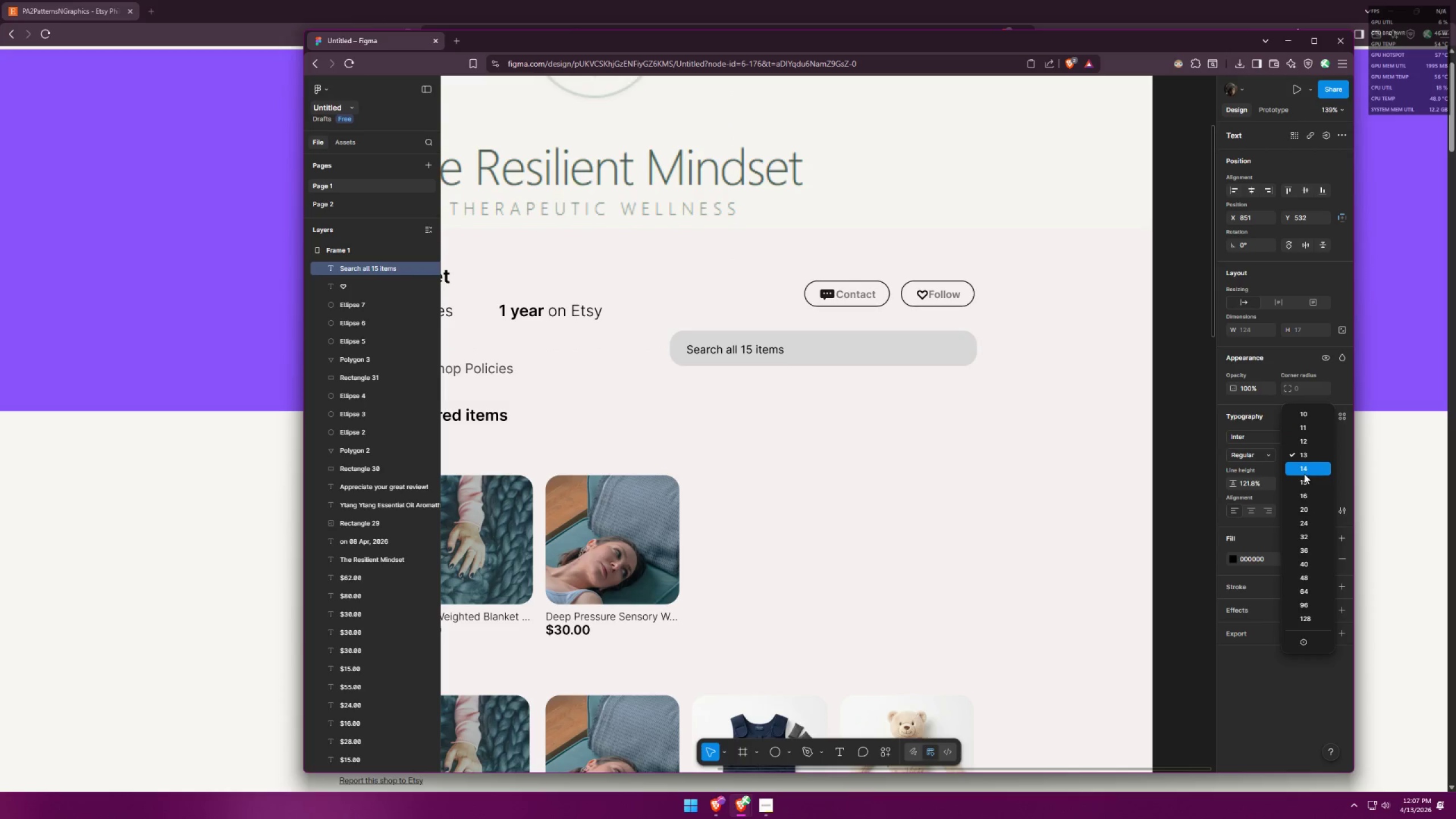 
double_click([788, 413])
 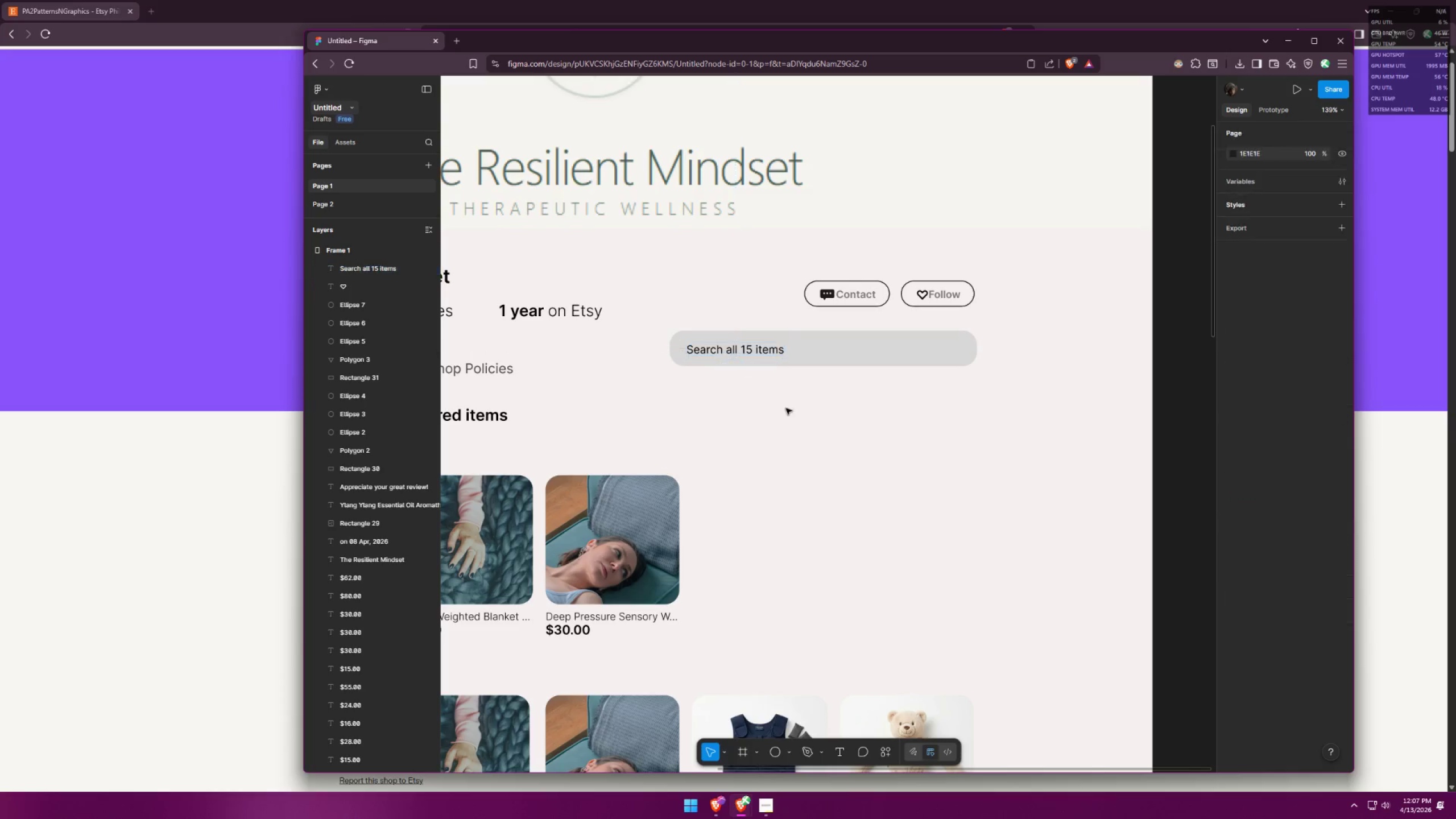 
key(Alt+AltLeft)
 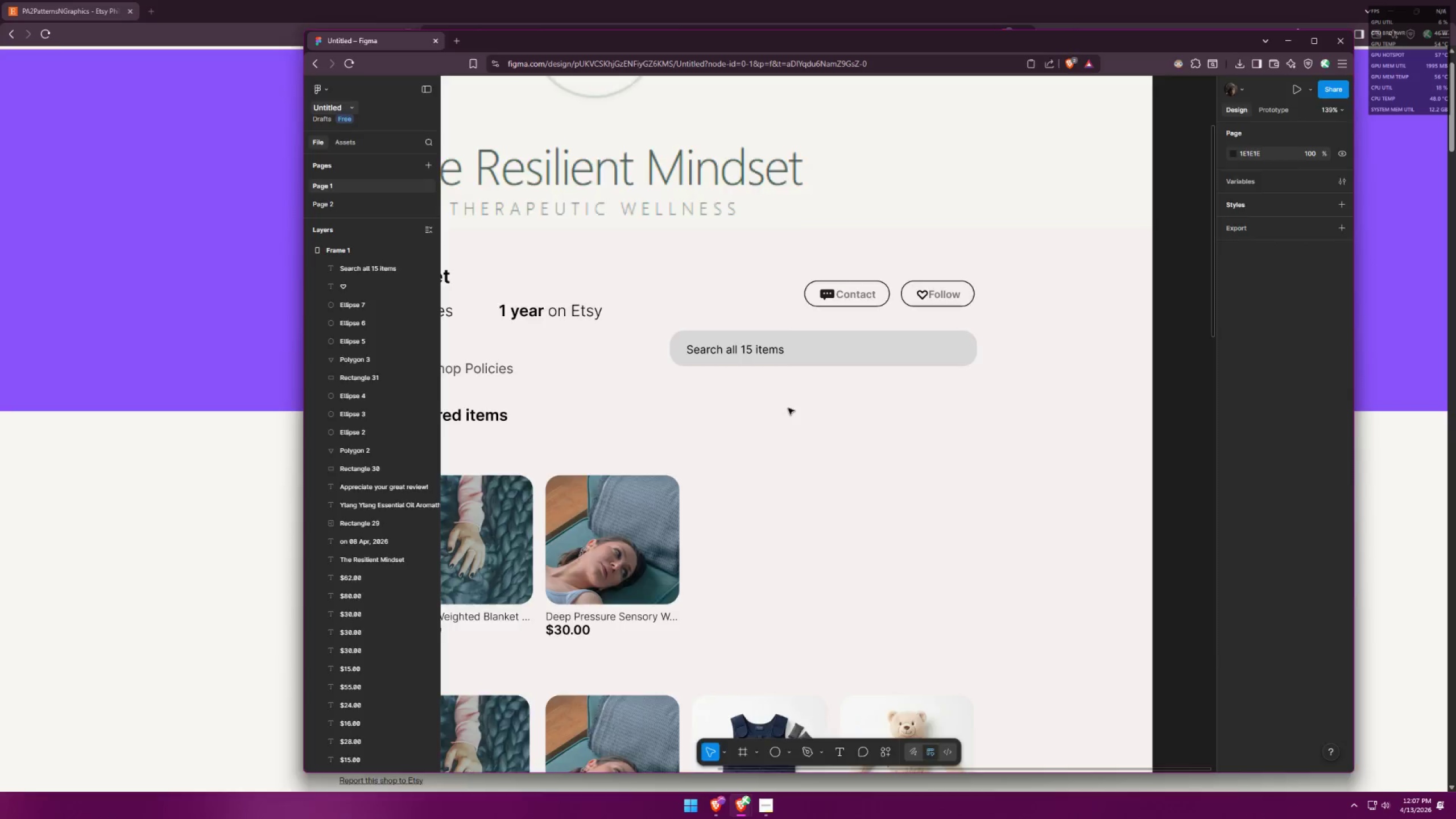 
key(Alt+Tab)
 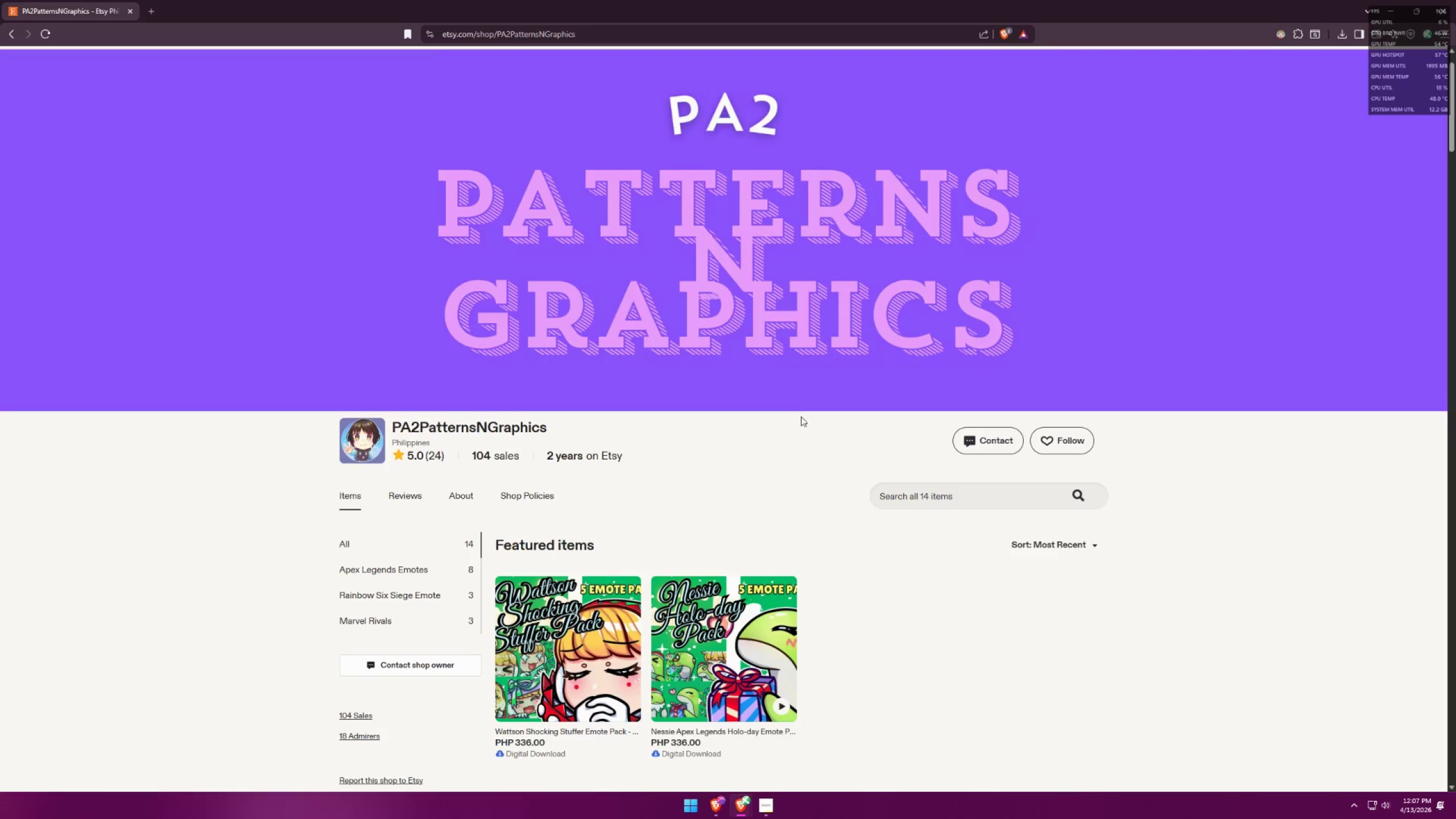 
key(Alt+AltLeft)
 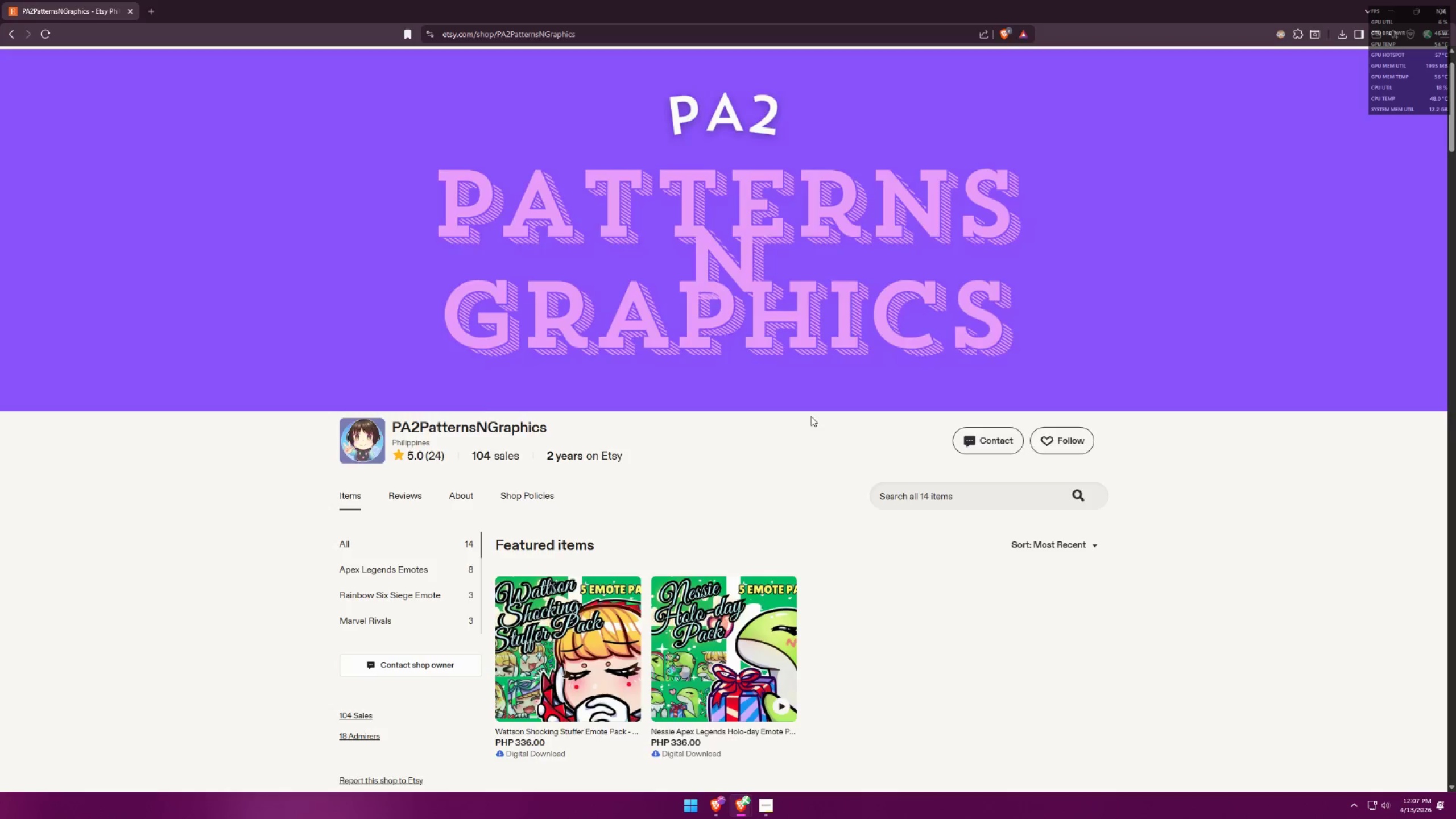 
key(Alt+Tab)
 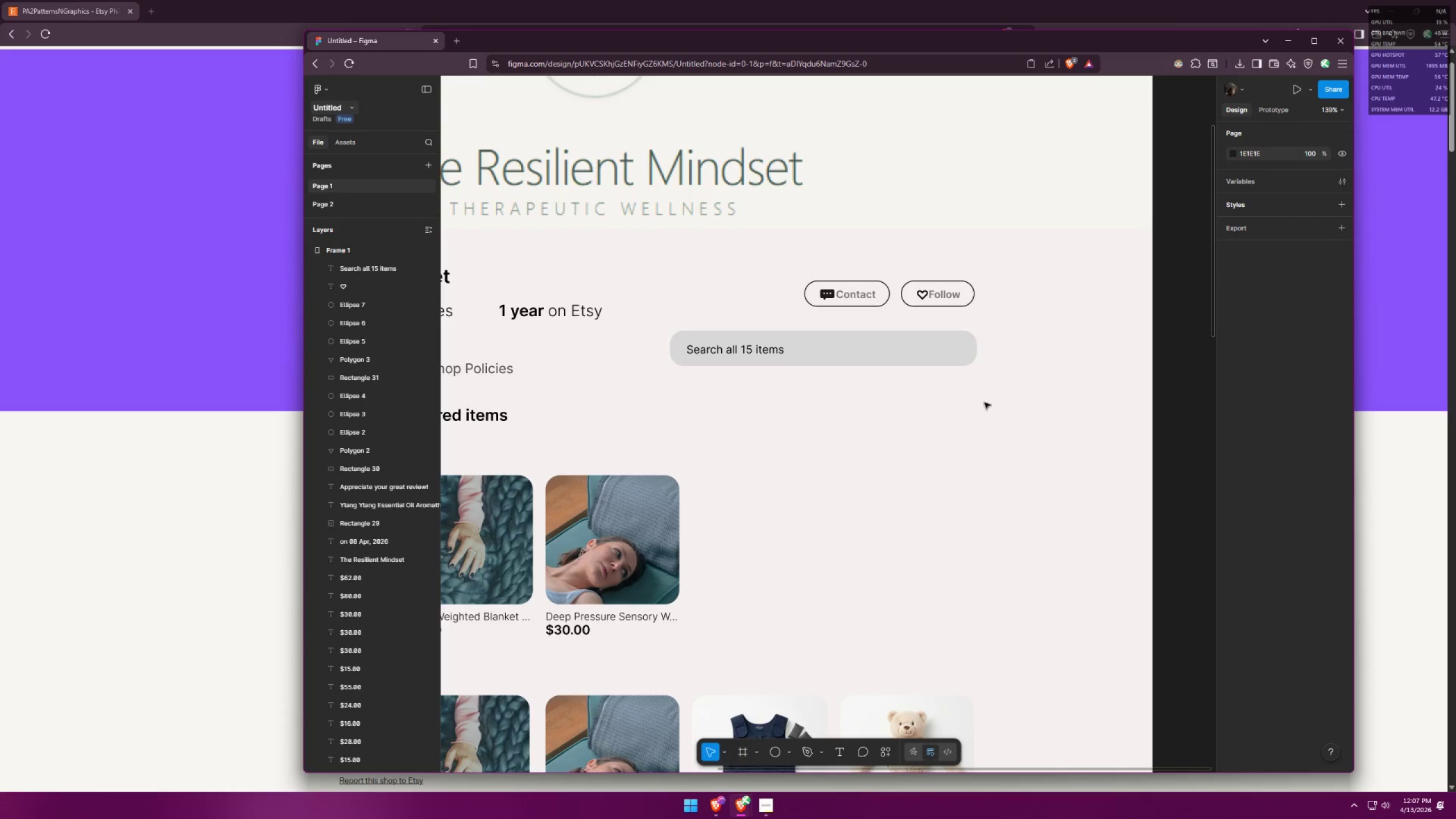 
hold_key(key=ControlLeft, duration=0.97)
scroll: coordinate [989, 378], scroll_direction: up, amount: 9.0
 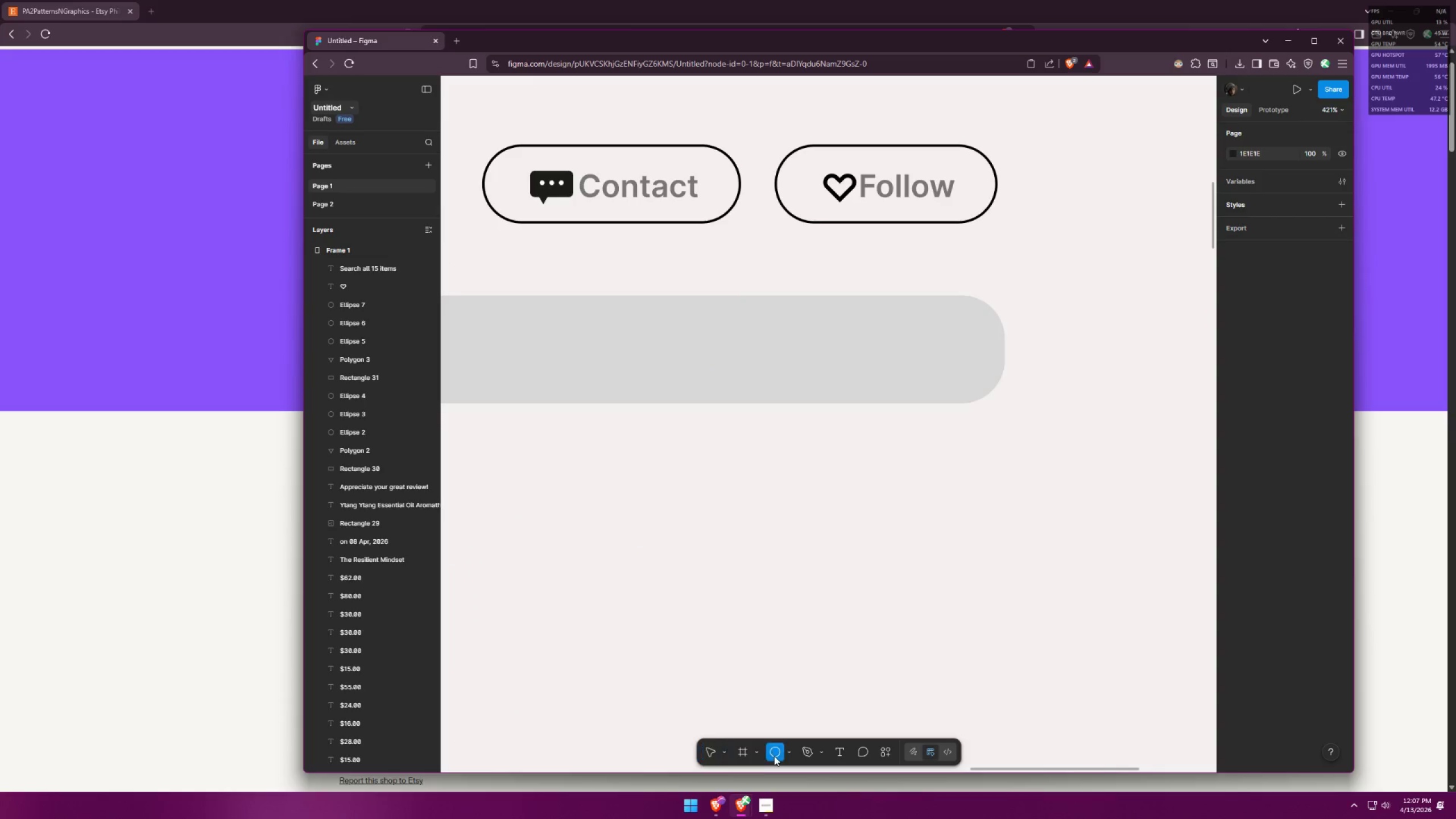 
double_click([788, 754])
 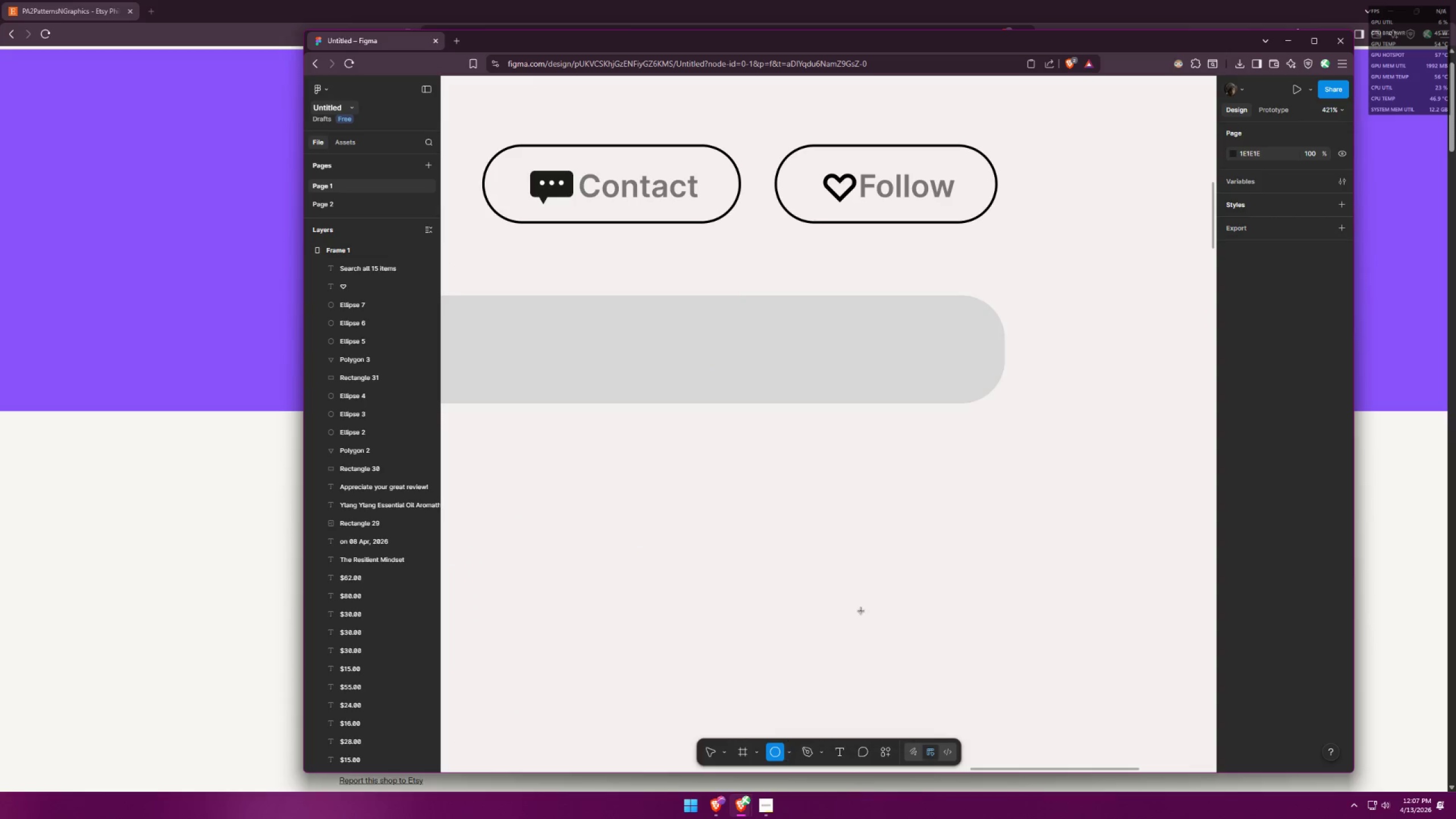 
hold_key(key=ShiftLeft, duration=0.82)
left_click_drag(start_coordinate=[880, 449], to_coordinate=[904, 482])
 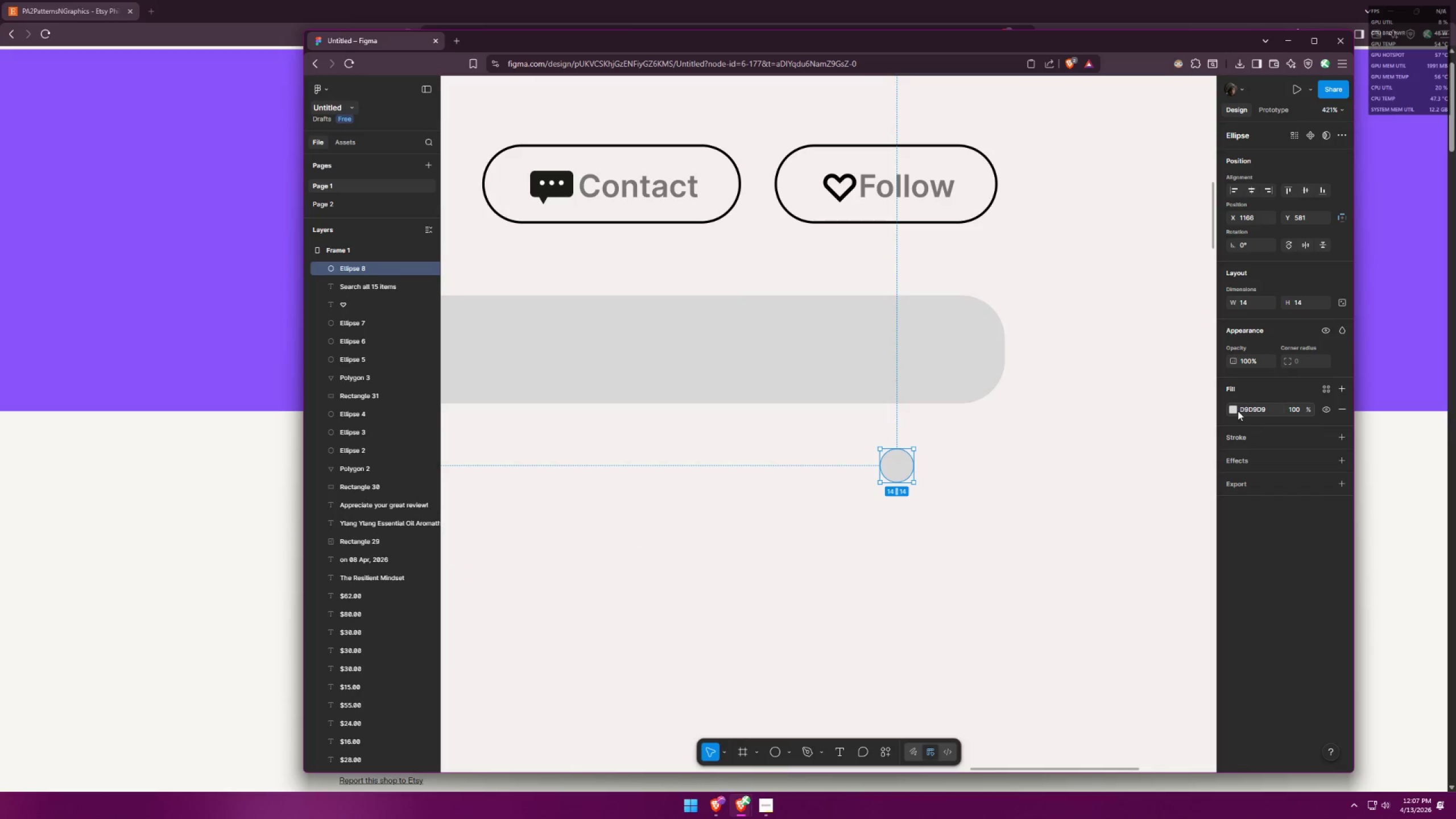 
left_click([1232, 409])
 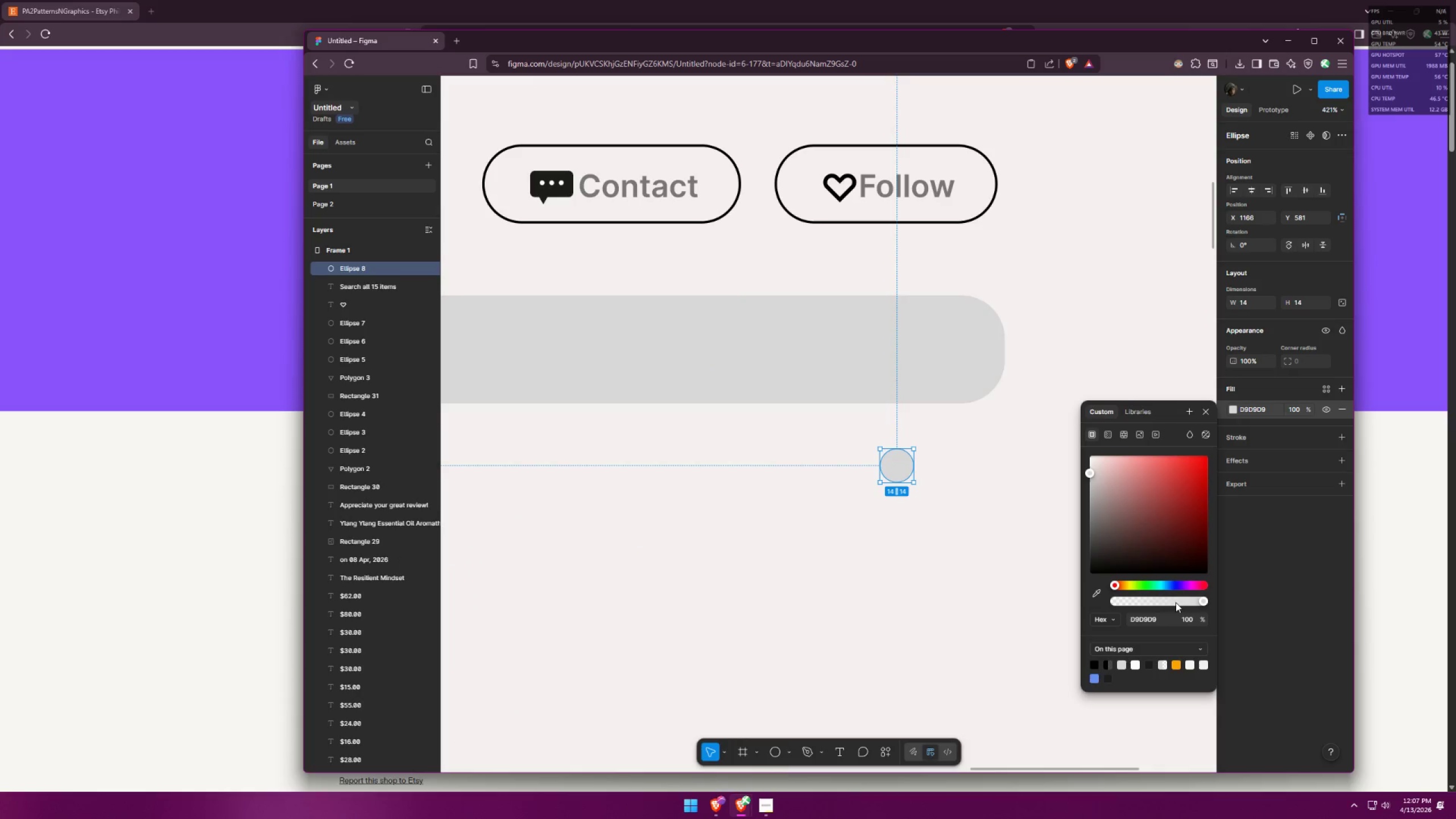 
left_click([1203, 650])
 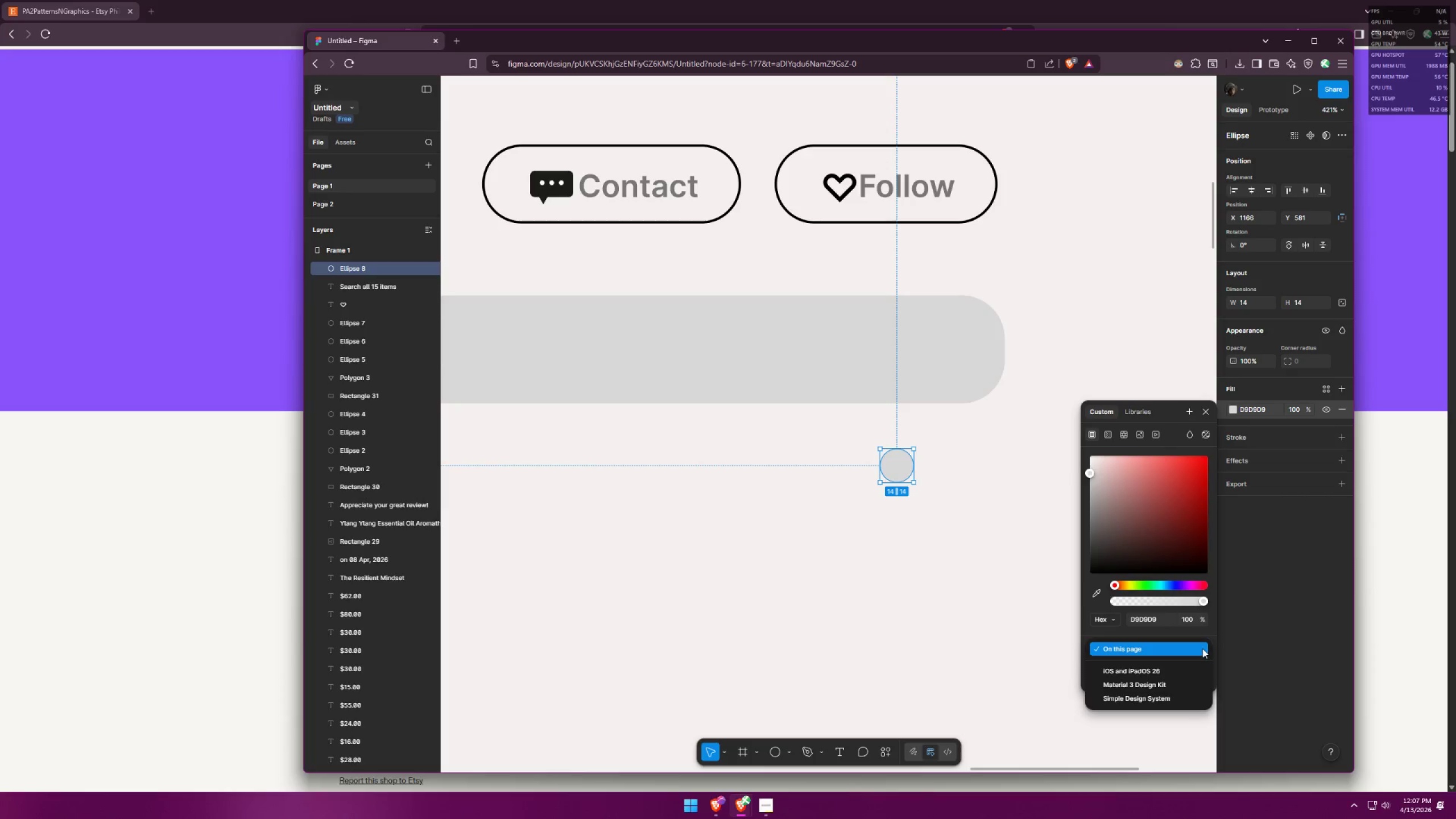 
left_click([1202, 648])
 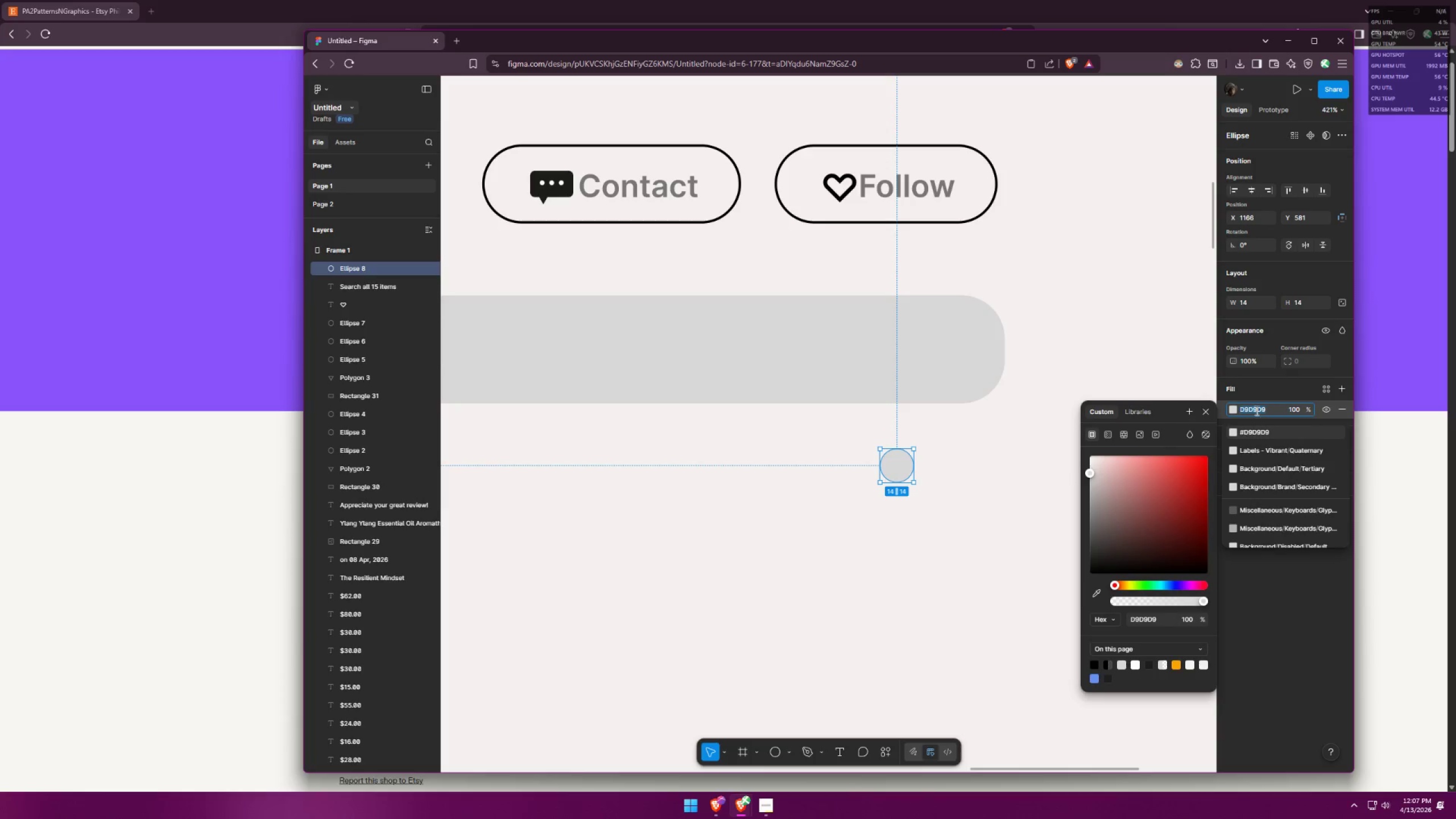 
scroll: coordinate [1261, 478], scroll_direction: down, amount: 2.0
 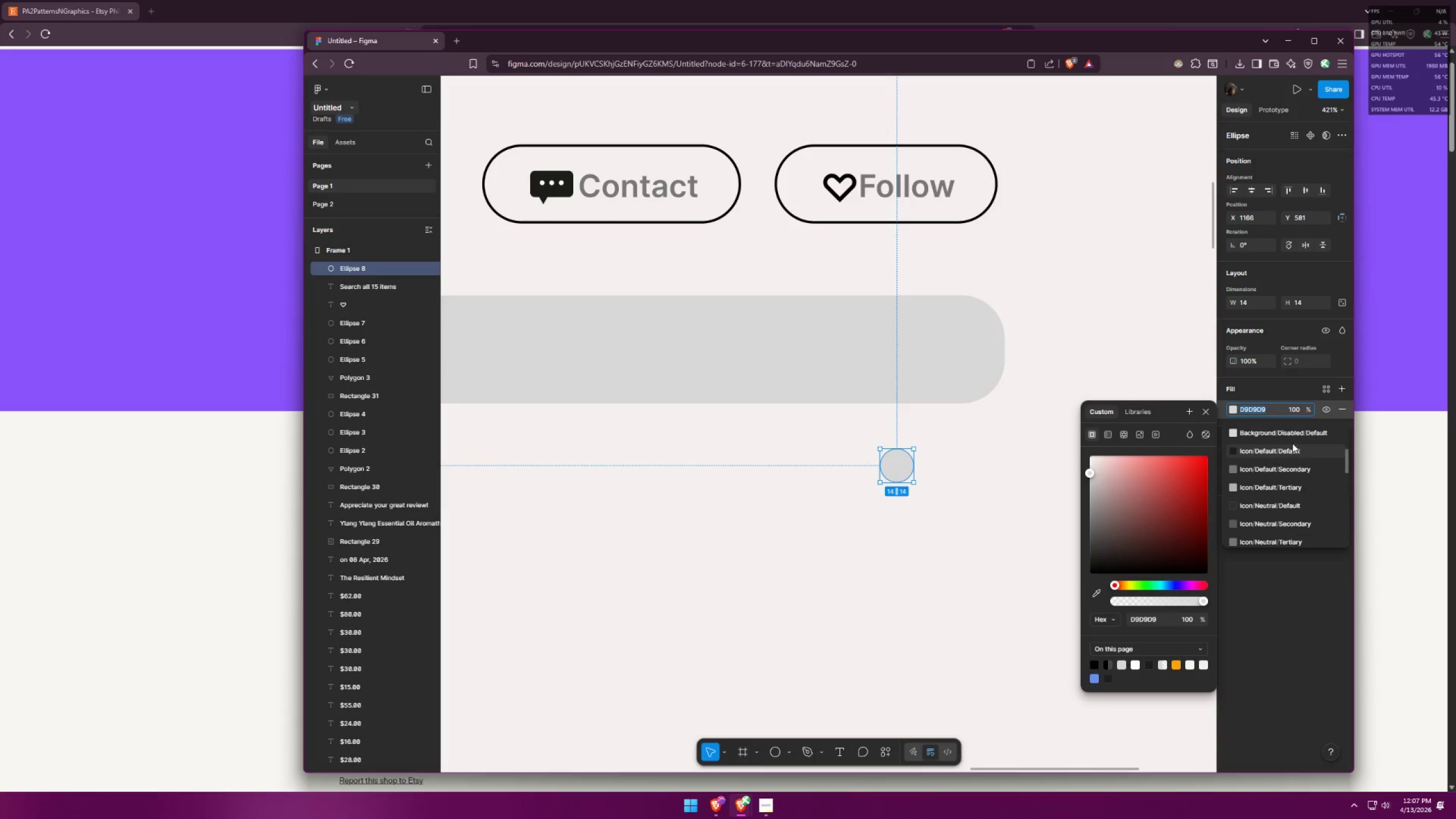 
scroll: coordinate [1291, 436], scroll_direction: up, amount: 2.0
 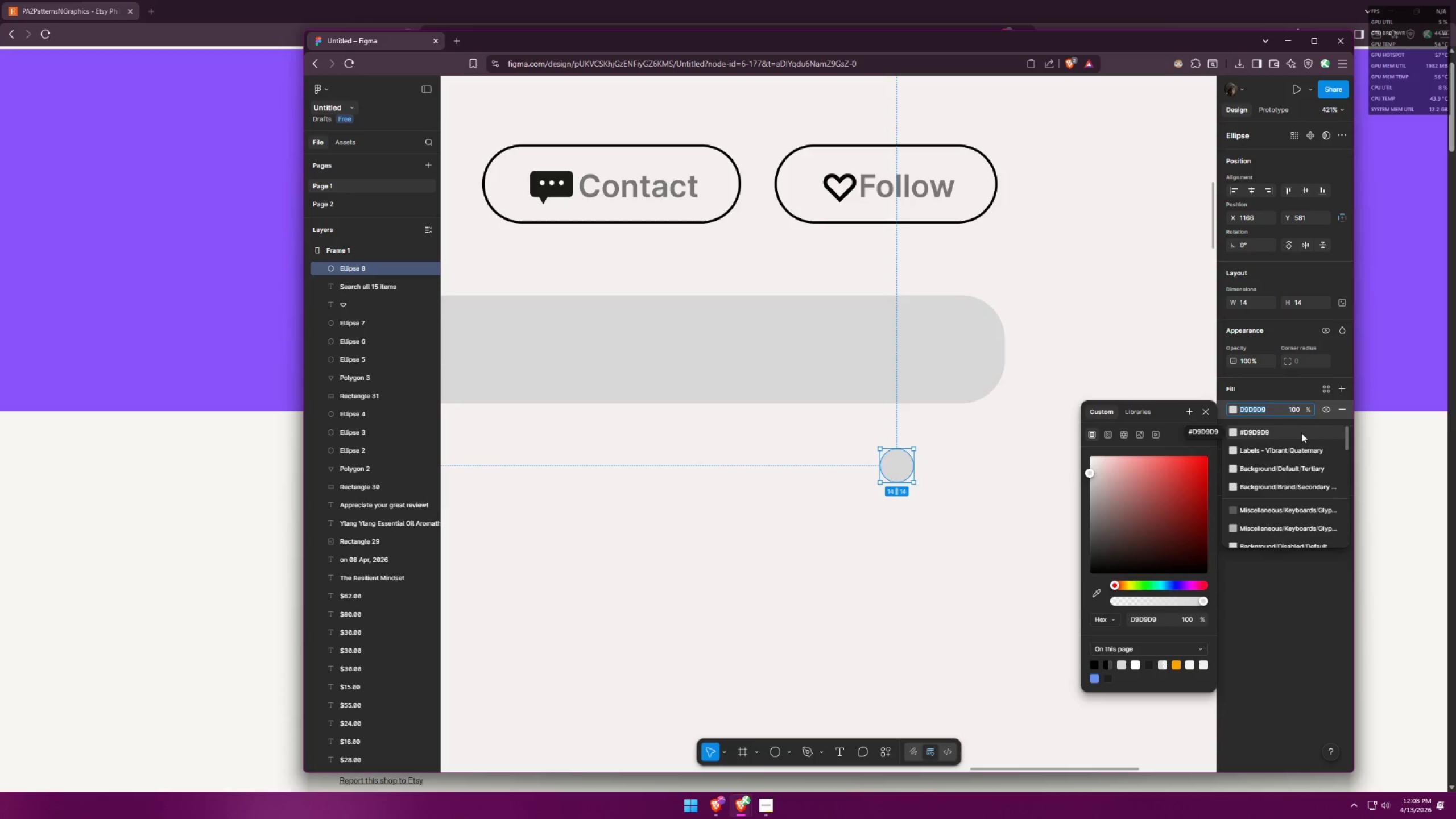 
scroll: coordinate [1301, 442], scroll_direction: down, amount: 3.0
 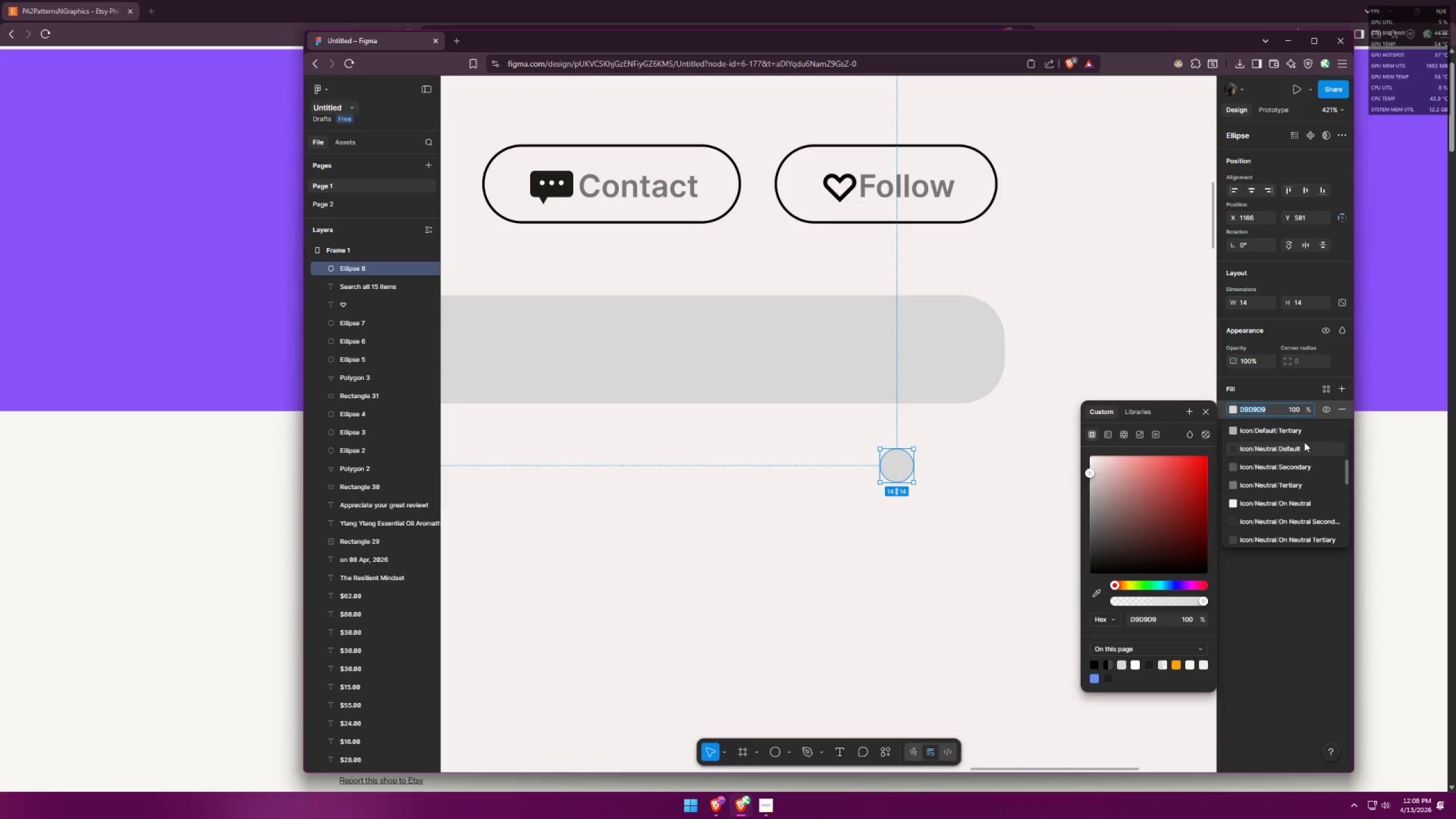 
scroll: coordinate [1302, 474], scroll_direction: up, amount: 6.0
 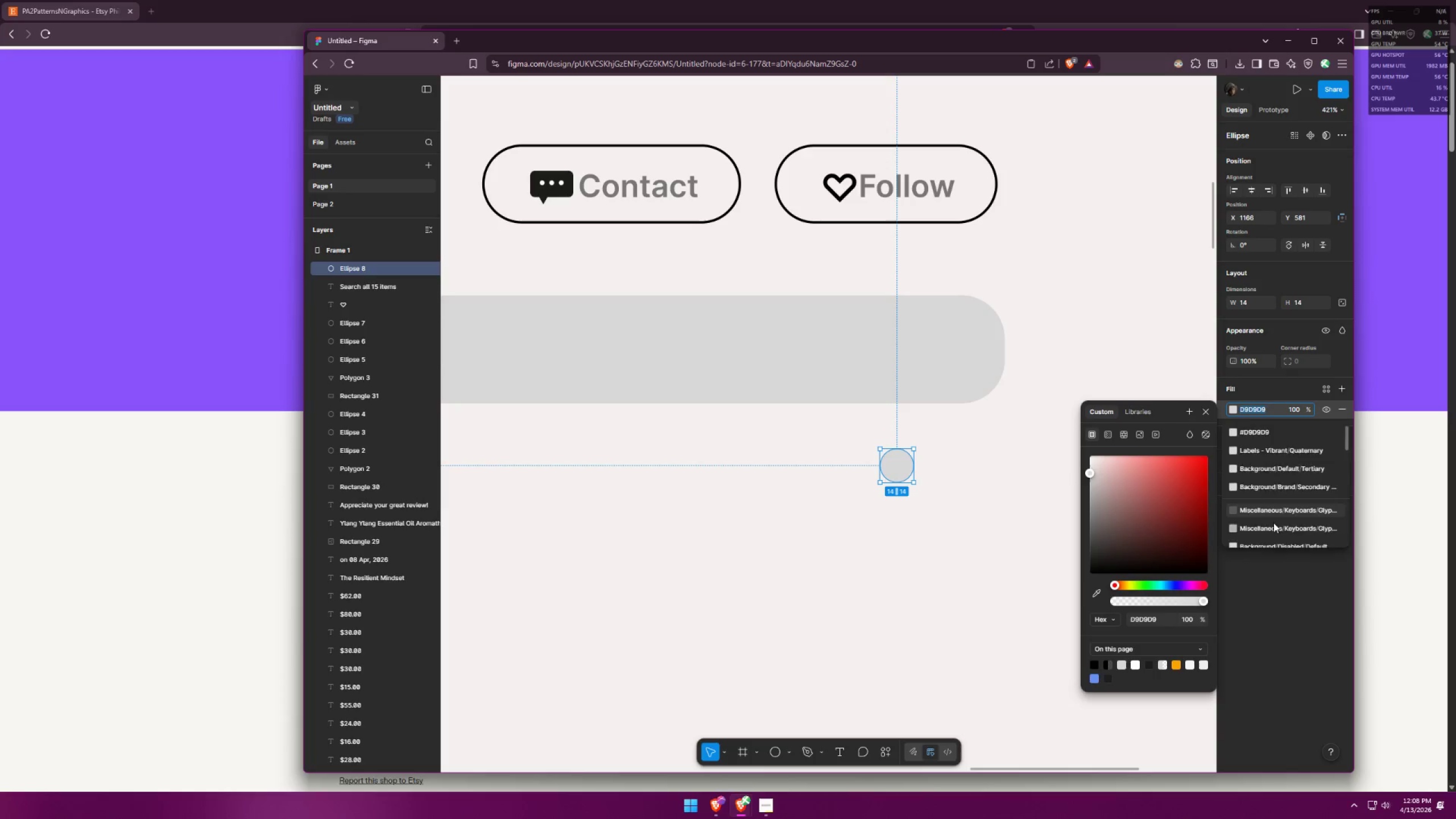 
left_click_drag(start_coordinate=[1128, 599], to_coordinate=[1092, 602])
 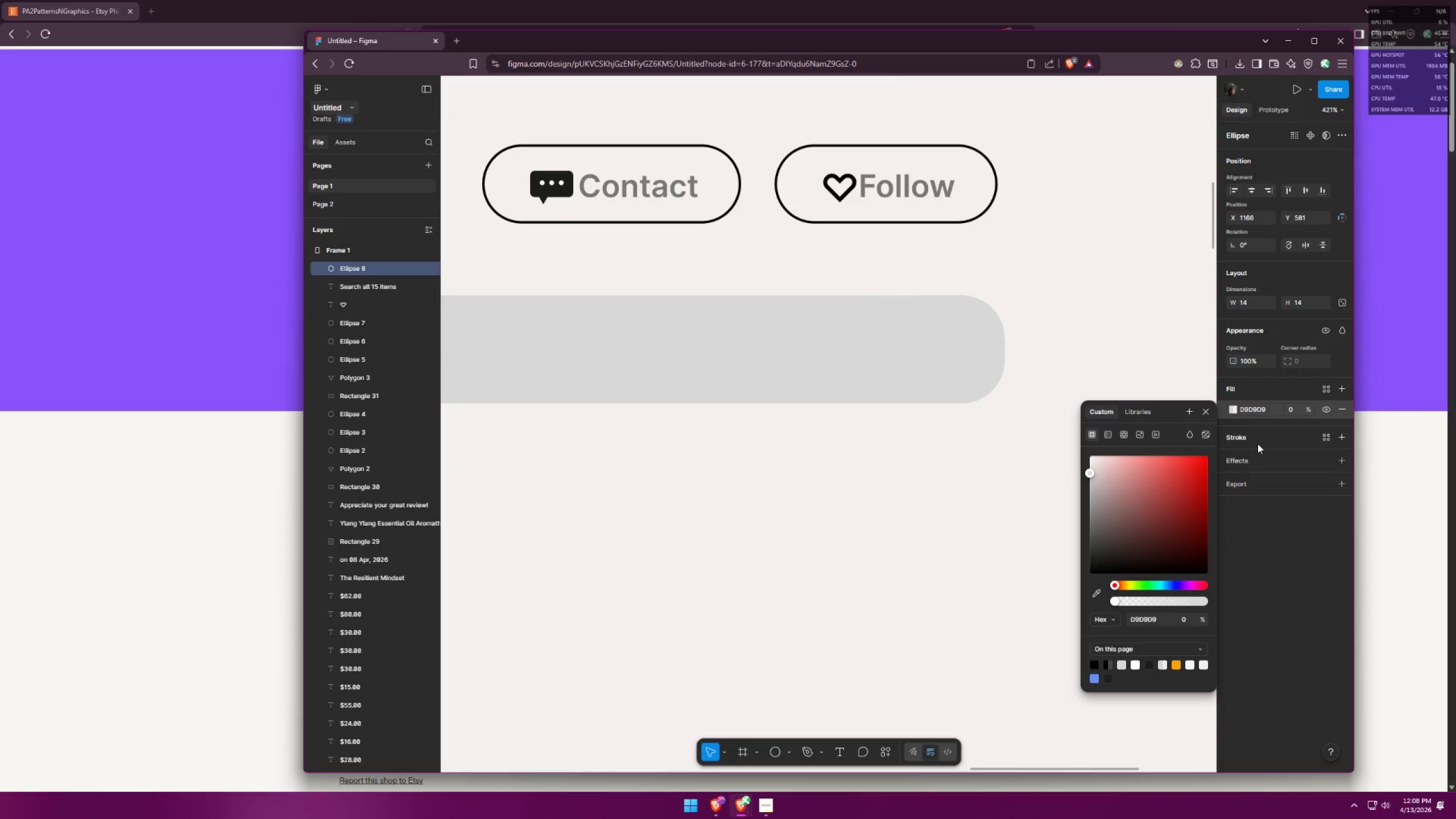 
left_click([1243, 439])
 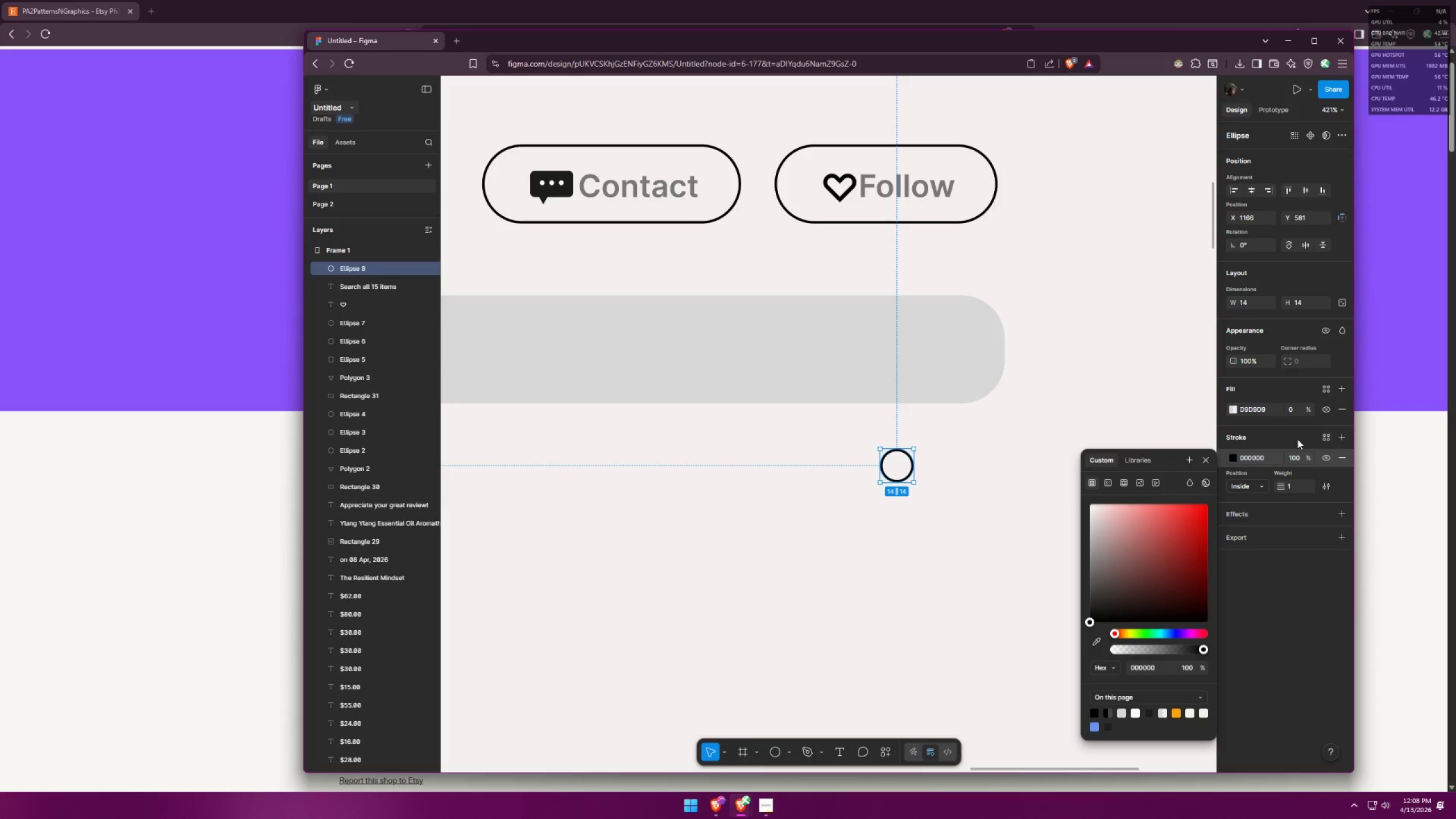 
hold_key(key=ShiftLeft, duration=1.19)
left_click_drag(start_coordinate=[912, 451], to_coordinate=[898, 462])
 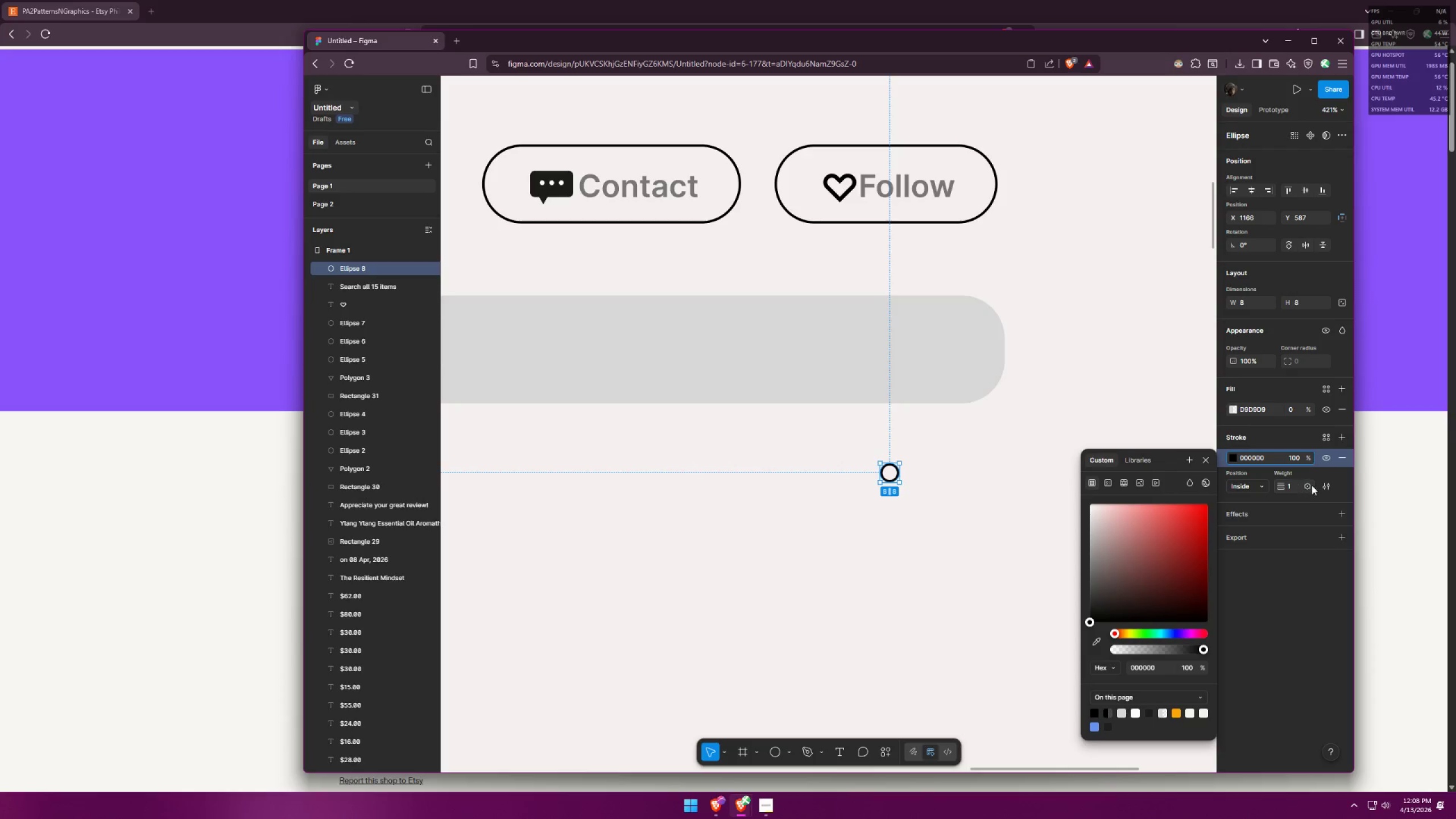 
left_click_drag(start_coordinate=[1286, 486], to_coordinate=[830, 420])
 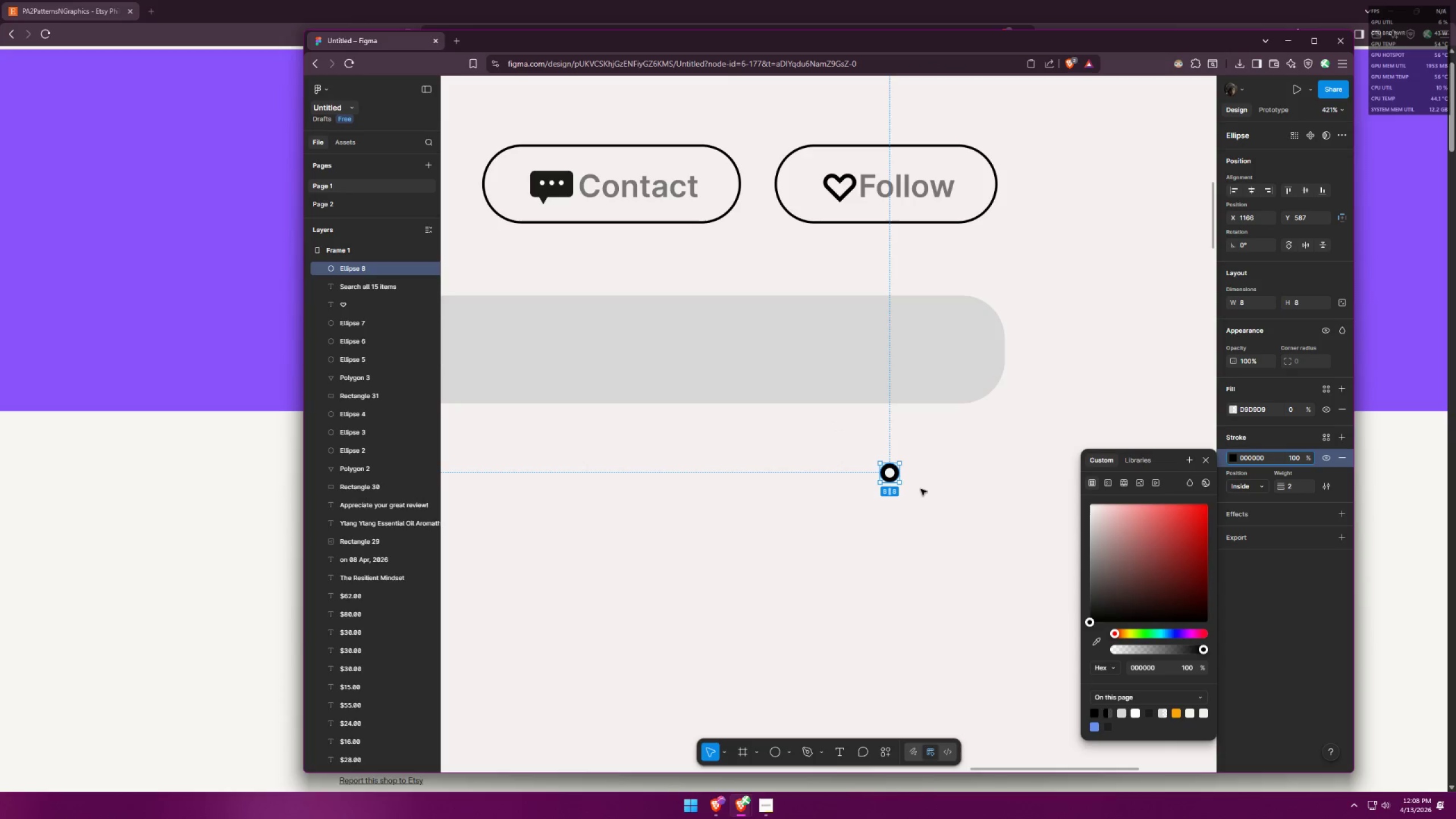 
left_click([930, 489])
 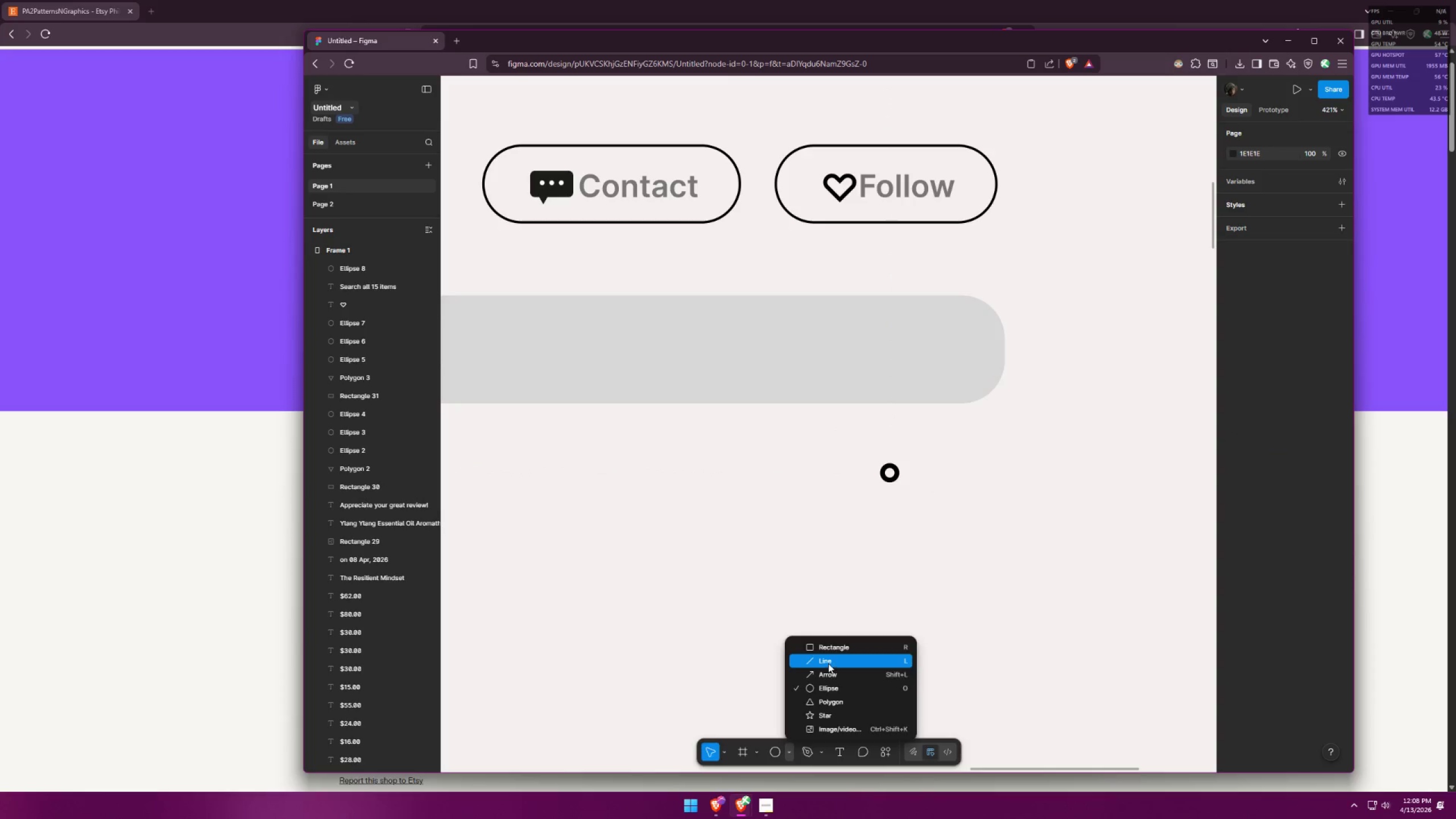 
hold_key(key=ControlLeft, duration=0.33)
 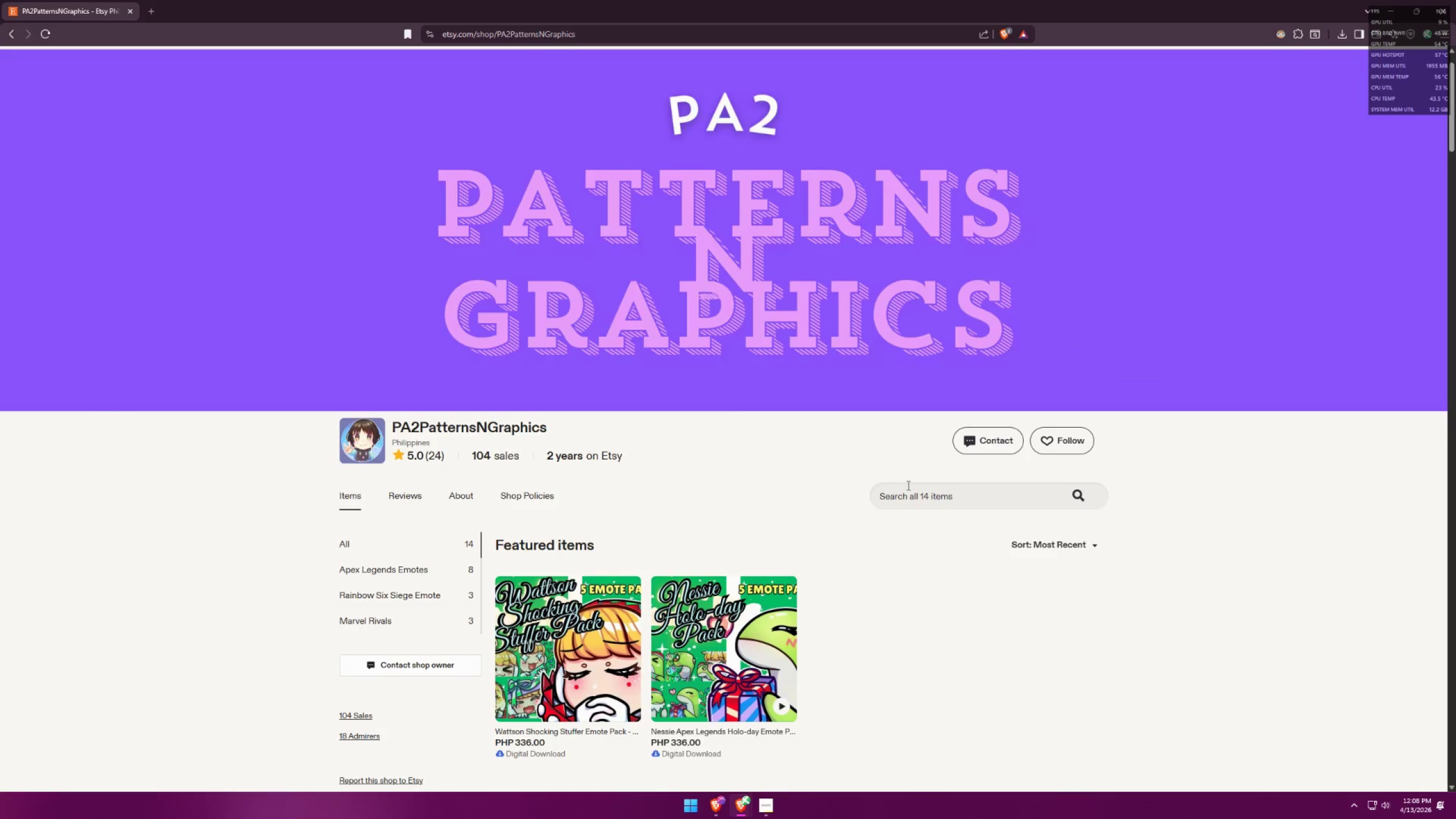 
key(Alt+AltLeft)
 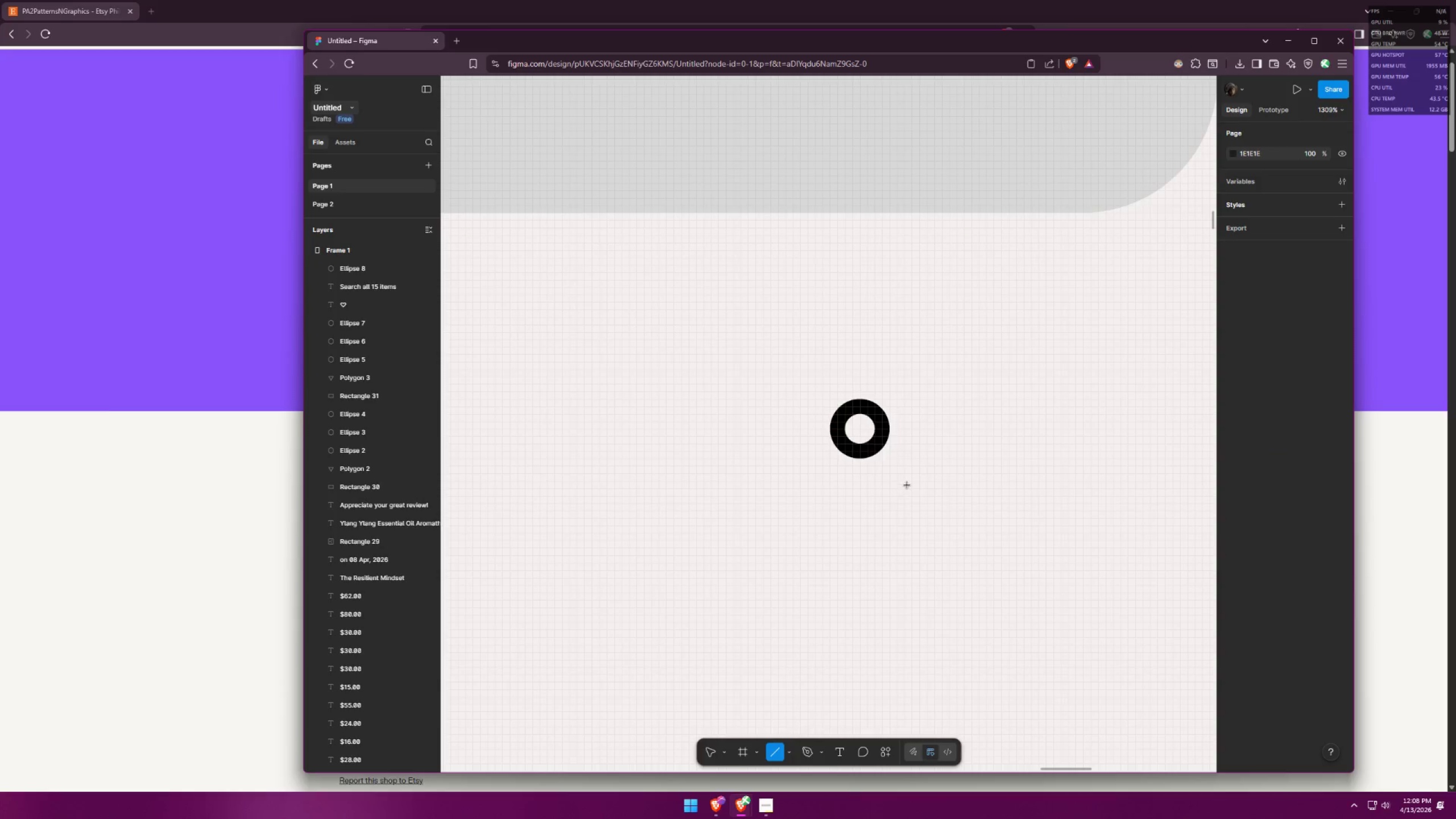 
key(Alt+Tab)
 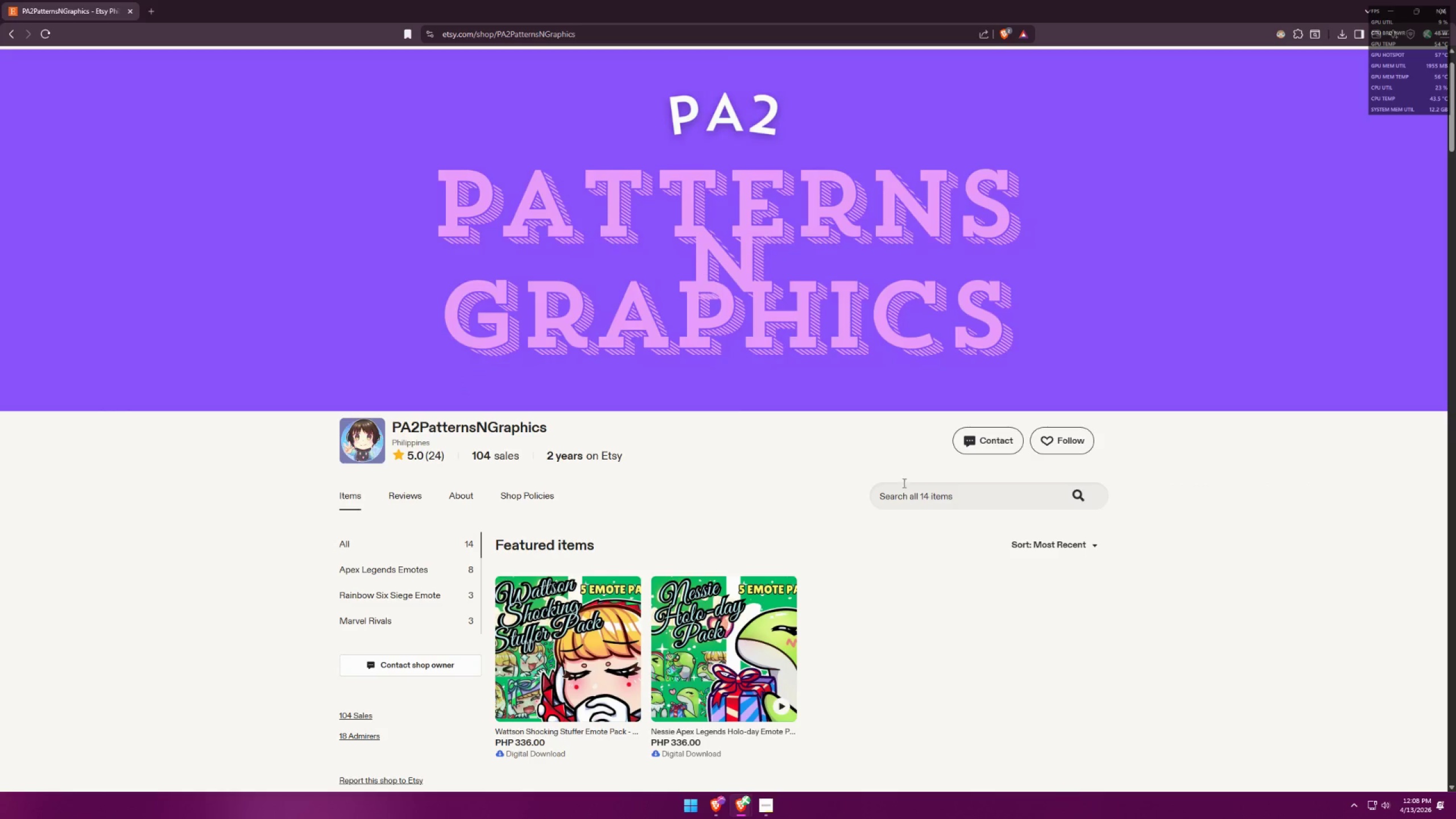 
scroll: coordinate [903, 494], scroll_direction: up, amount: 8.0
 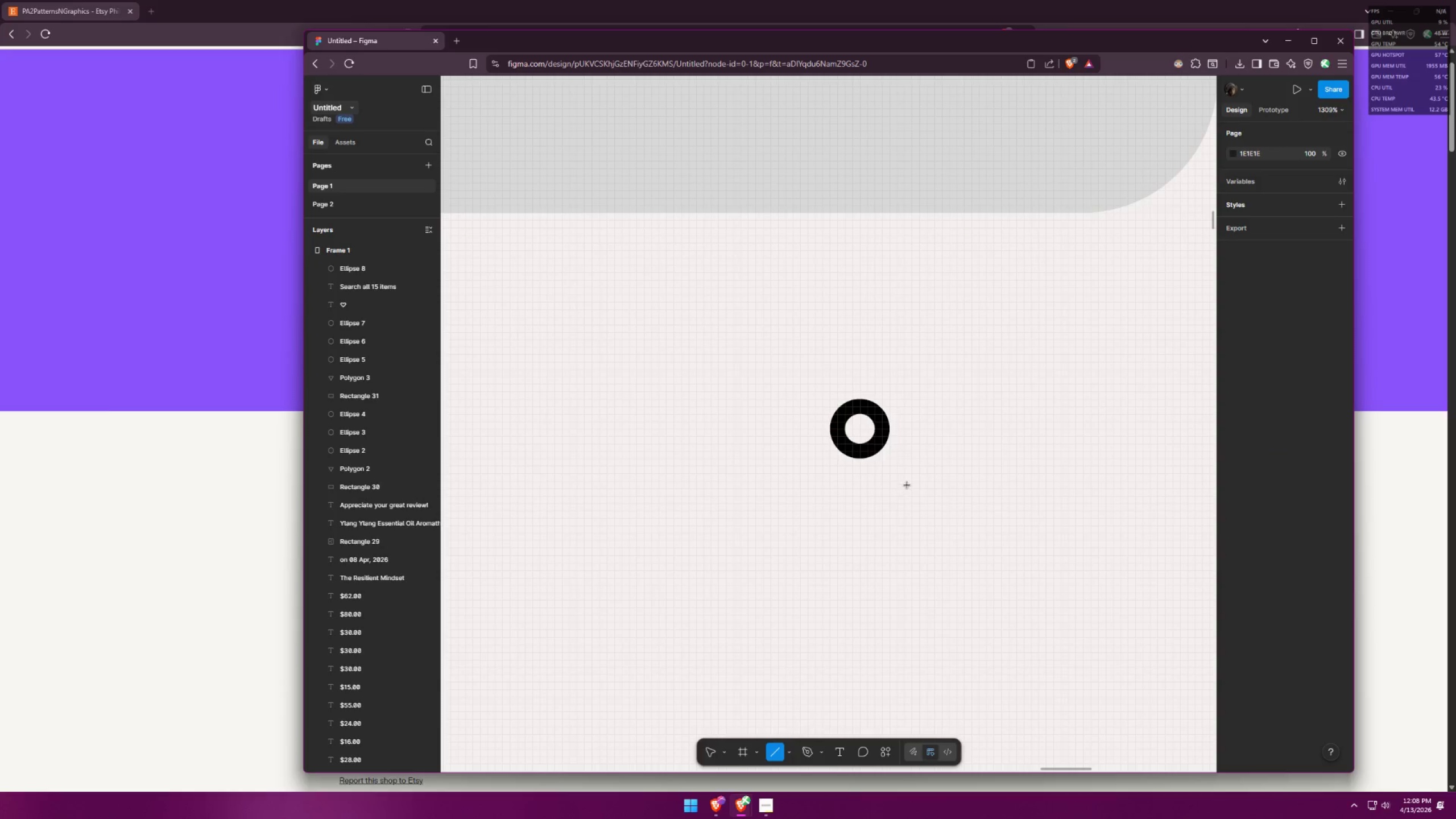 
key(Alt+AltLeft)
 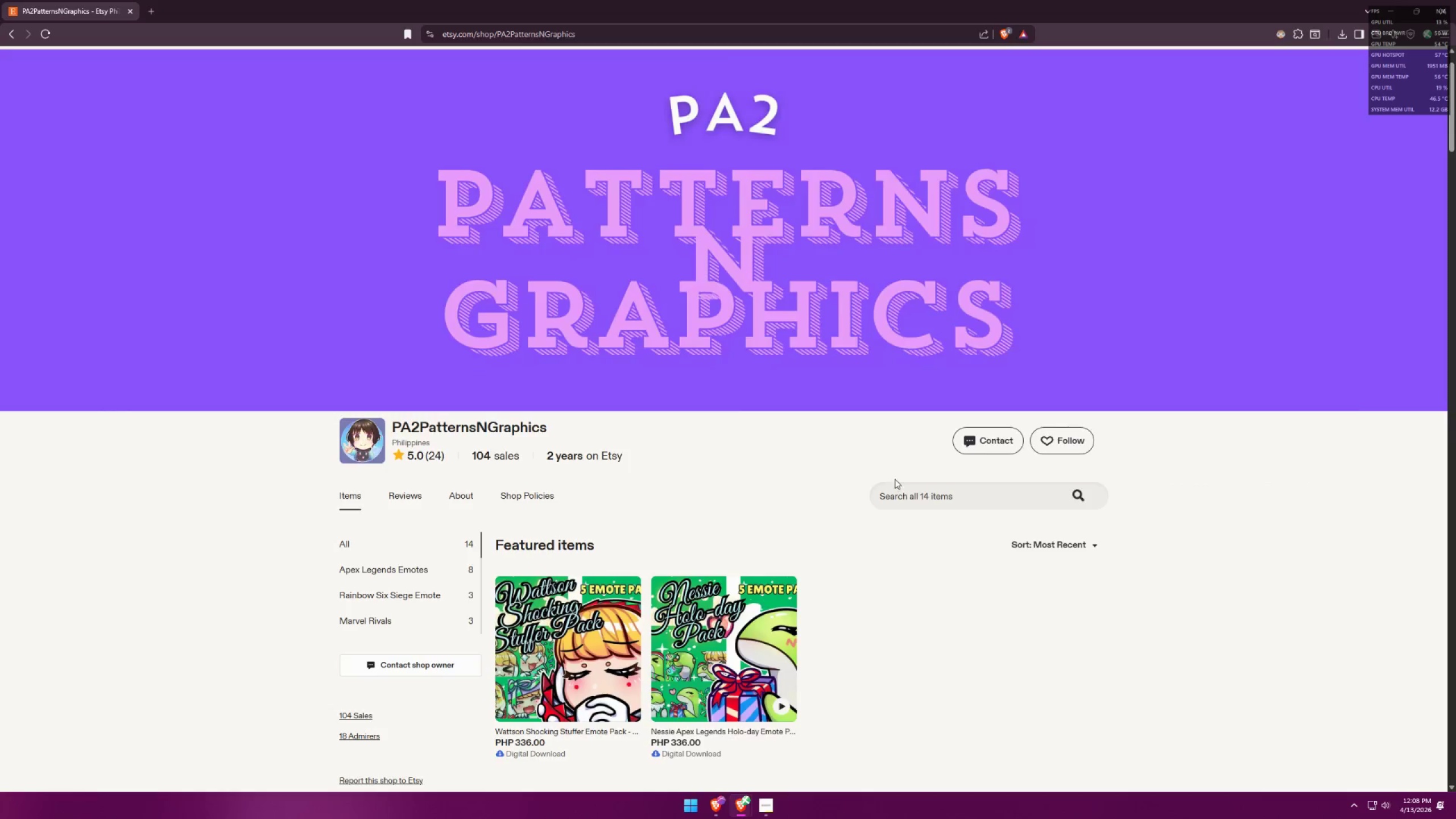 
key(Alt+Tab)
 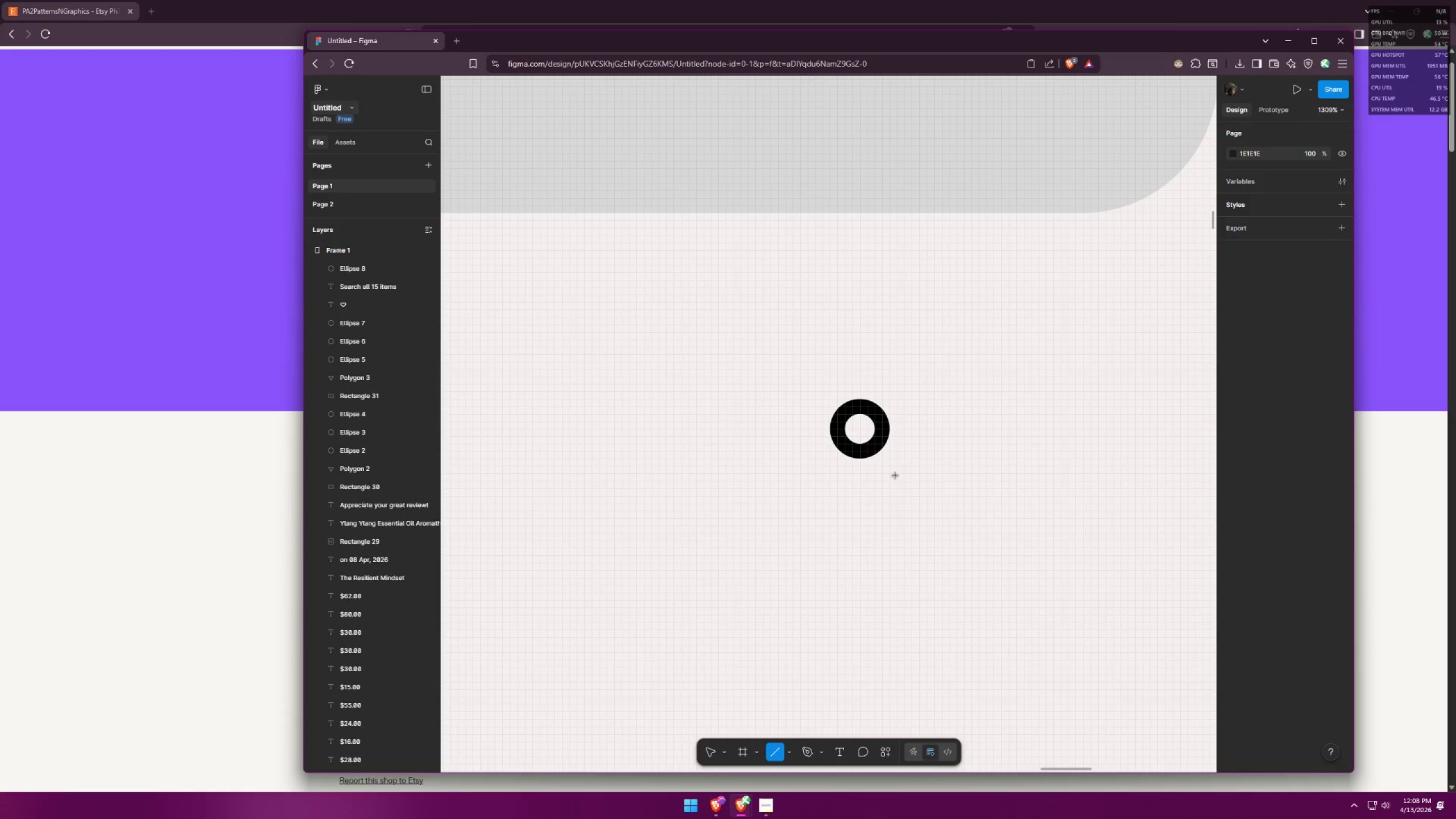 
key(Control+ControlLeft)
 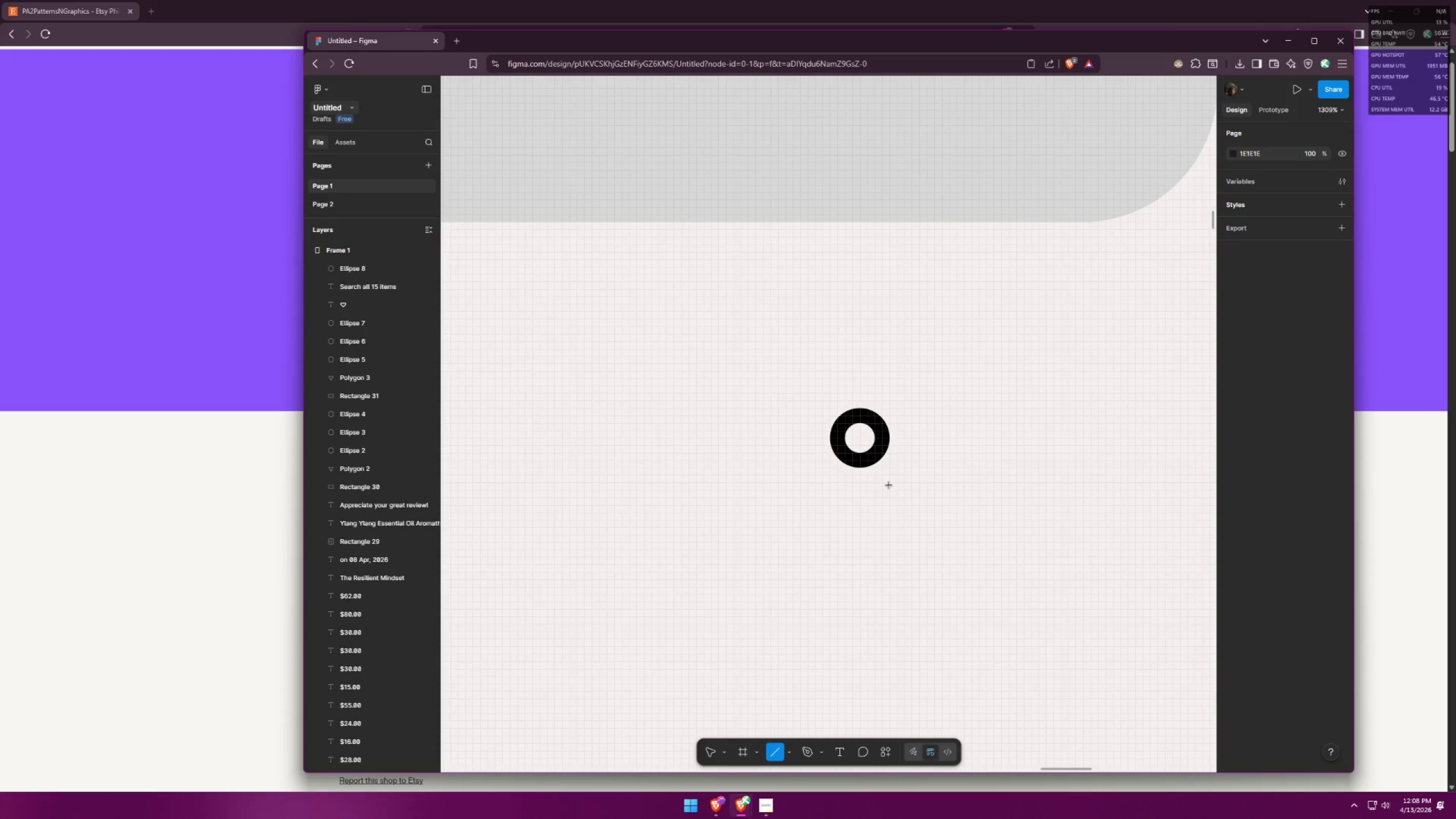 
scroll: coordinate [894, 475], scroll_direction: up, amount: 2.0
 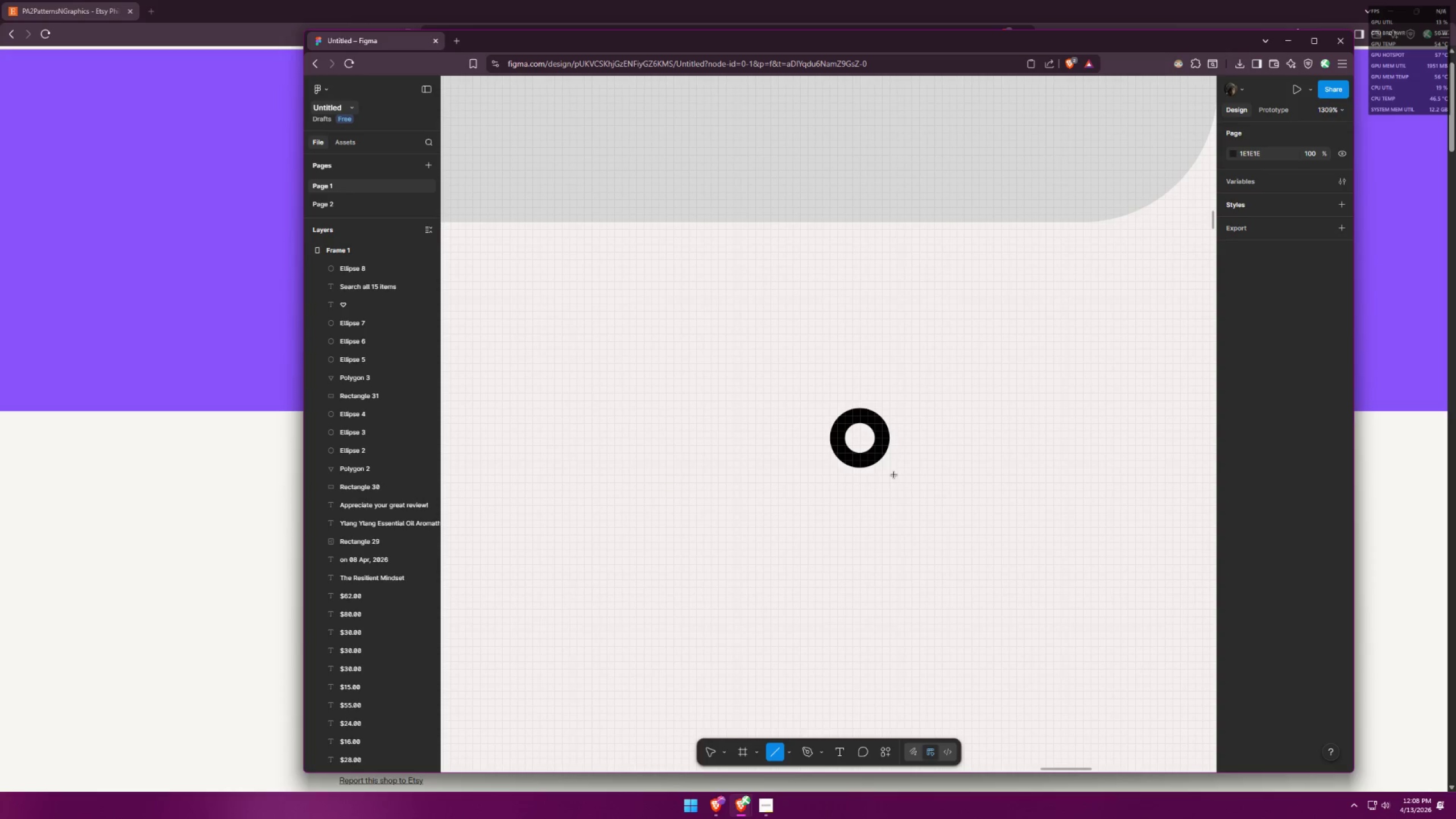 
hold_key(key=ControlLeft, duration=0.3)
 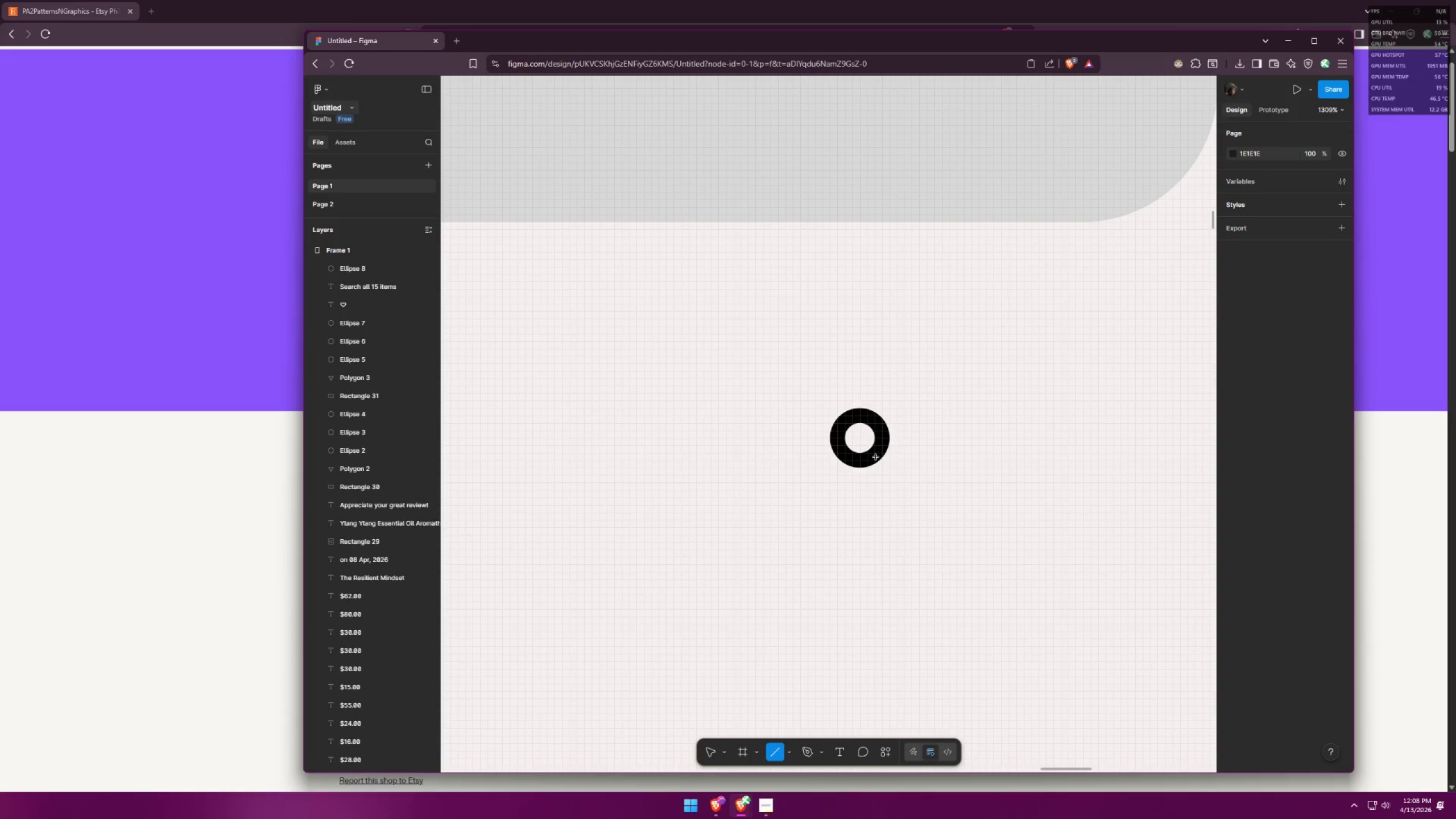 
left_click_drag(start_coordinate=[876, 457], to_coordinate=[904, 490])
 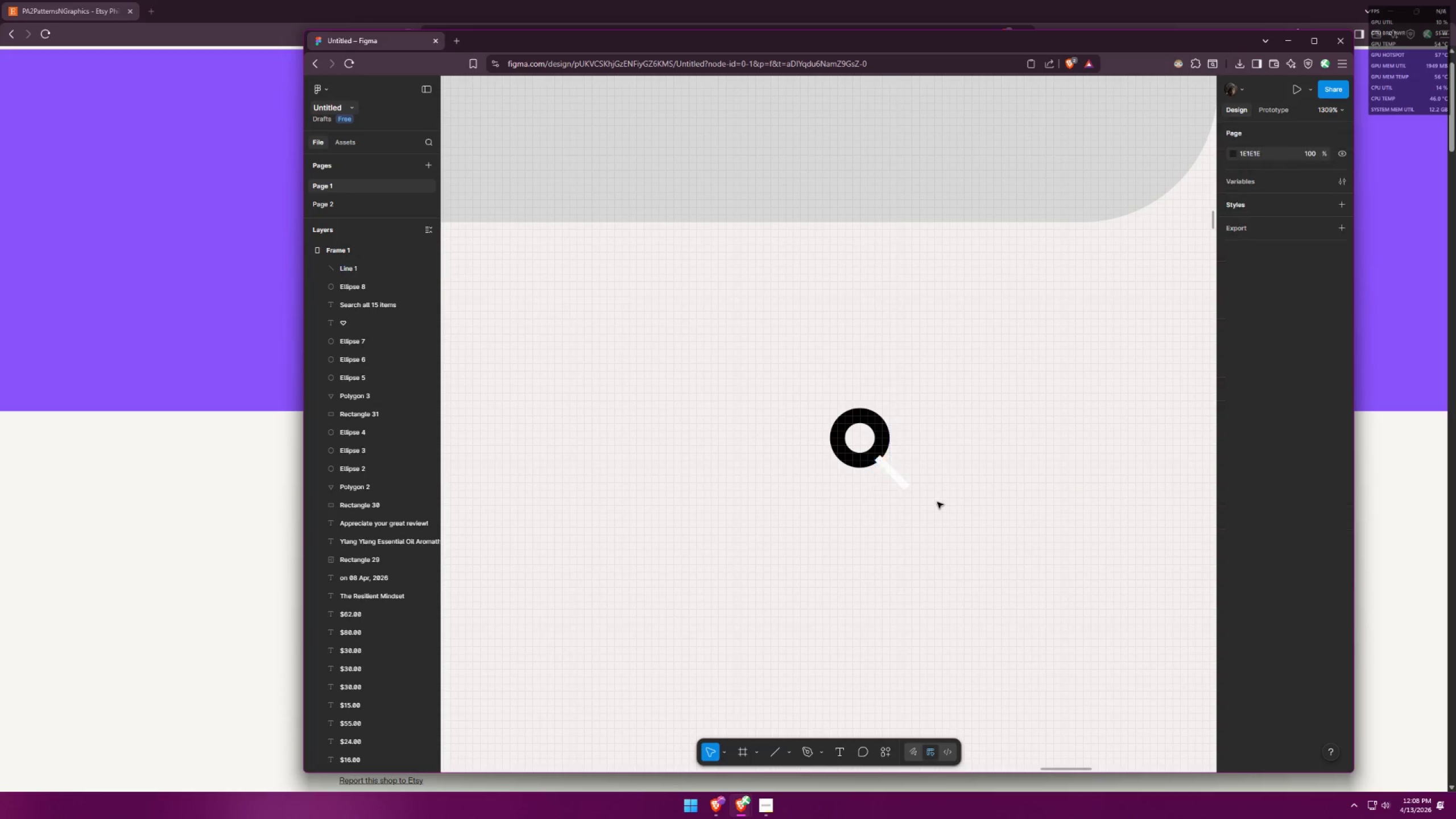 
hold_key(key=ShiftLeft, duration=0.97)
 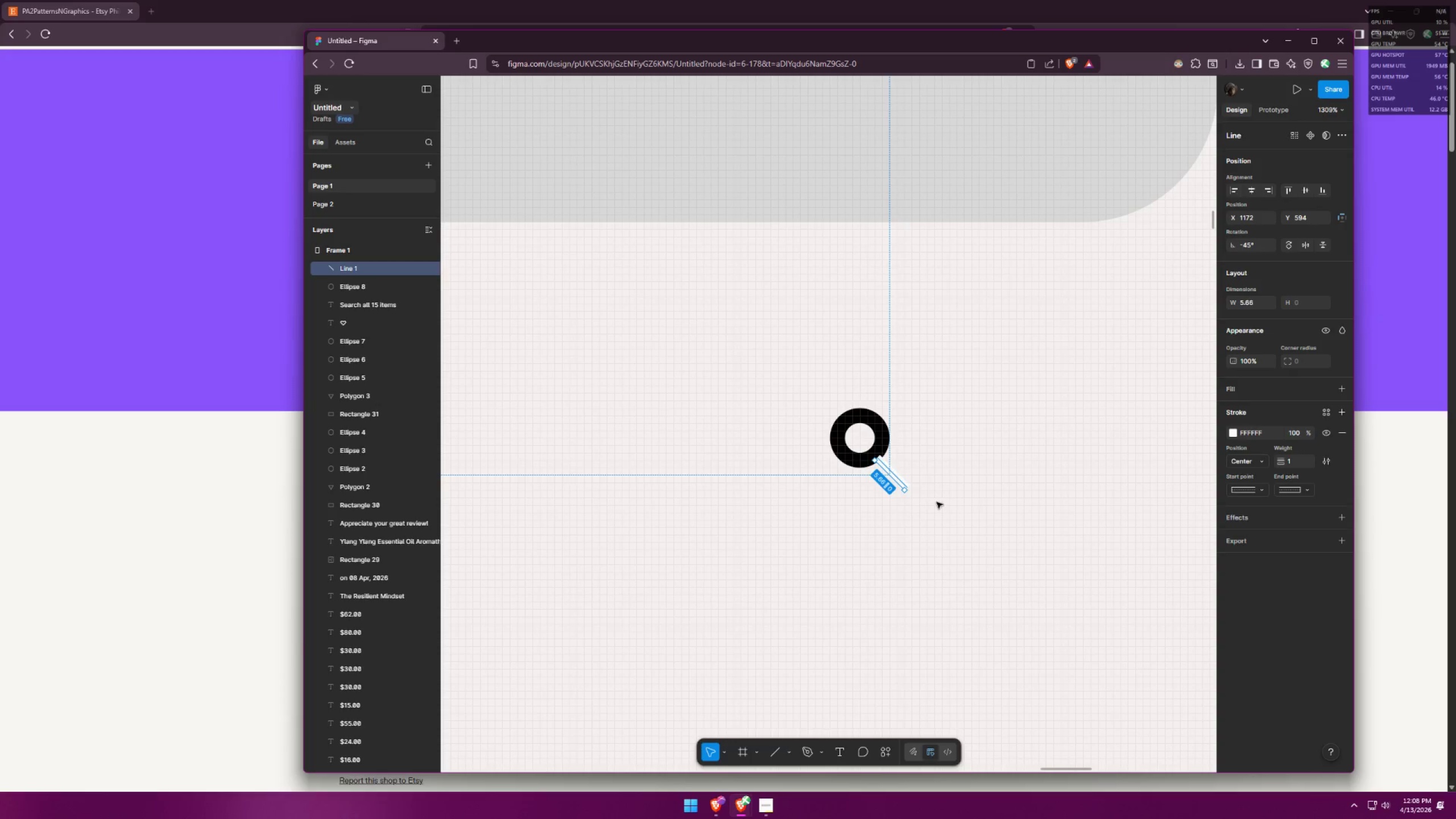 
left_click([937, 502])
 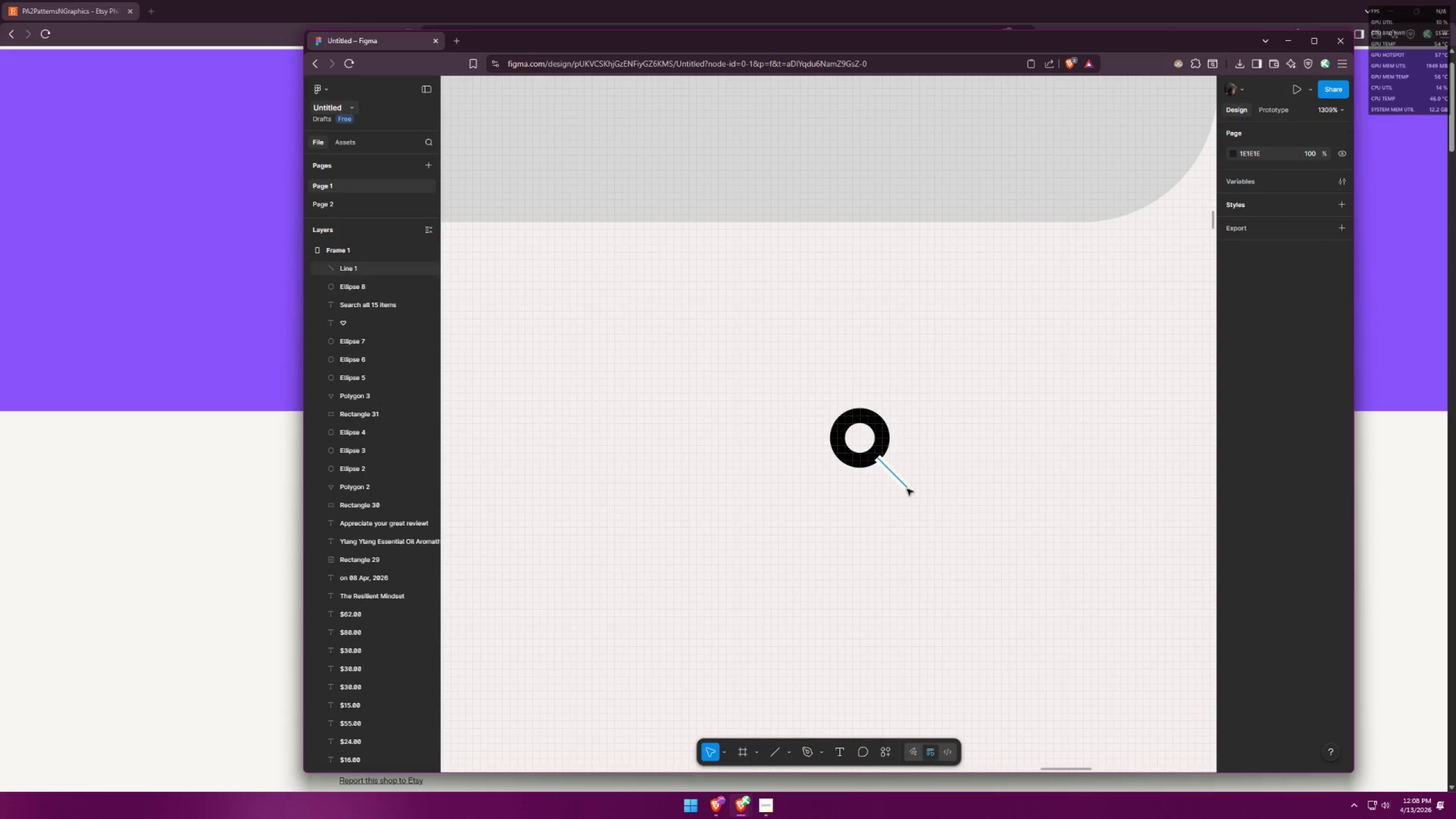 
left_click([904, 487])
 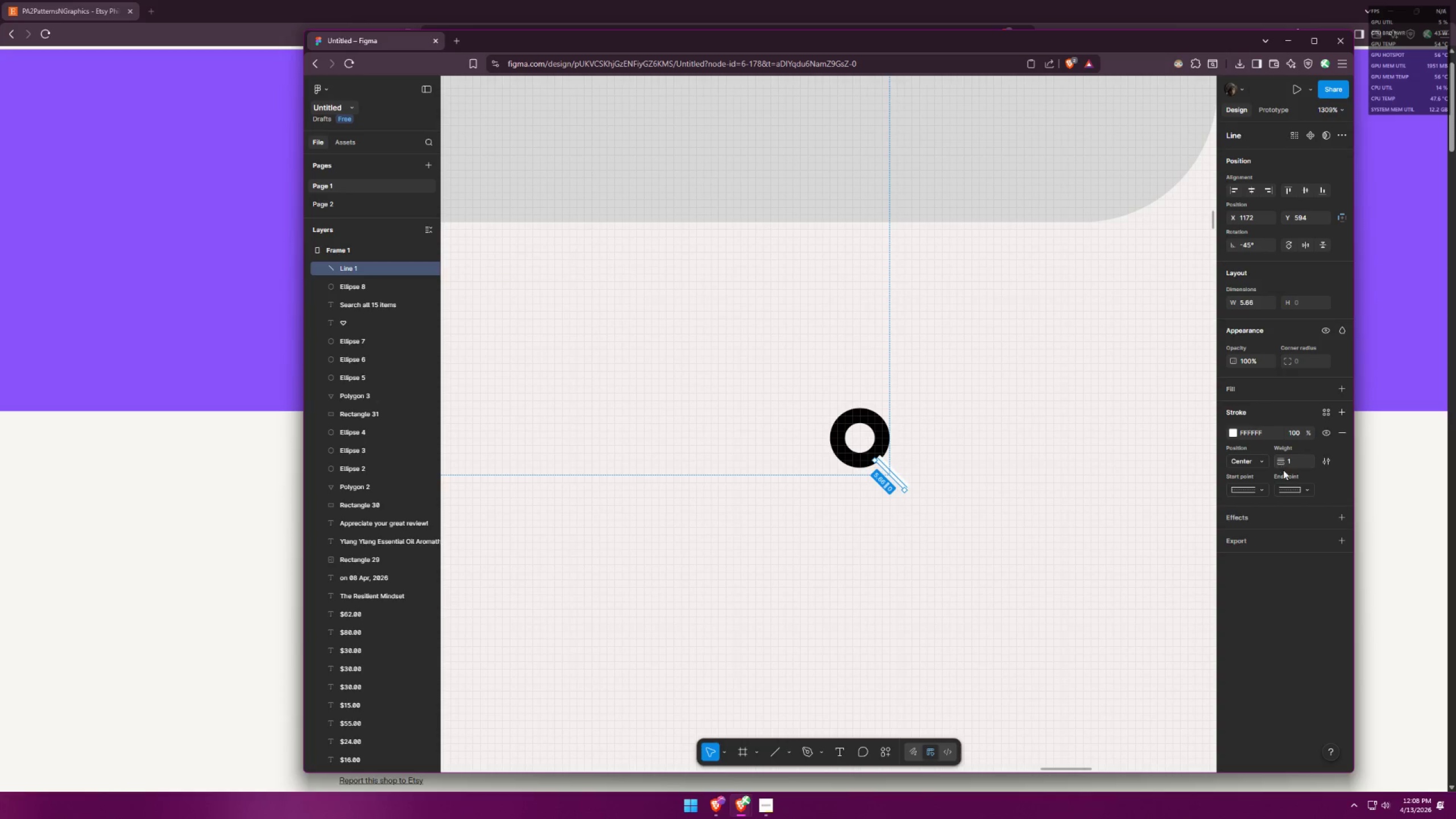 
left_click([1260, 491])
 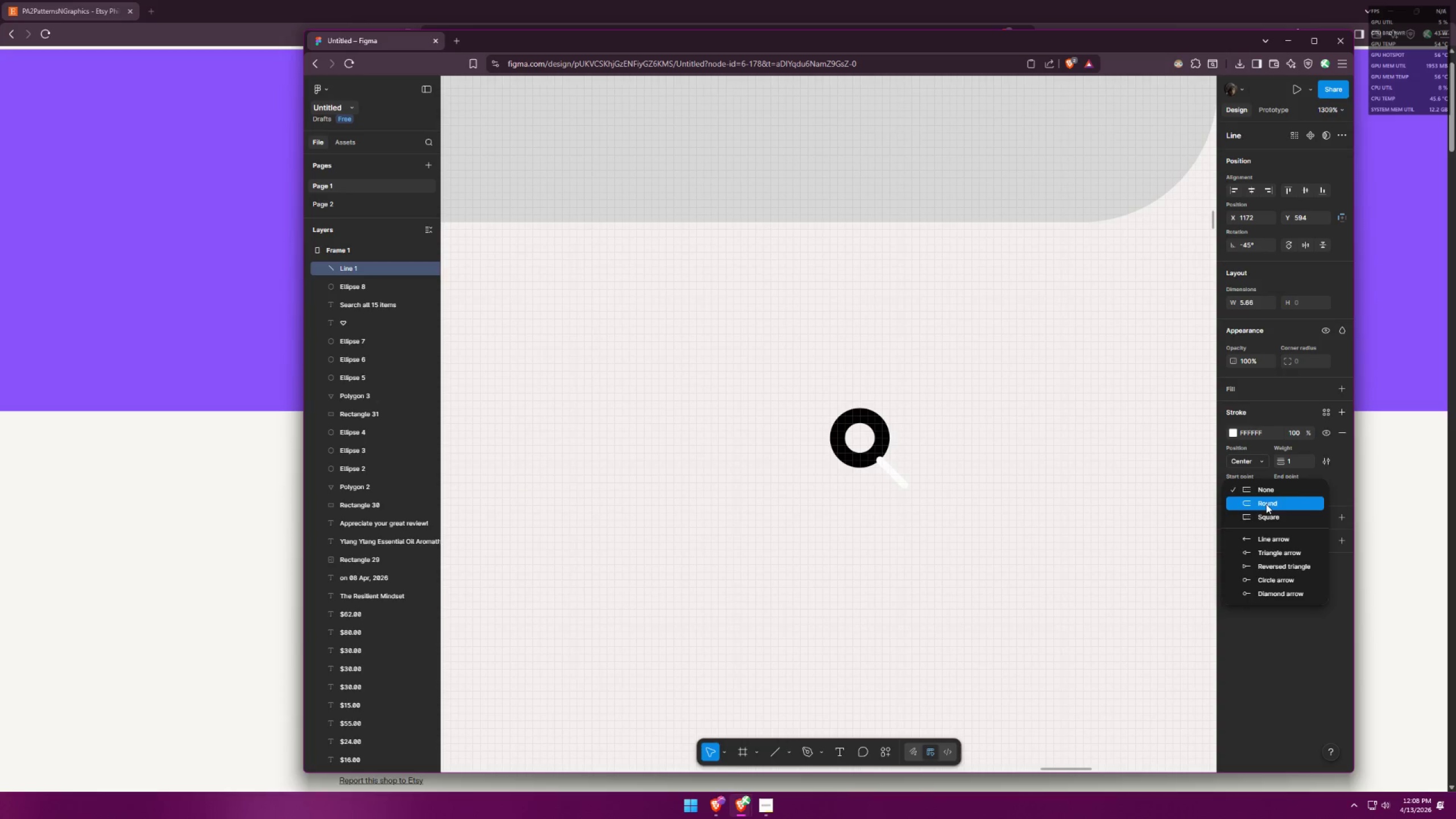 
left_click([1329, 478])
 